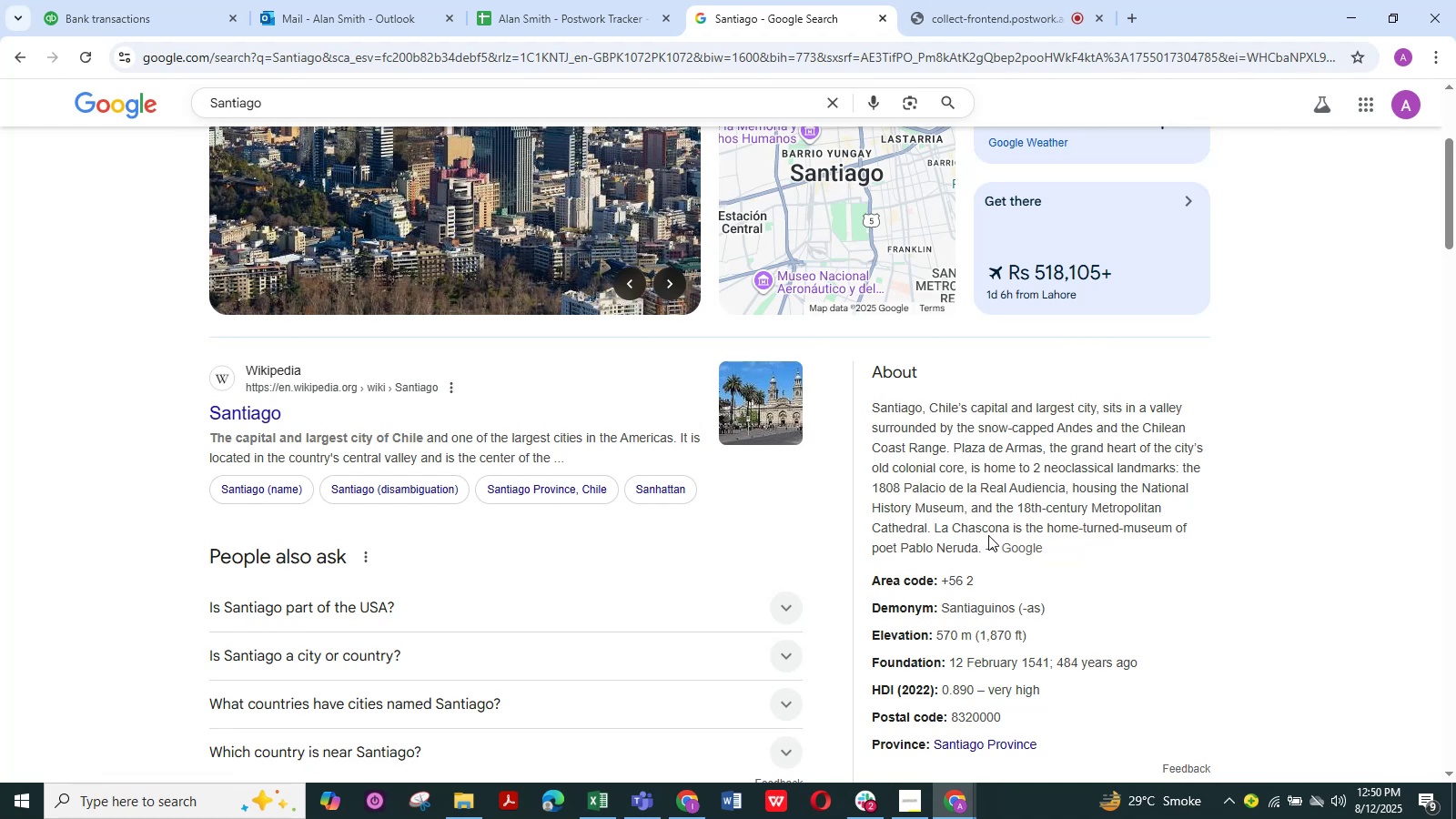 
scroll: coordinate [935, 562], scroll_direction: up, amount: 1.0
 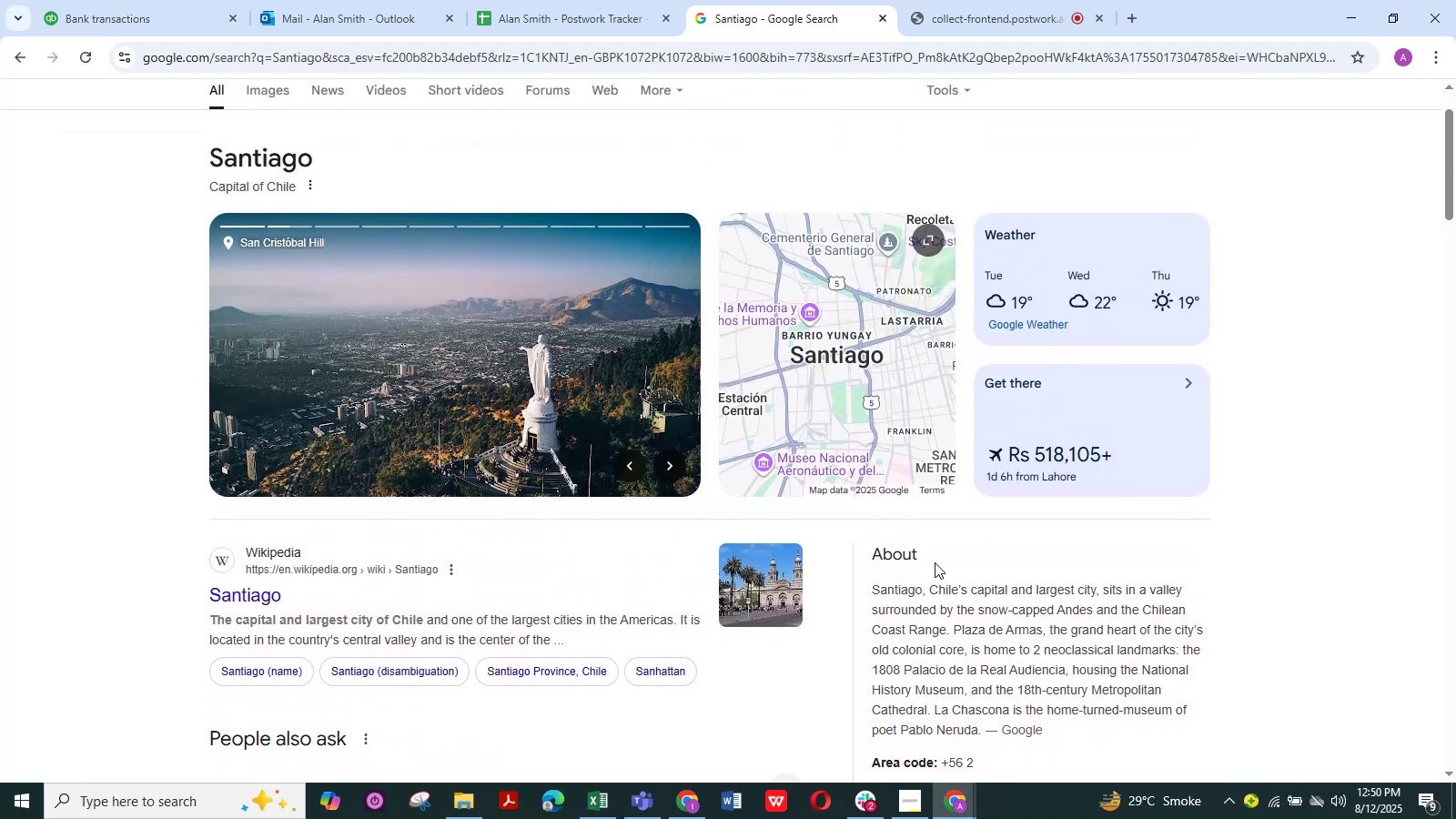 
scroll: coordinate [935, 562], scroll_direction: down, amount: 3.0
 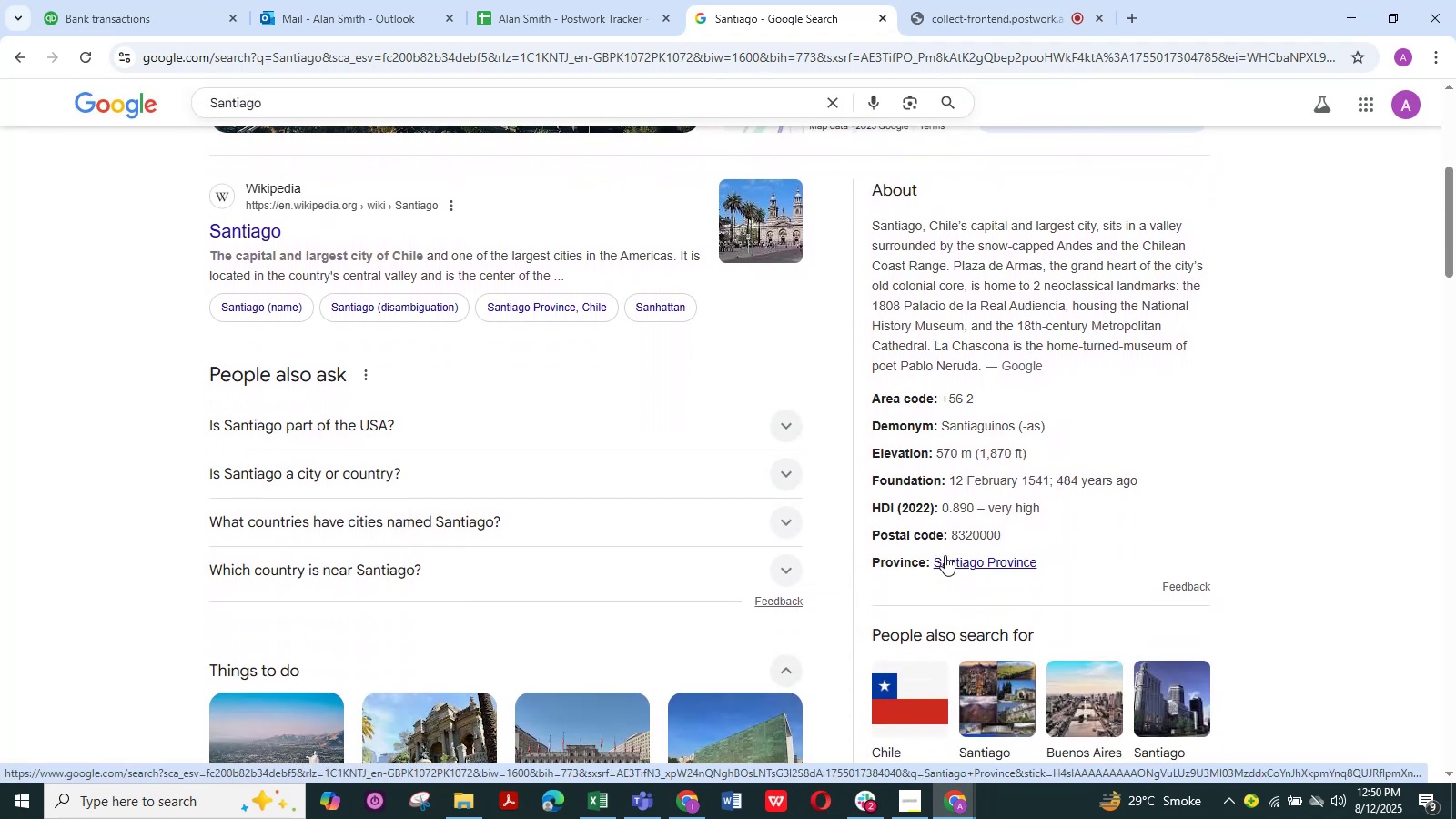 
wait(9.9)
 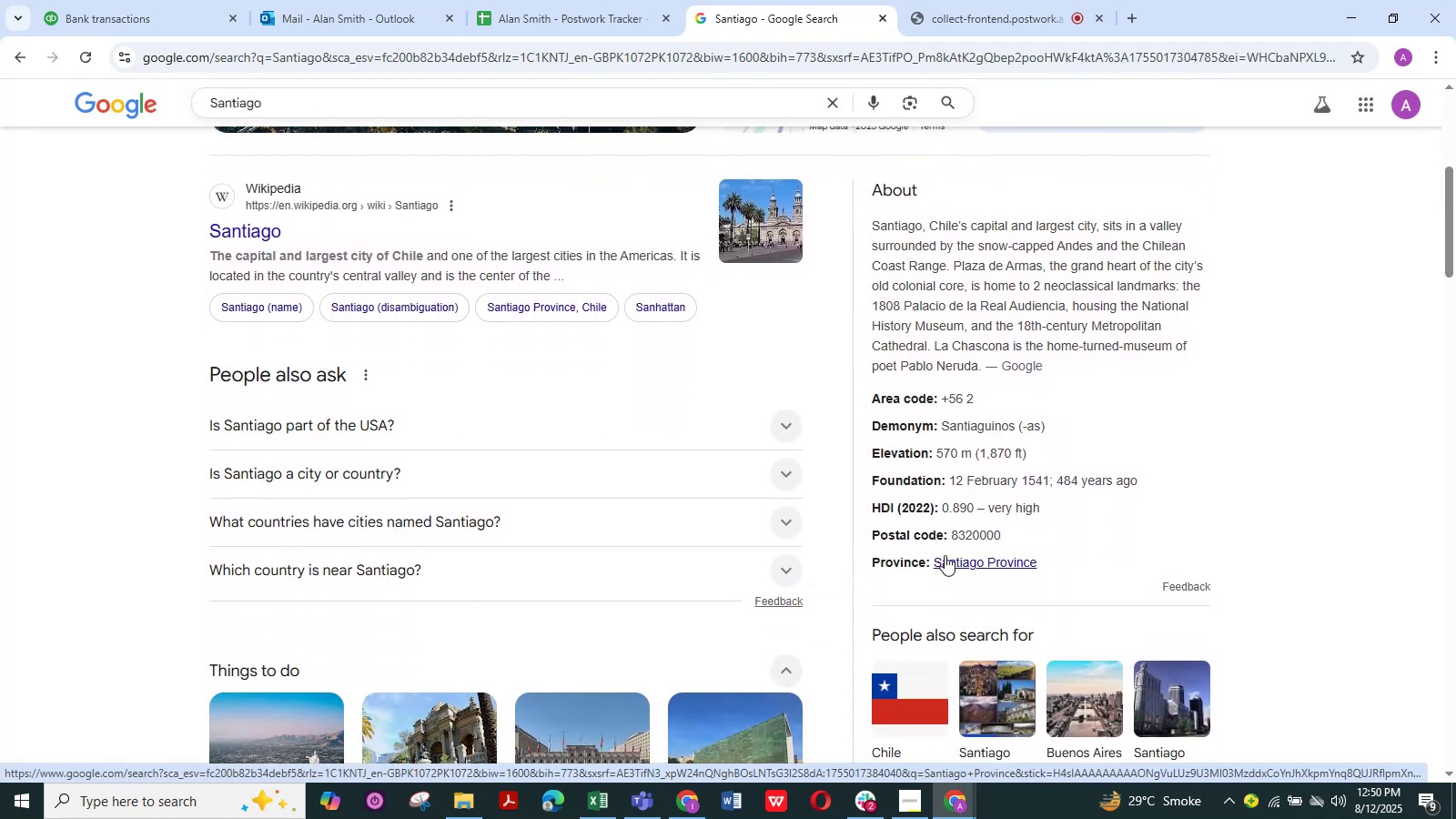 
scroll: coordinate [945, 555], scroll_direction: up, amount: 1.0
 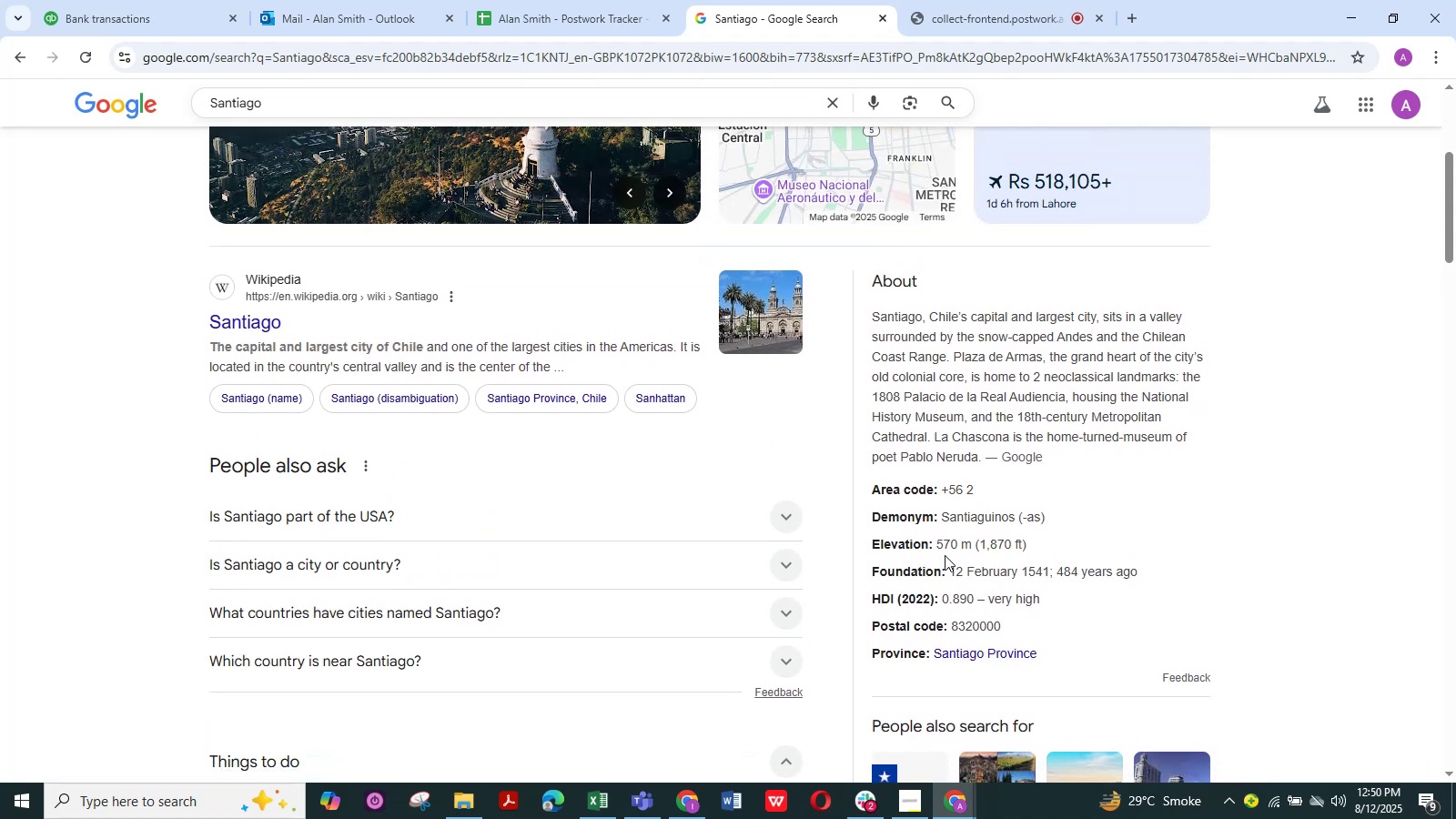 
wait(11.94)
 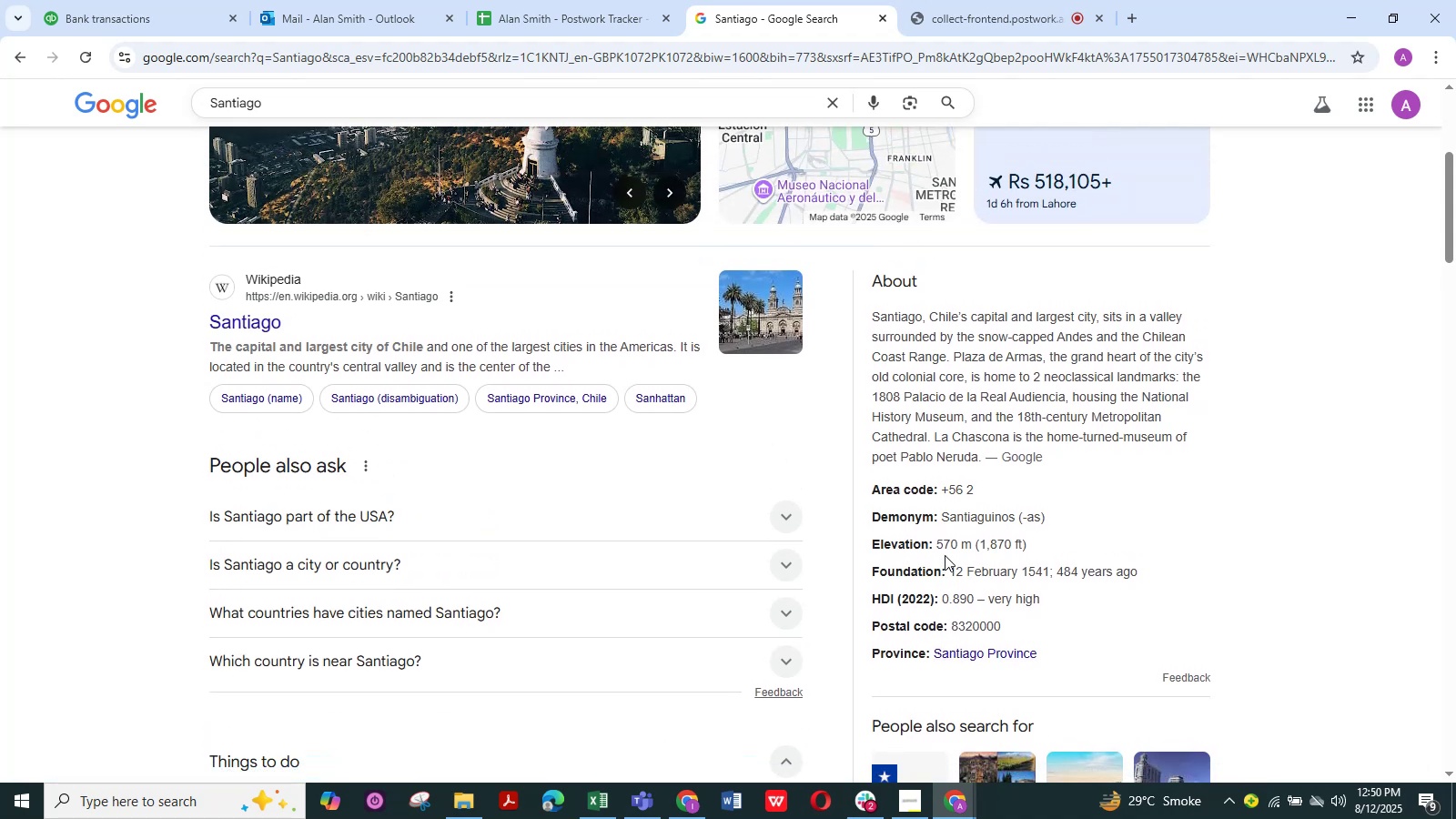 
scroll: coordinate [881, 460], scroll_direction: up, amount: 7.0
 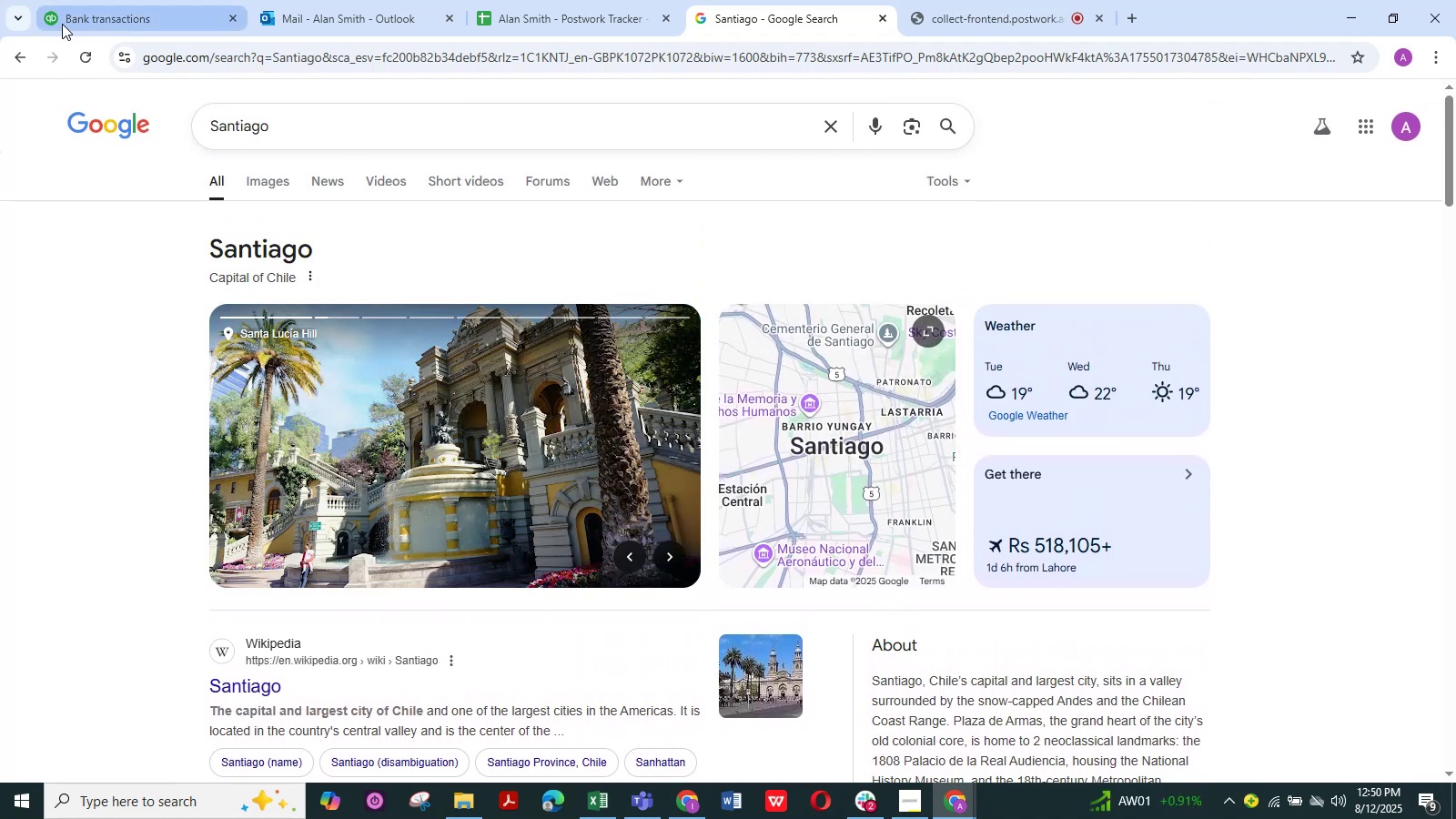 
left_click([72, 22])
 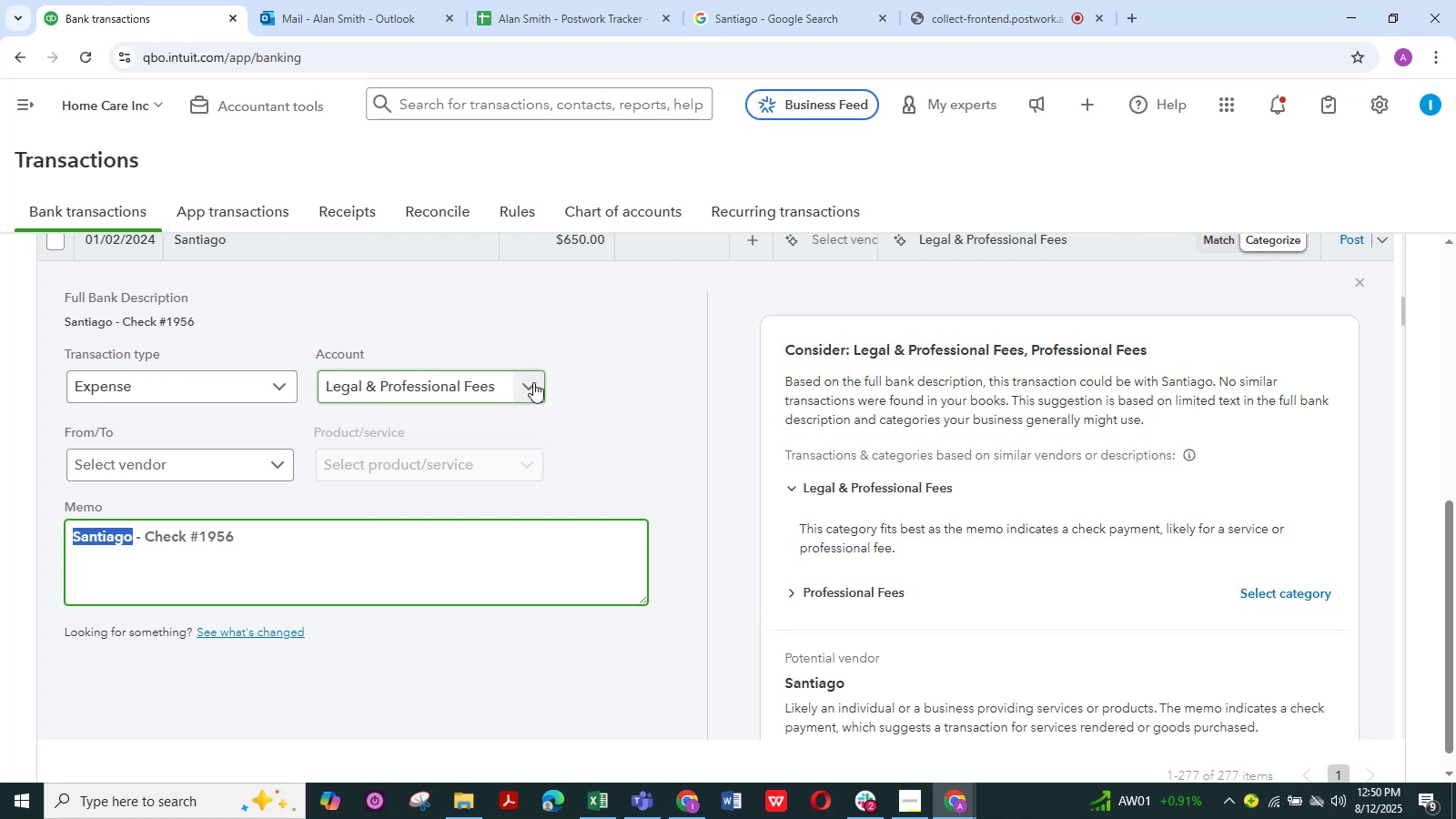 
left_click([536, 386])
 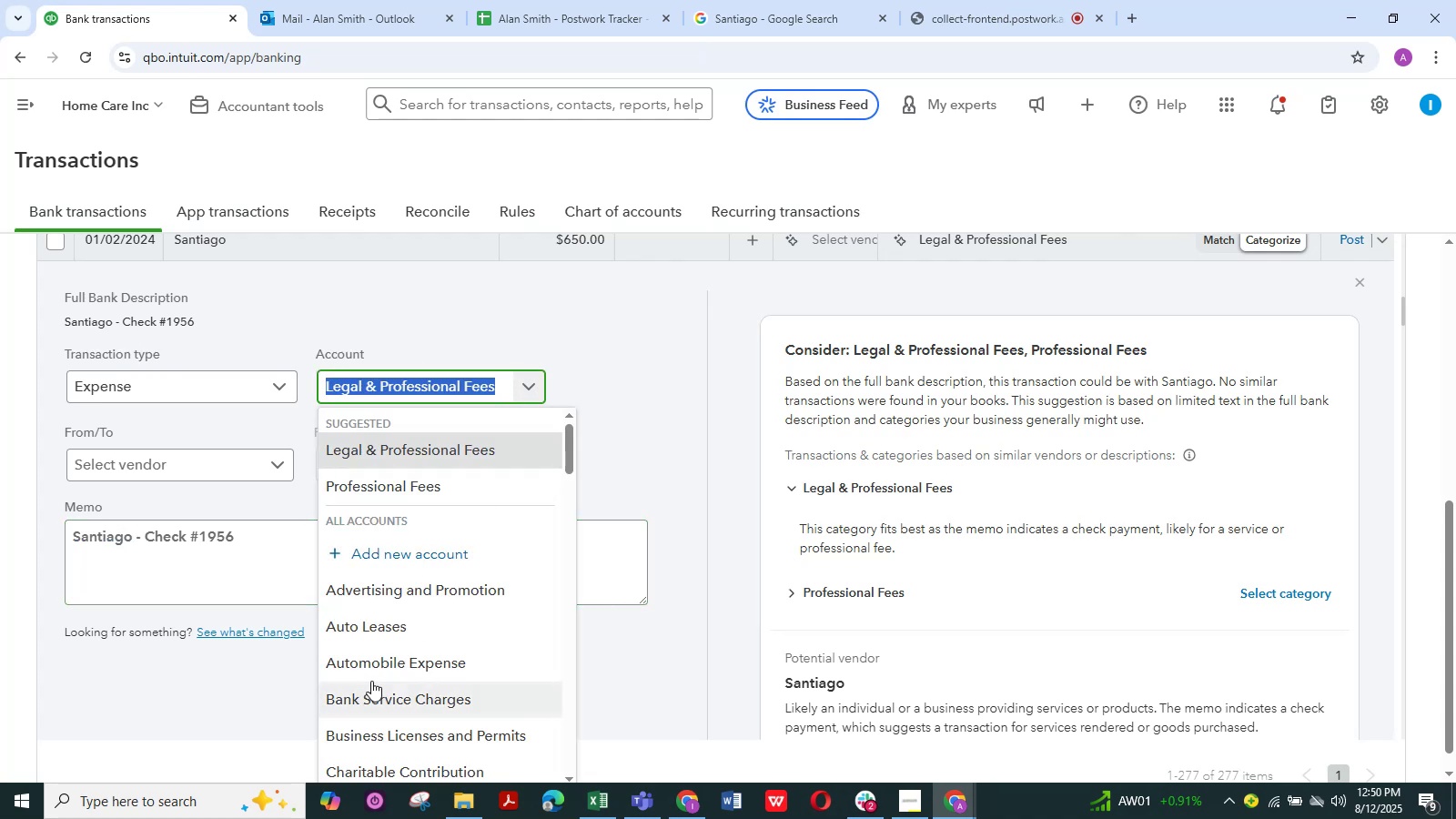 
scroll: coordinate [375, 677], scroll_direction: down, amount: 14.0
 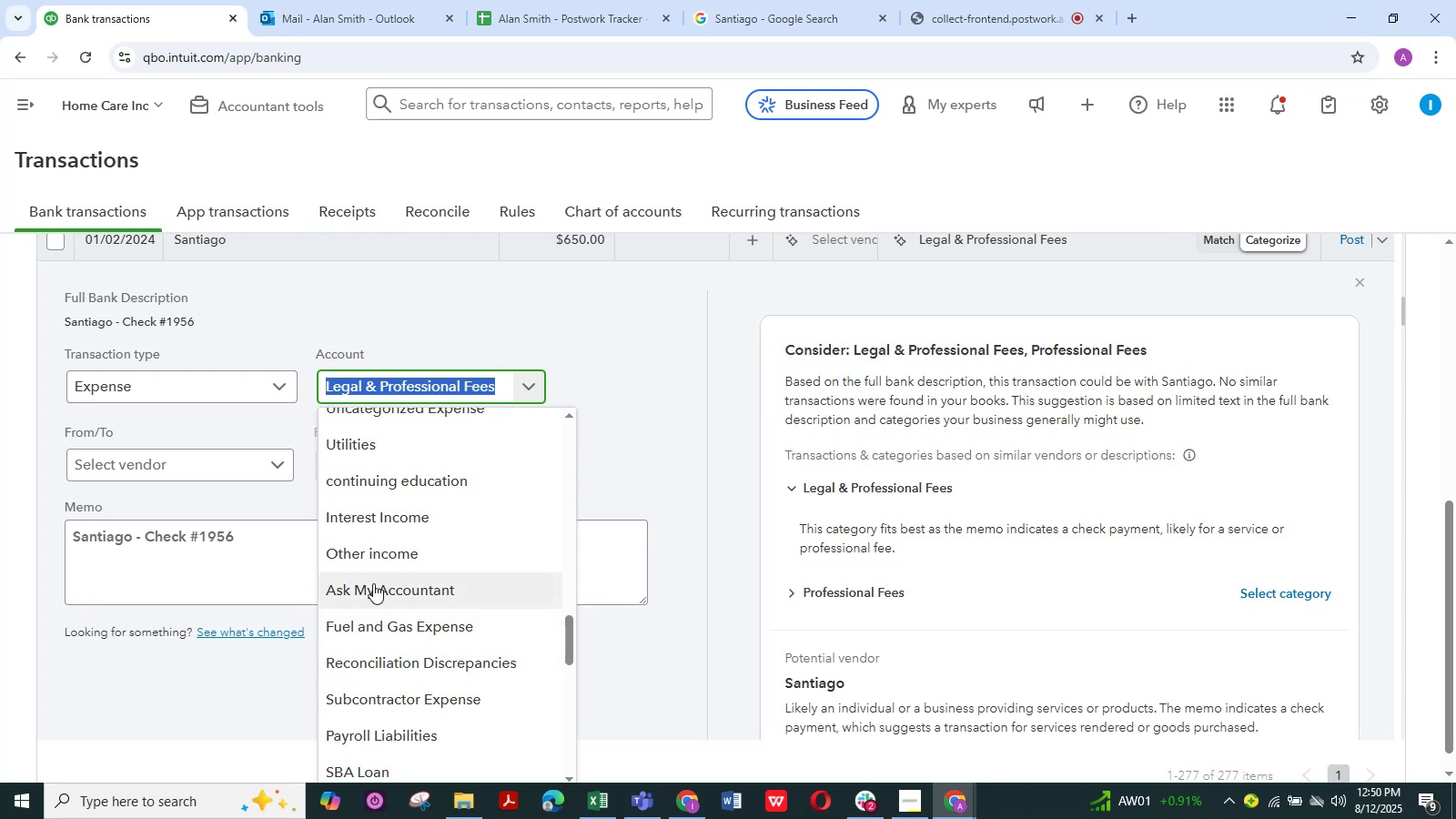 
left_click([373, 583])
 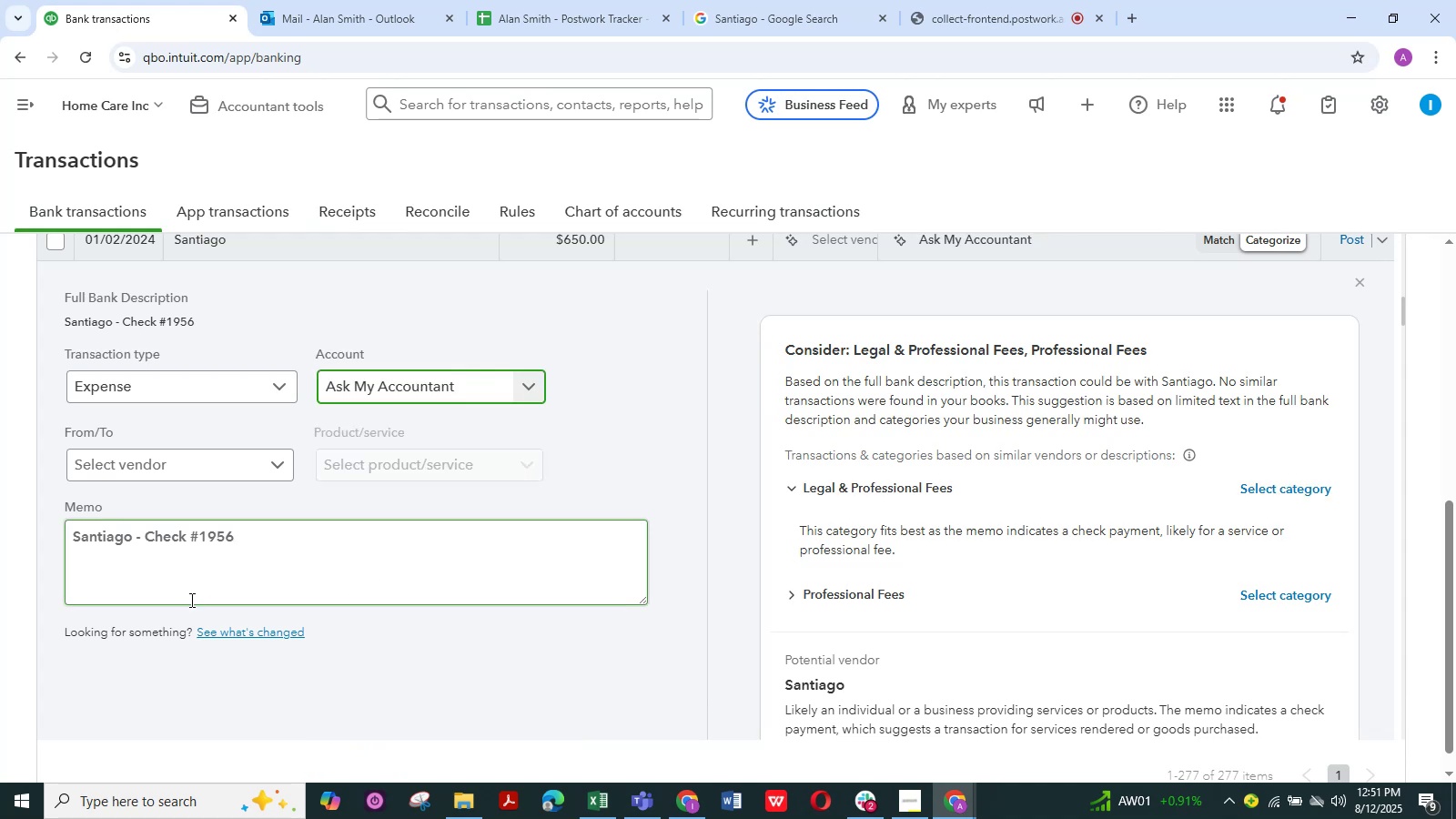 
scroll: coordinate [191, 599], scroll_direction: down, amount: 3.0
 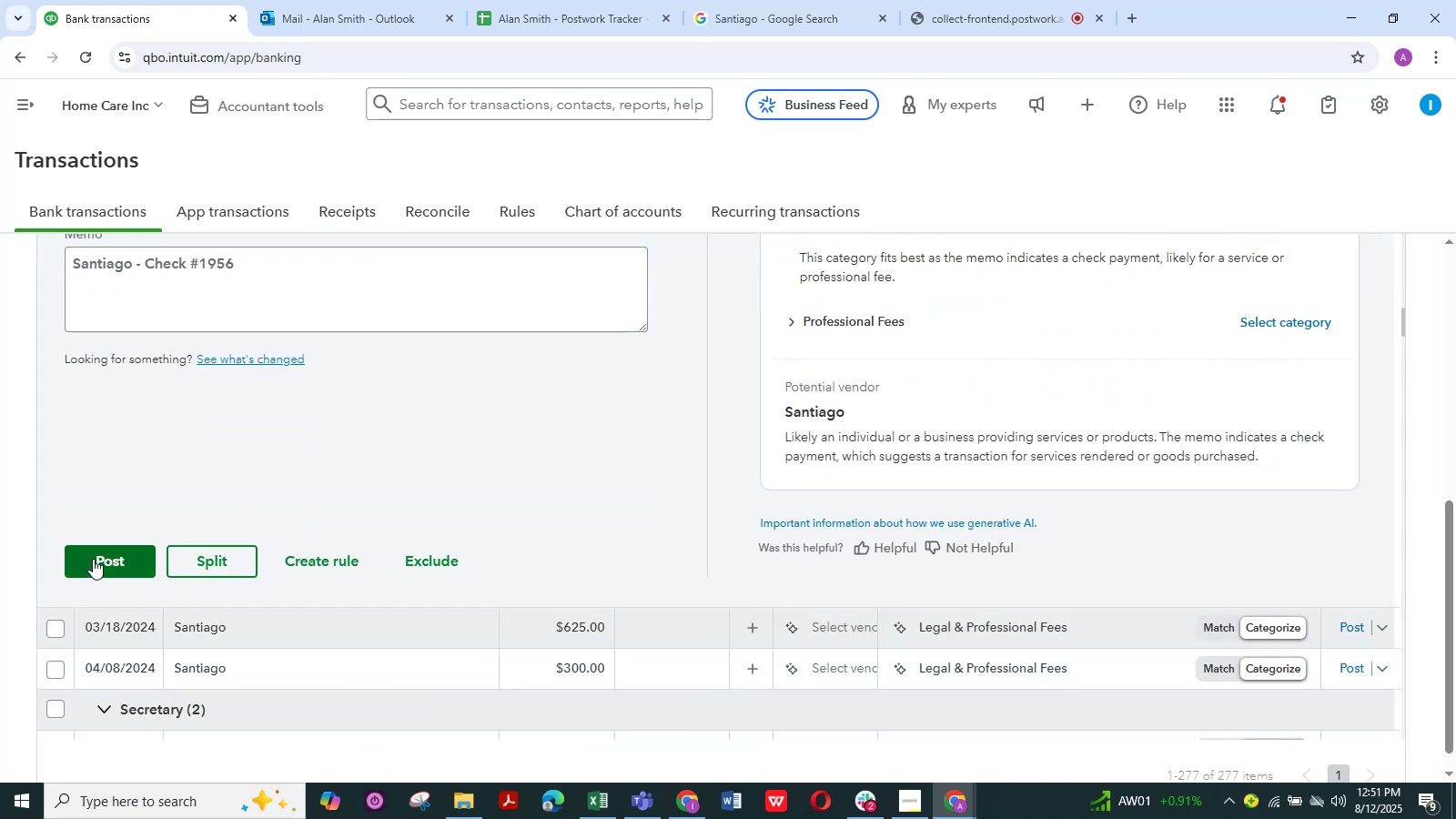 
left_click([93, 558])
 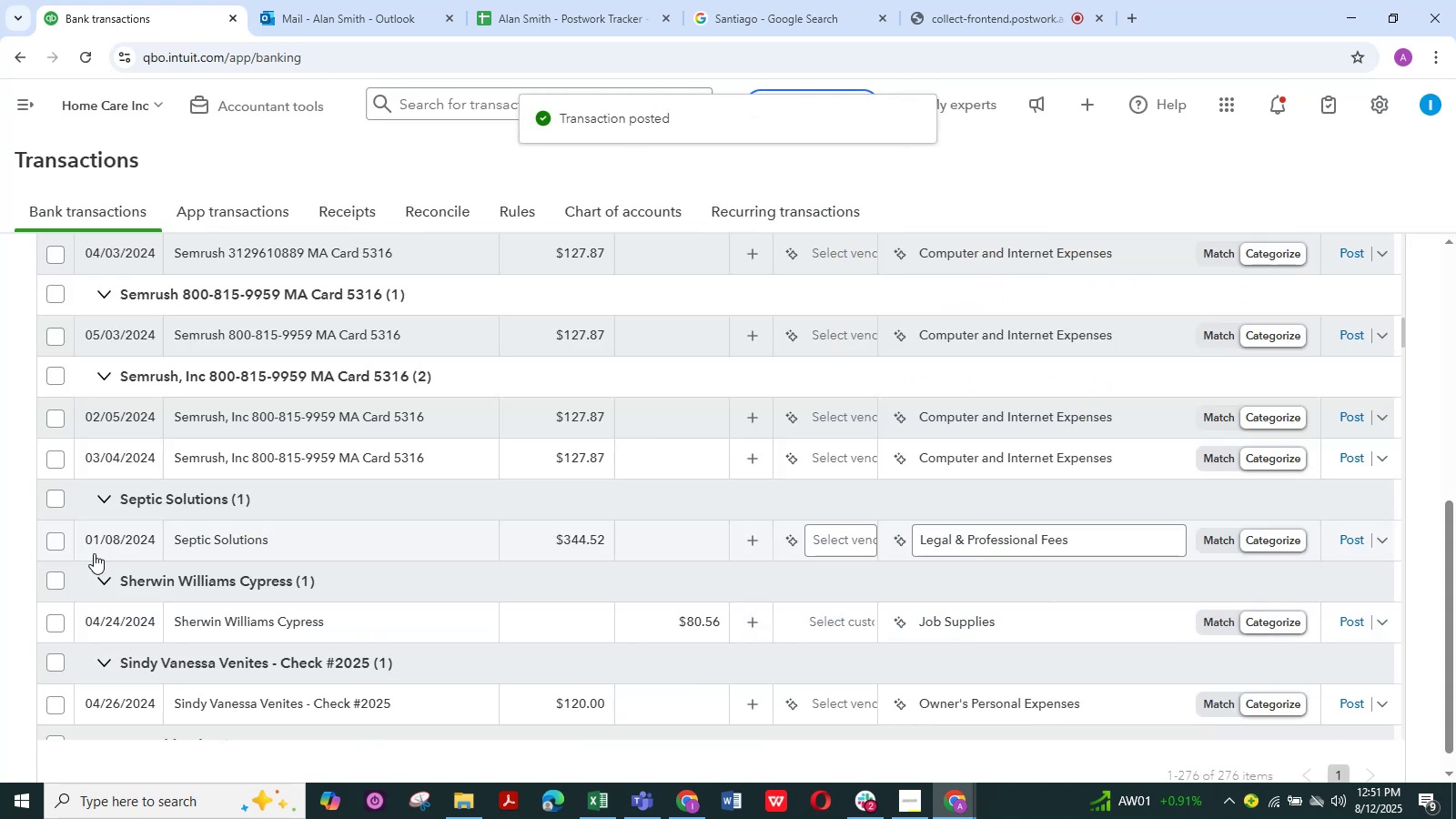 
wait(8.61)
 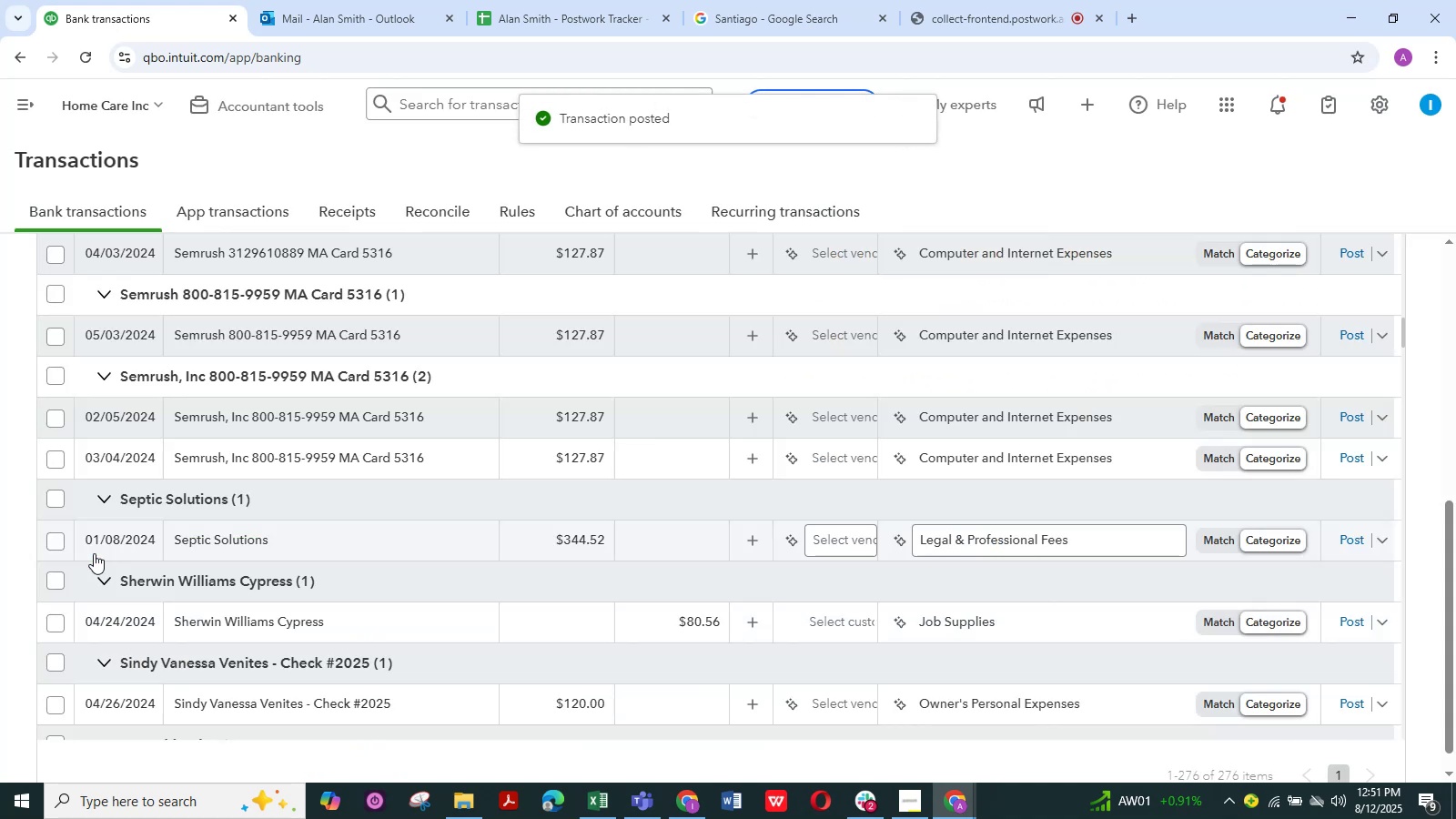 
scroll: coordinate [136, 591], scroll_direction: down, amount: 6.0
 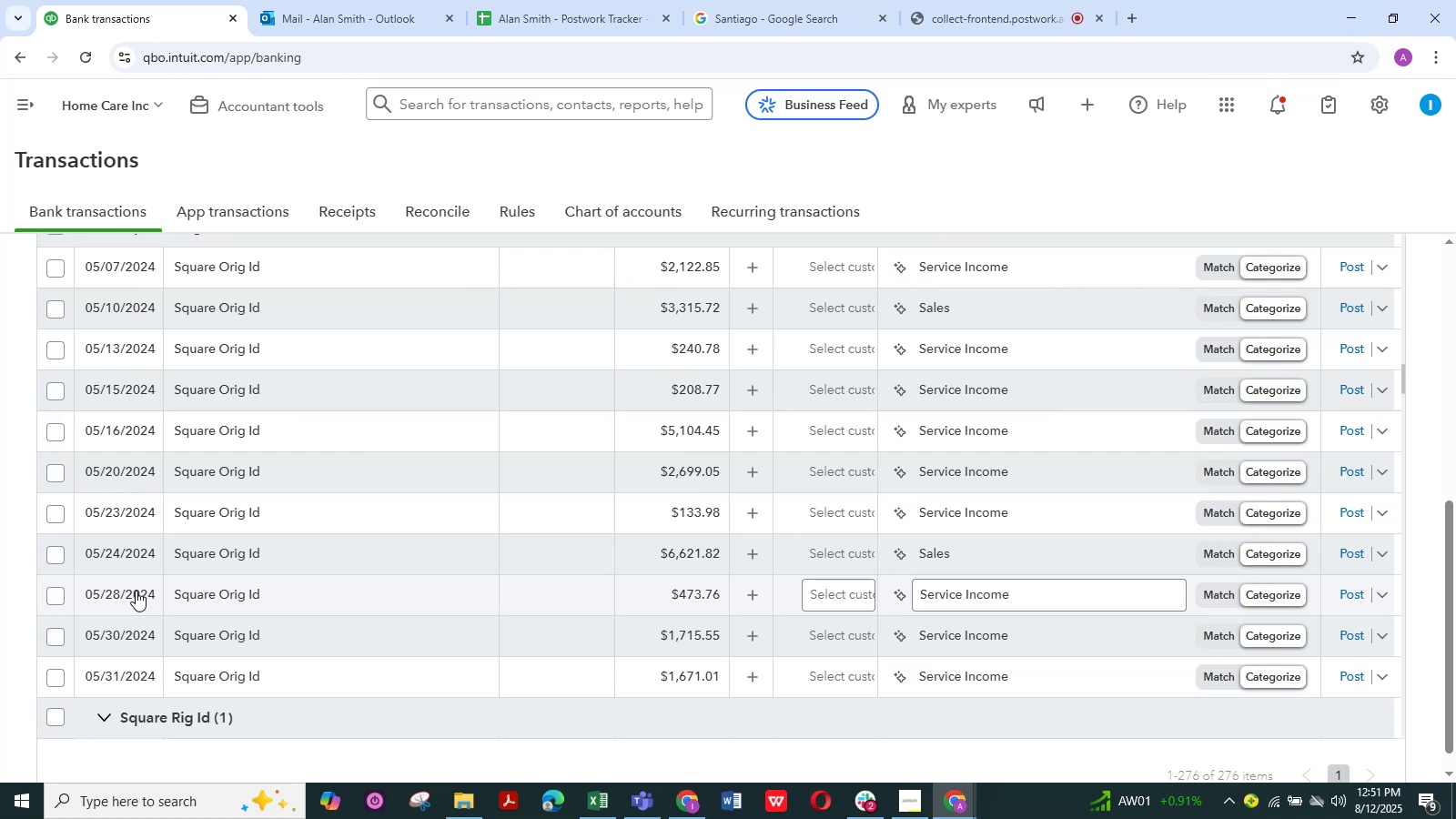 
wait(23.77)
 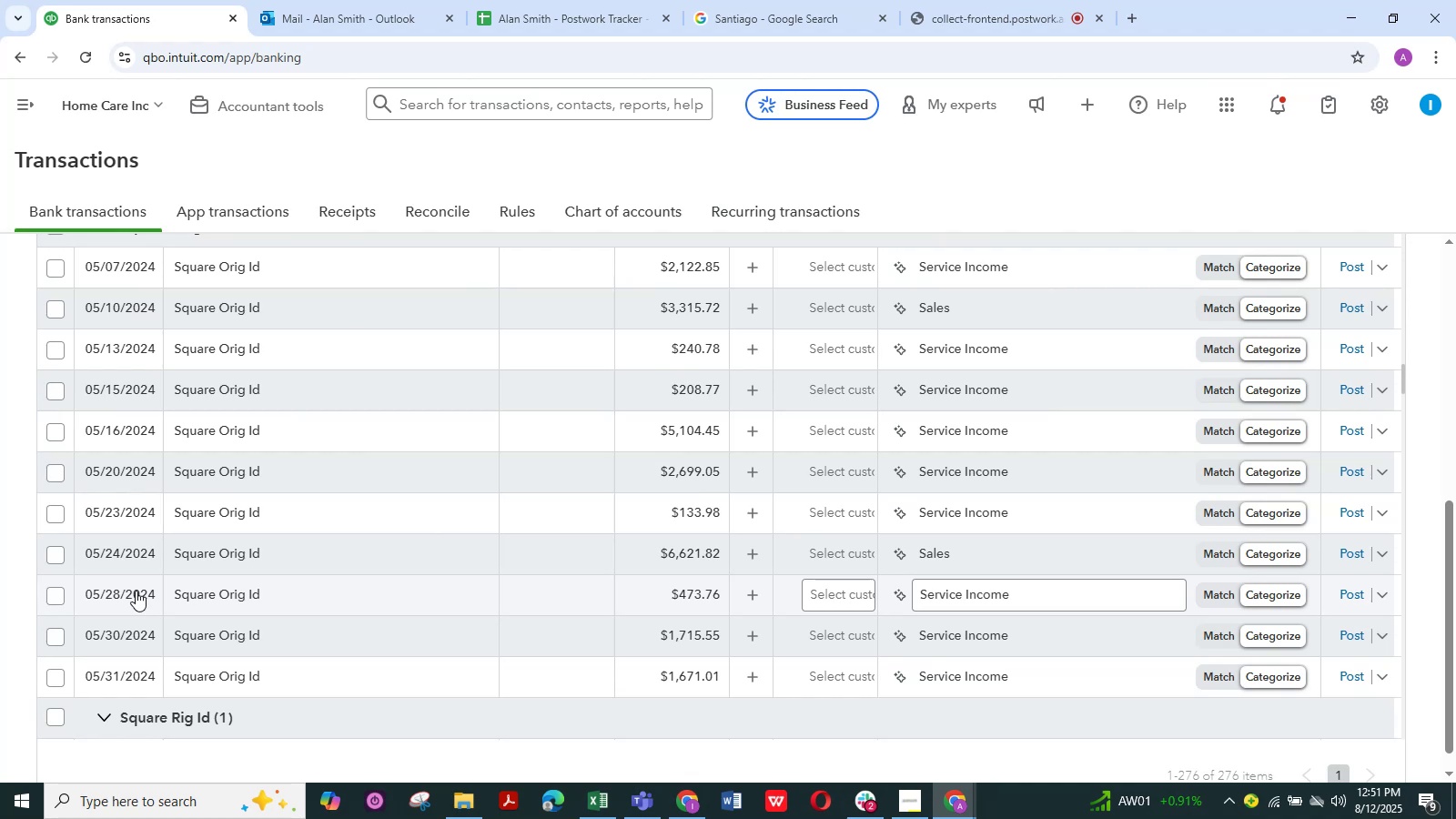 
scroll: coordinate [215, 521], scroll_direction: up, amount: 3.0
 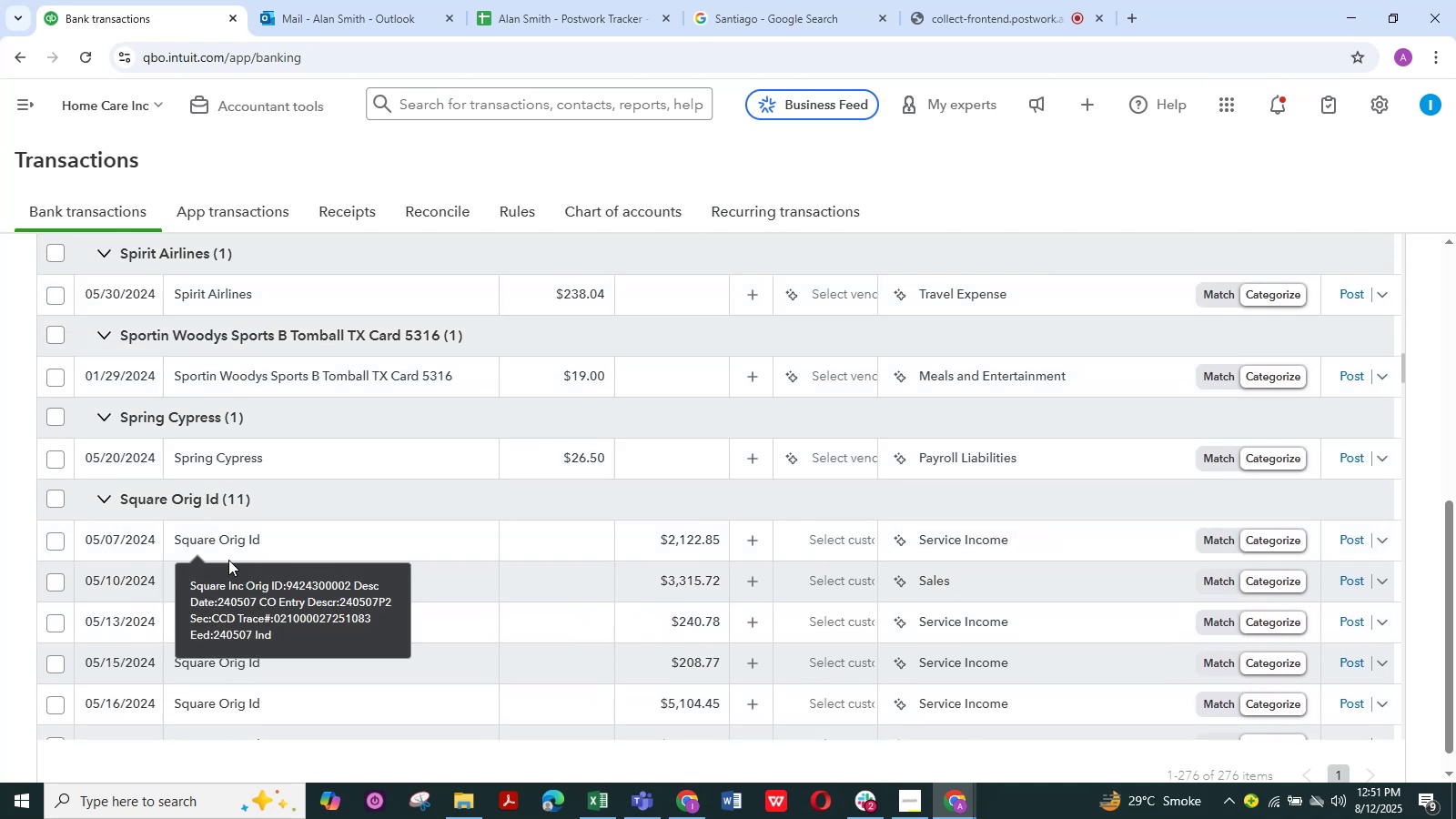 
left_click([225, 543])
 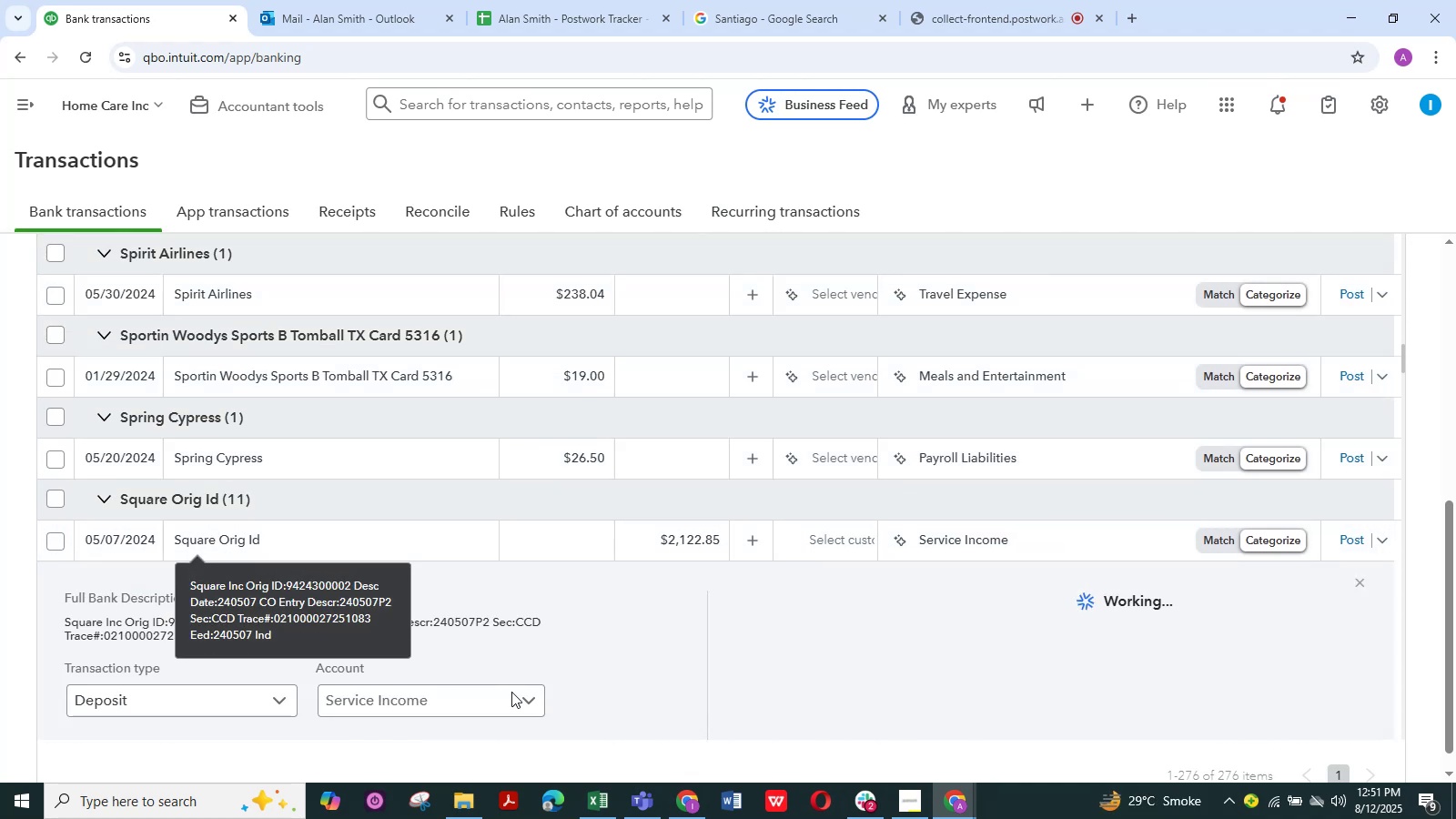 
scroll: coordinate [541, 679], scroll_direction: down, amount: 2.0
 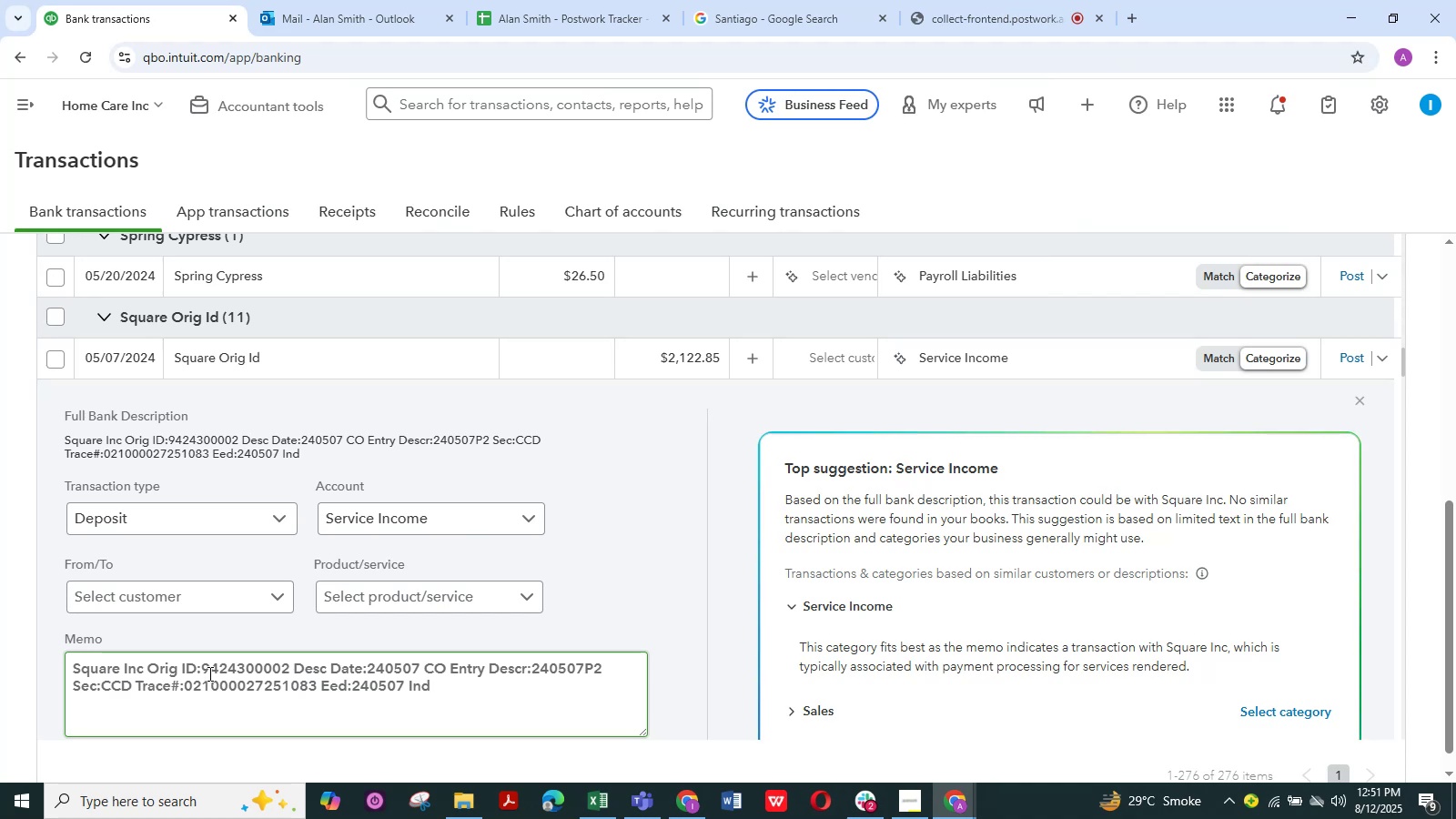 
left_click_drag(start_coordinate=[198, 667], to_coordinate=[58, 675])
 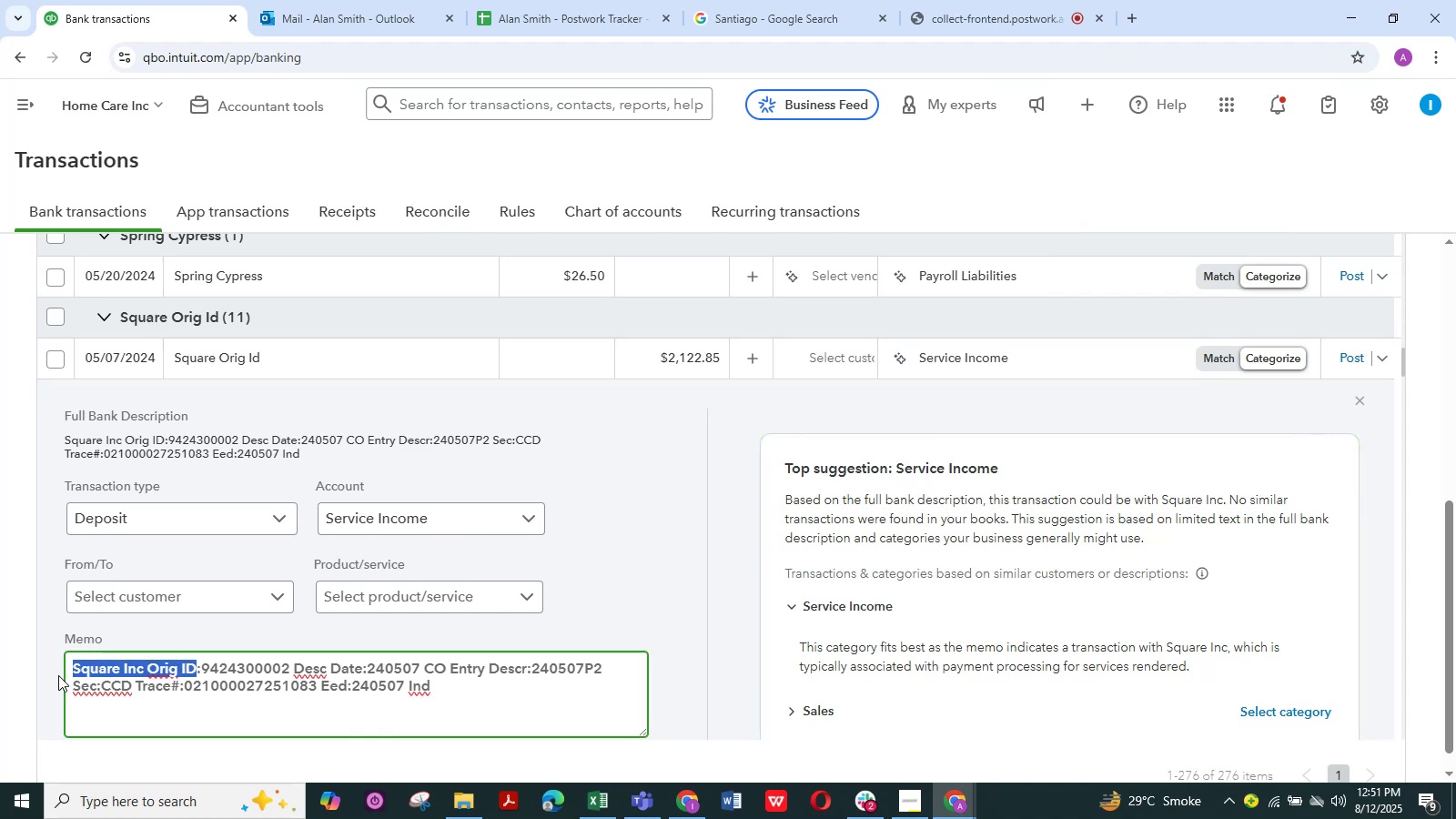 
key(Control+C)
 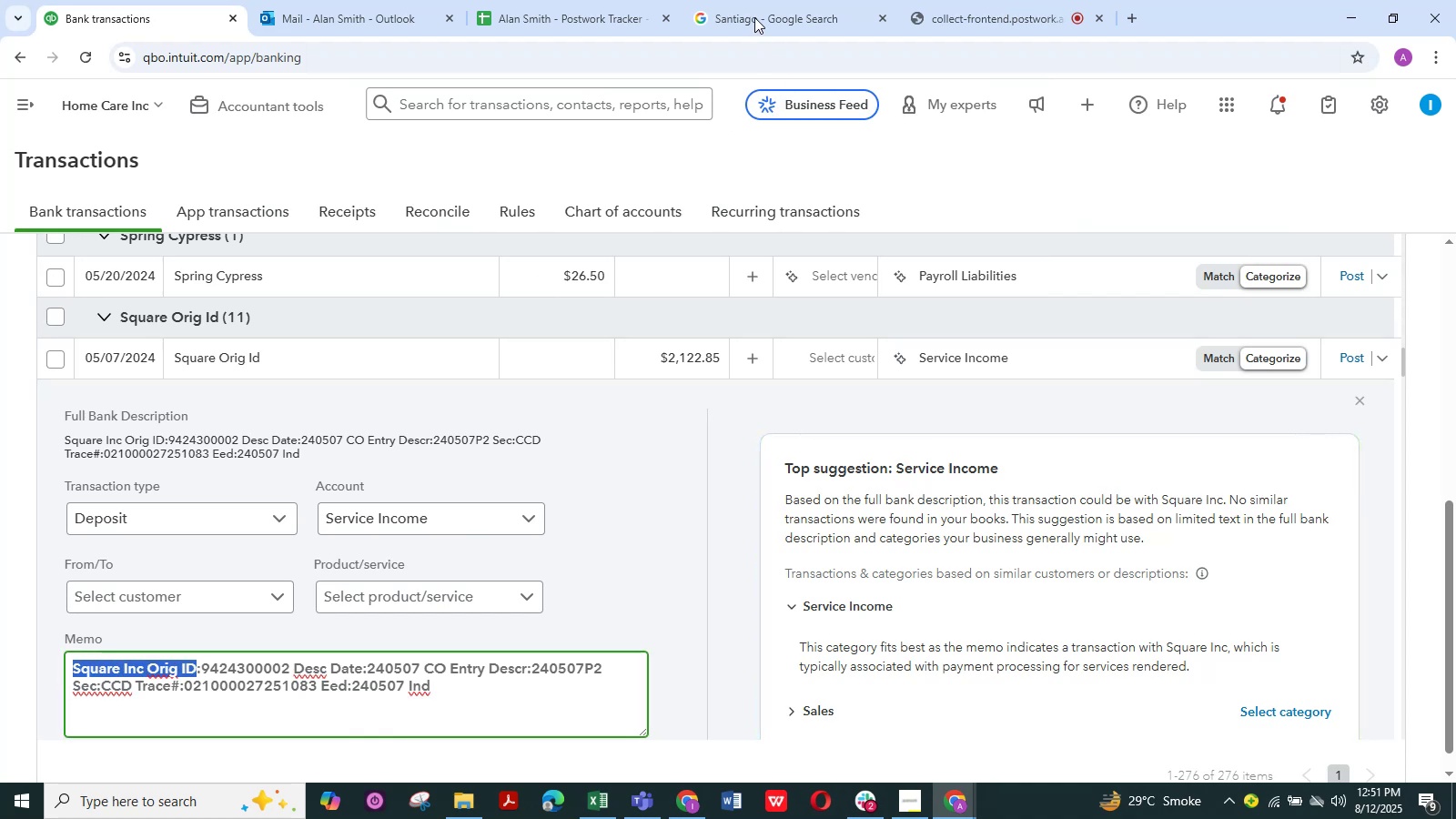 
left_click([754, 17])
 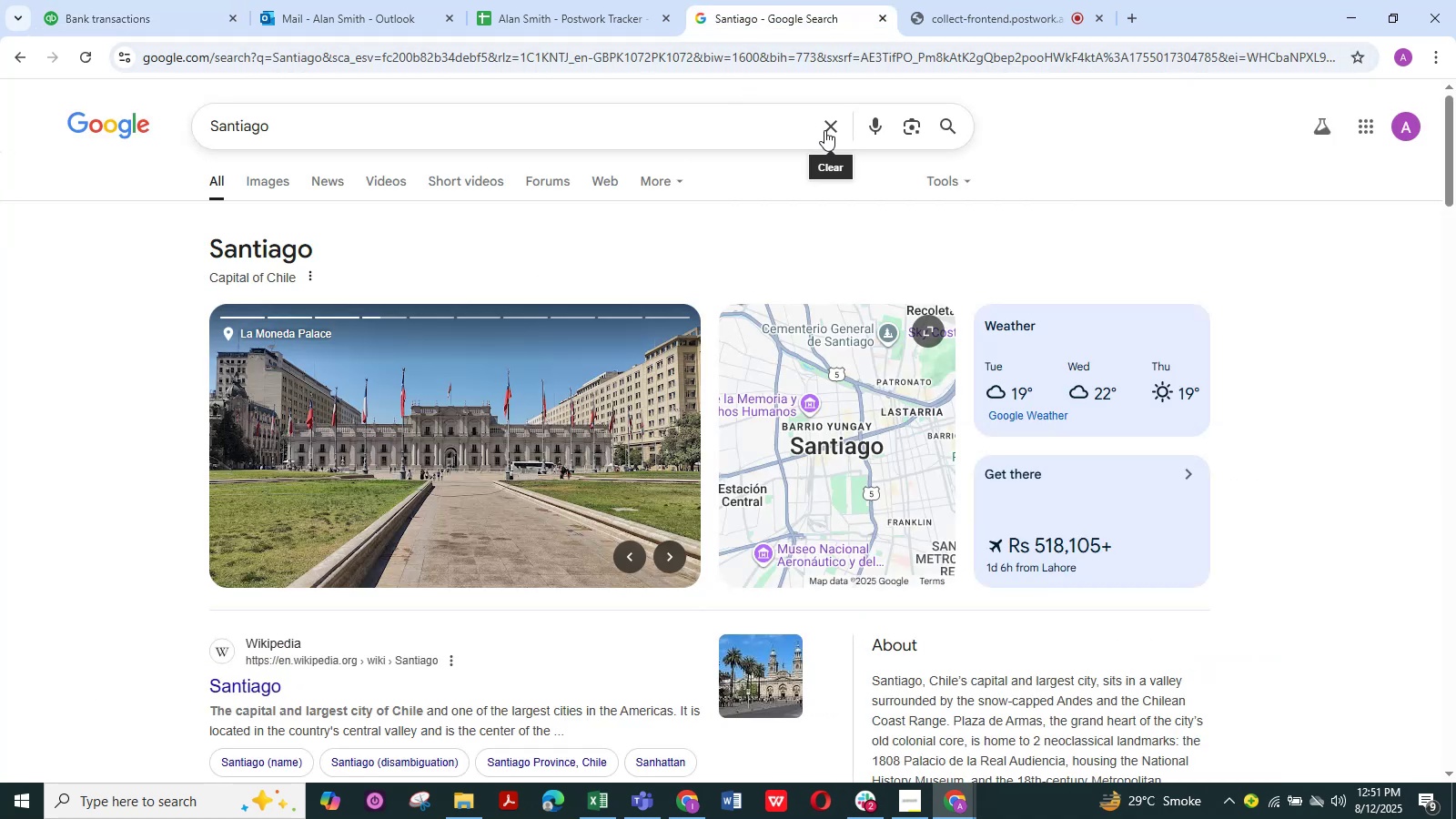 
double_click([769, 133])
 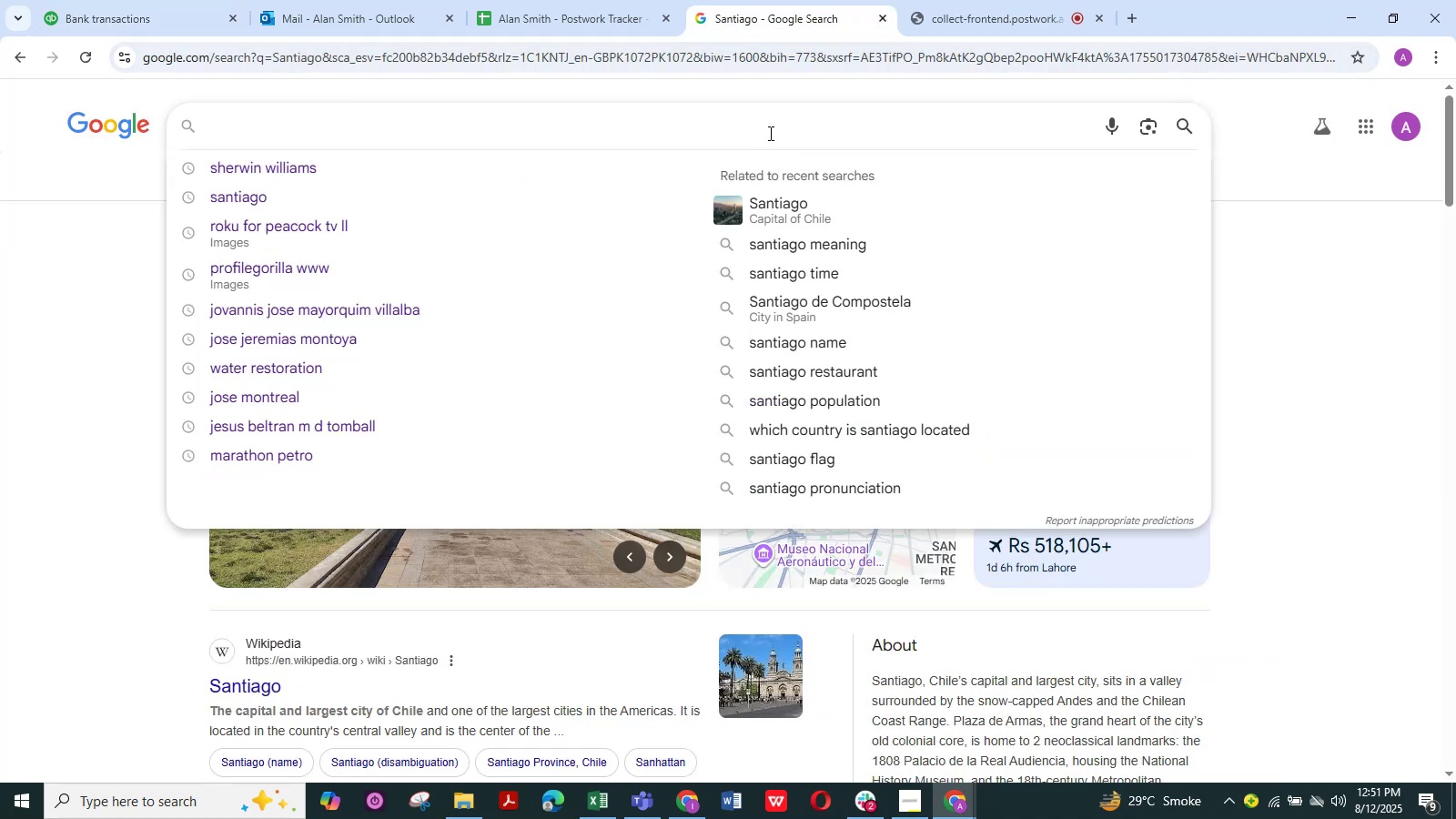 
key(Control+V)
 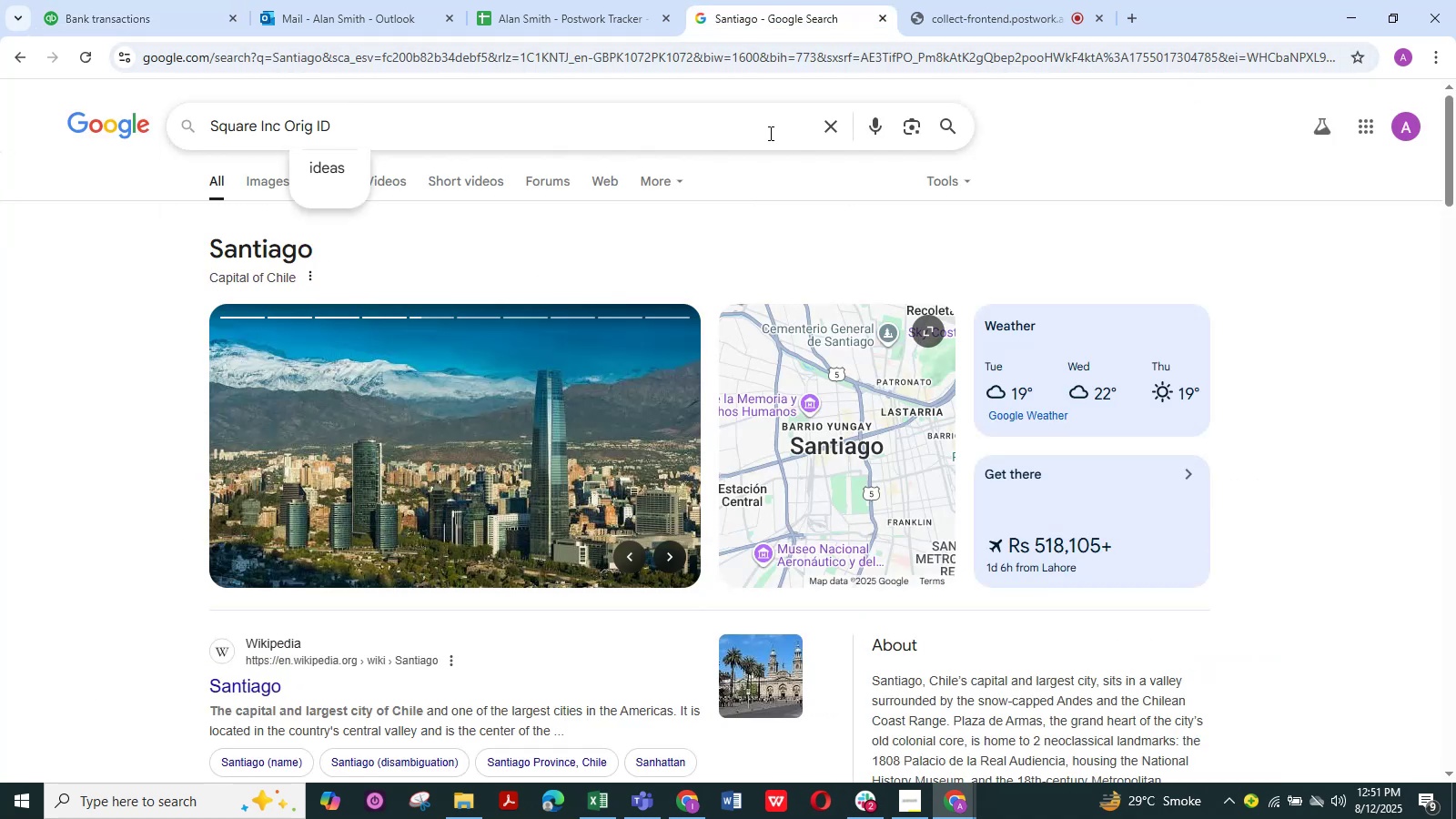 
key(NumpadEnter)
 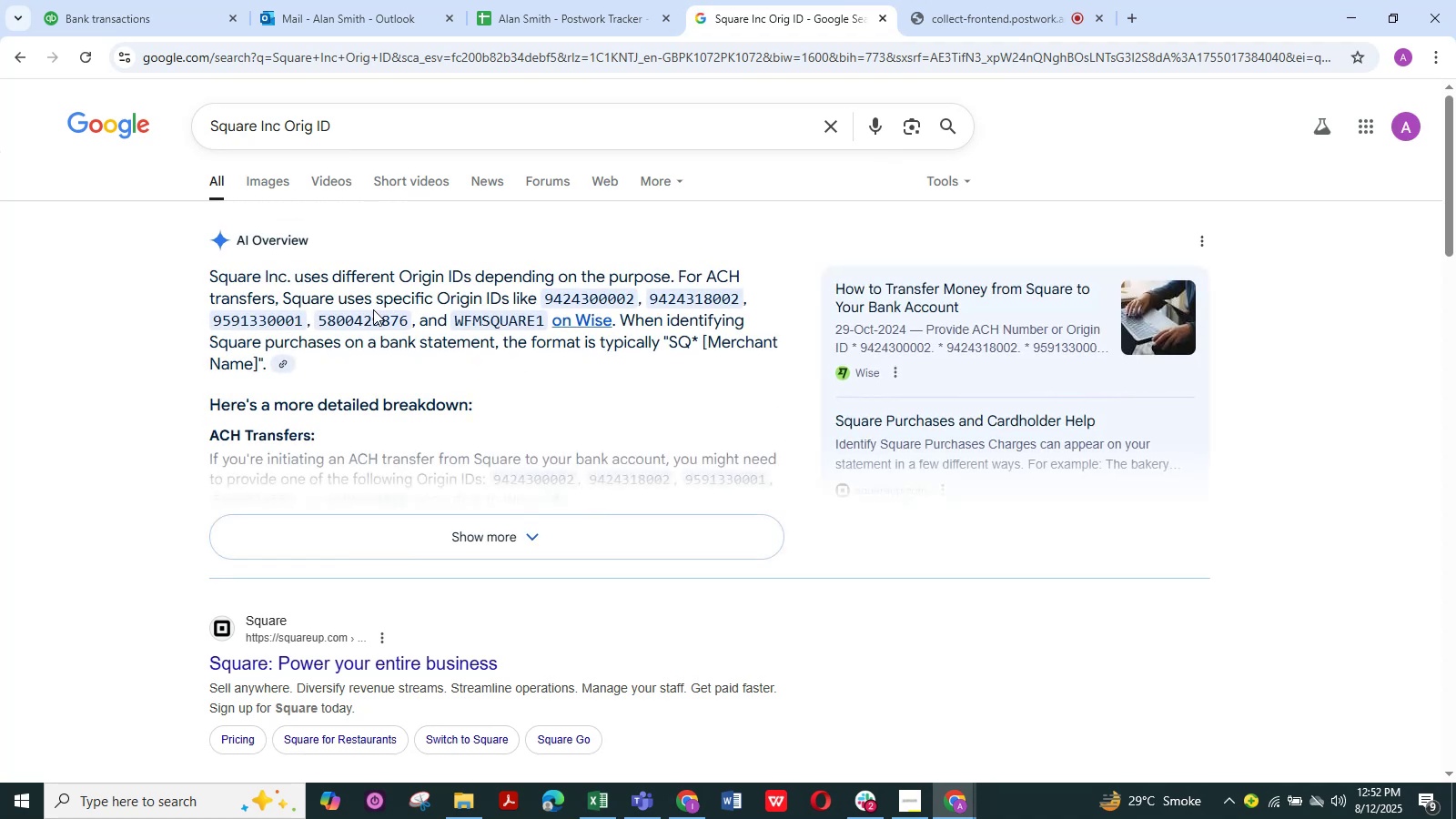 
wait(9.43)
 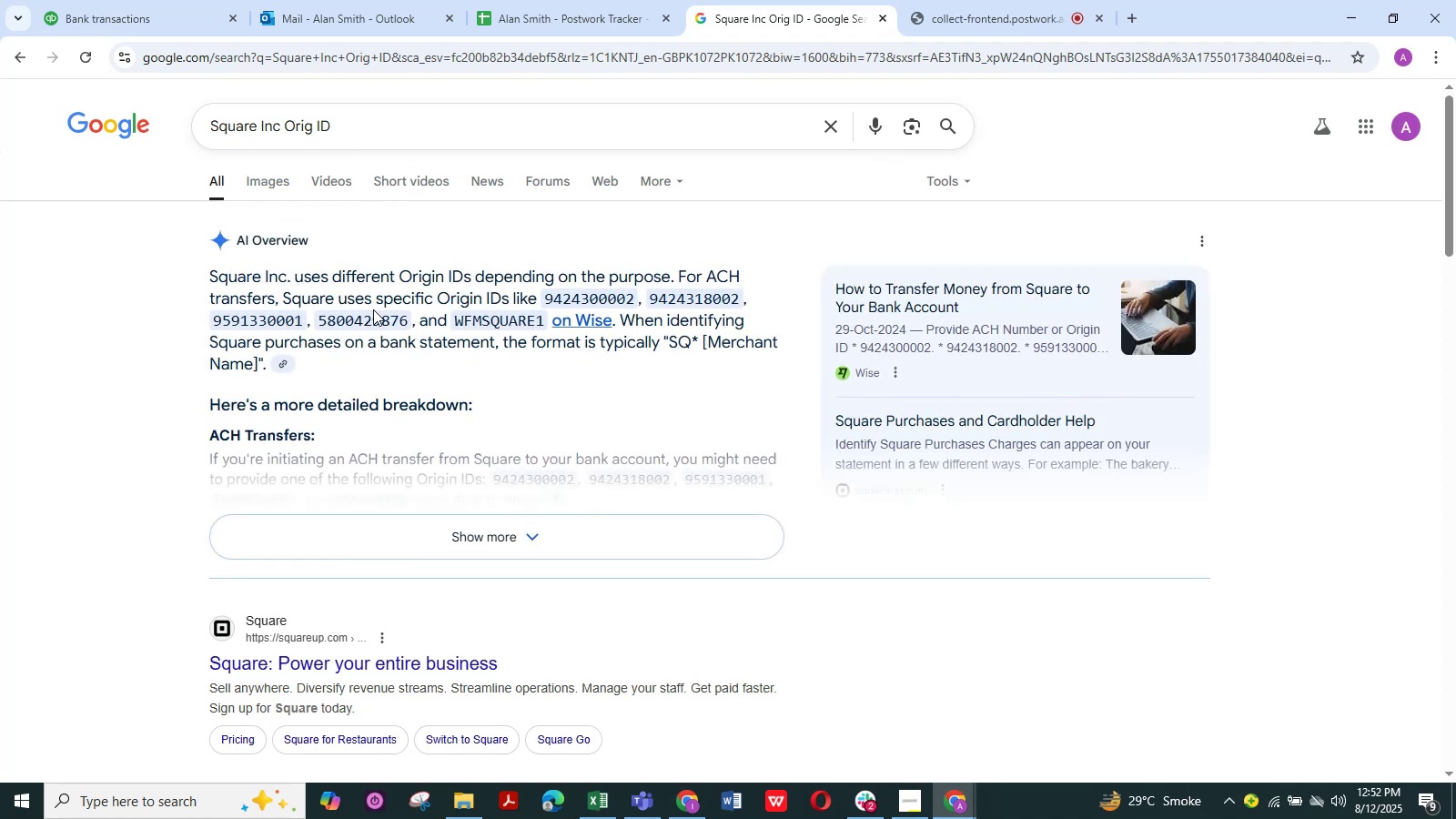 
scroll: coordinate [542, 408], scroll_direction: down, amount: 2.0
 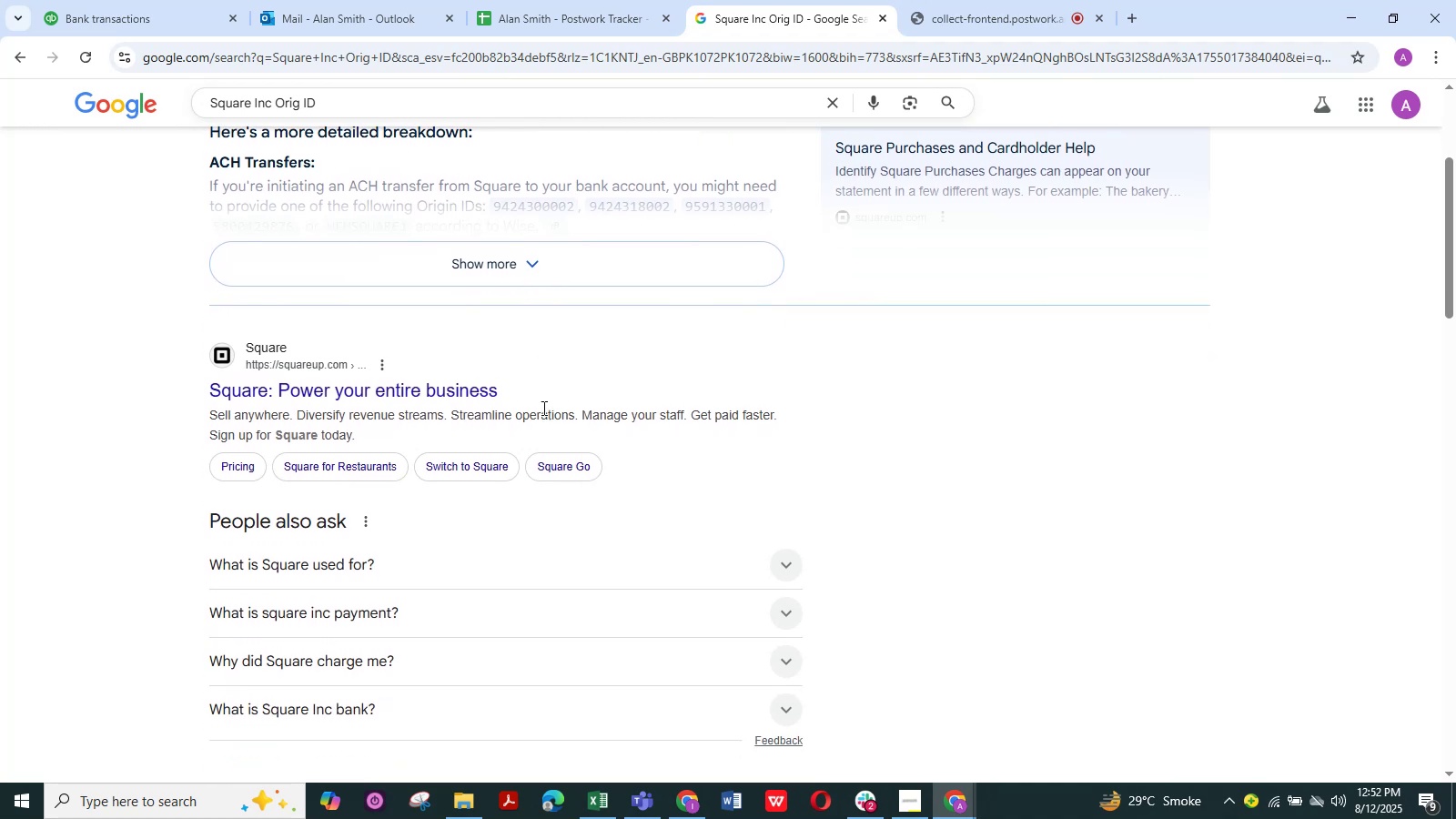 
scroll: coordinate [542, 408], scroll_direction: up, amount: 5.0
 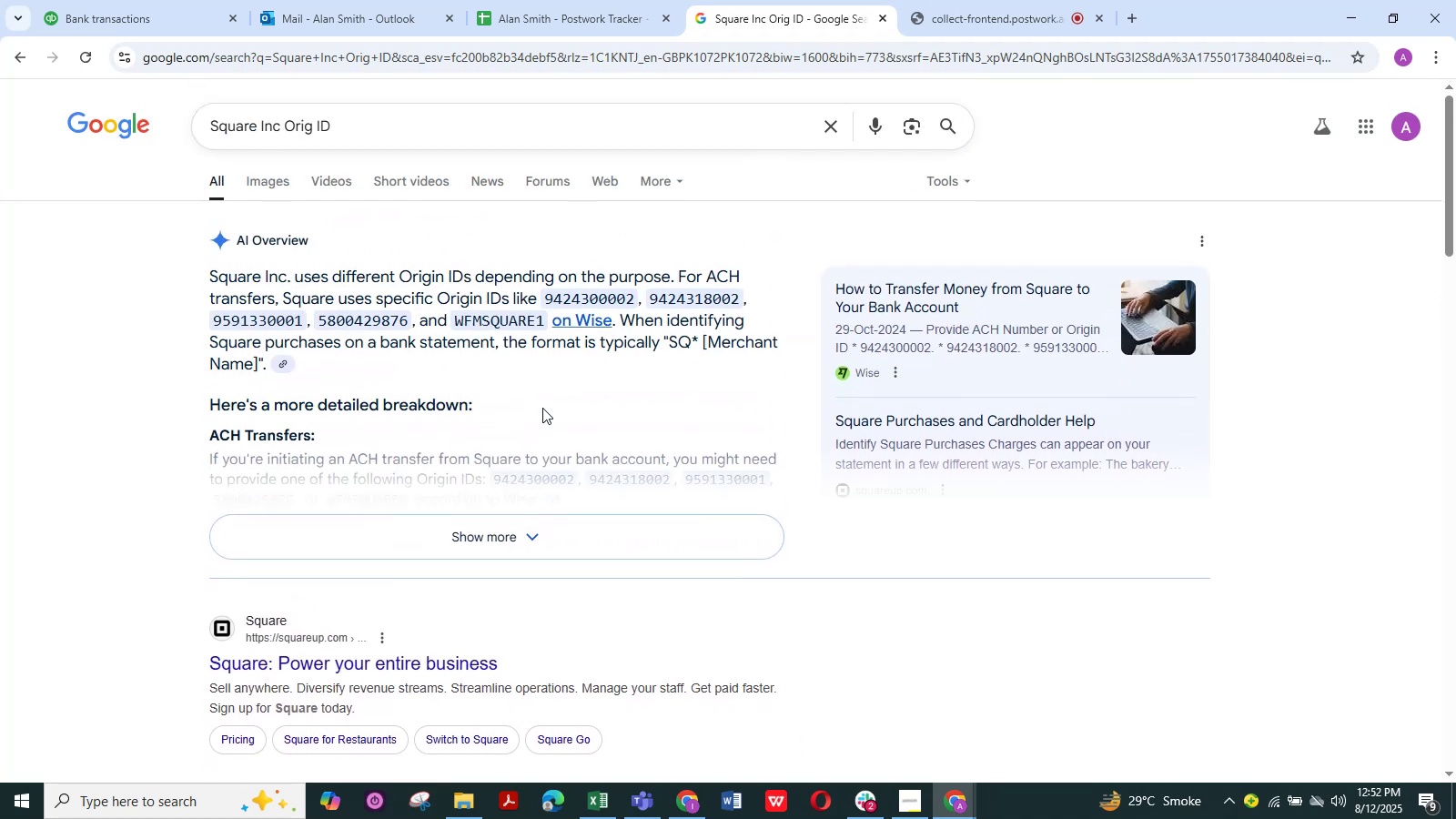 
wait(8.71)
 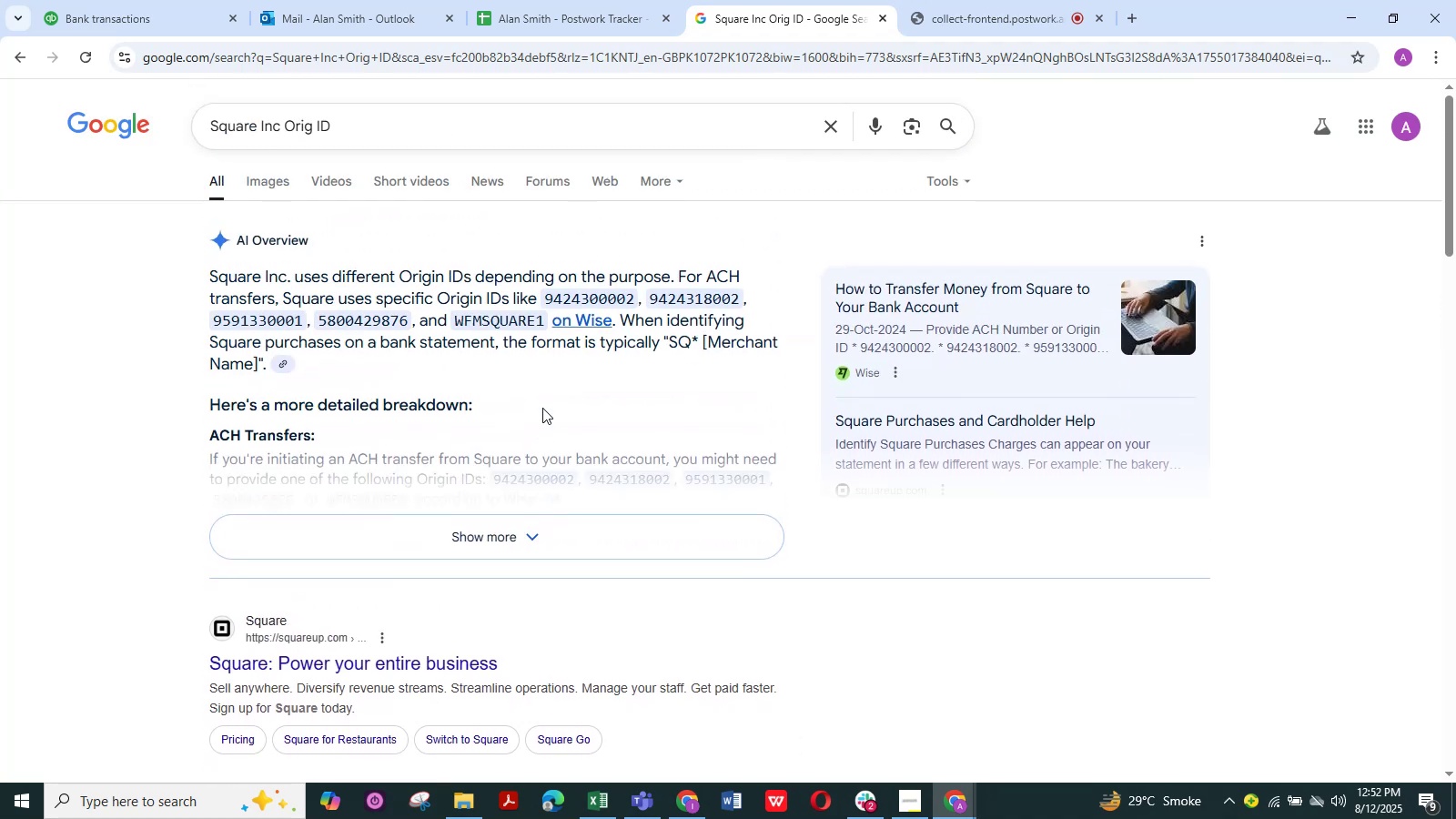 
left_click([150, 11])
 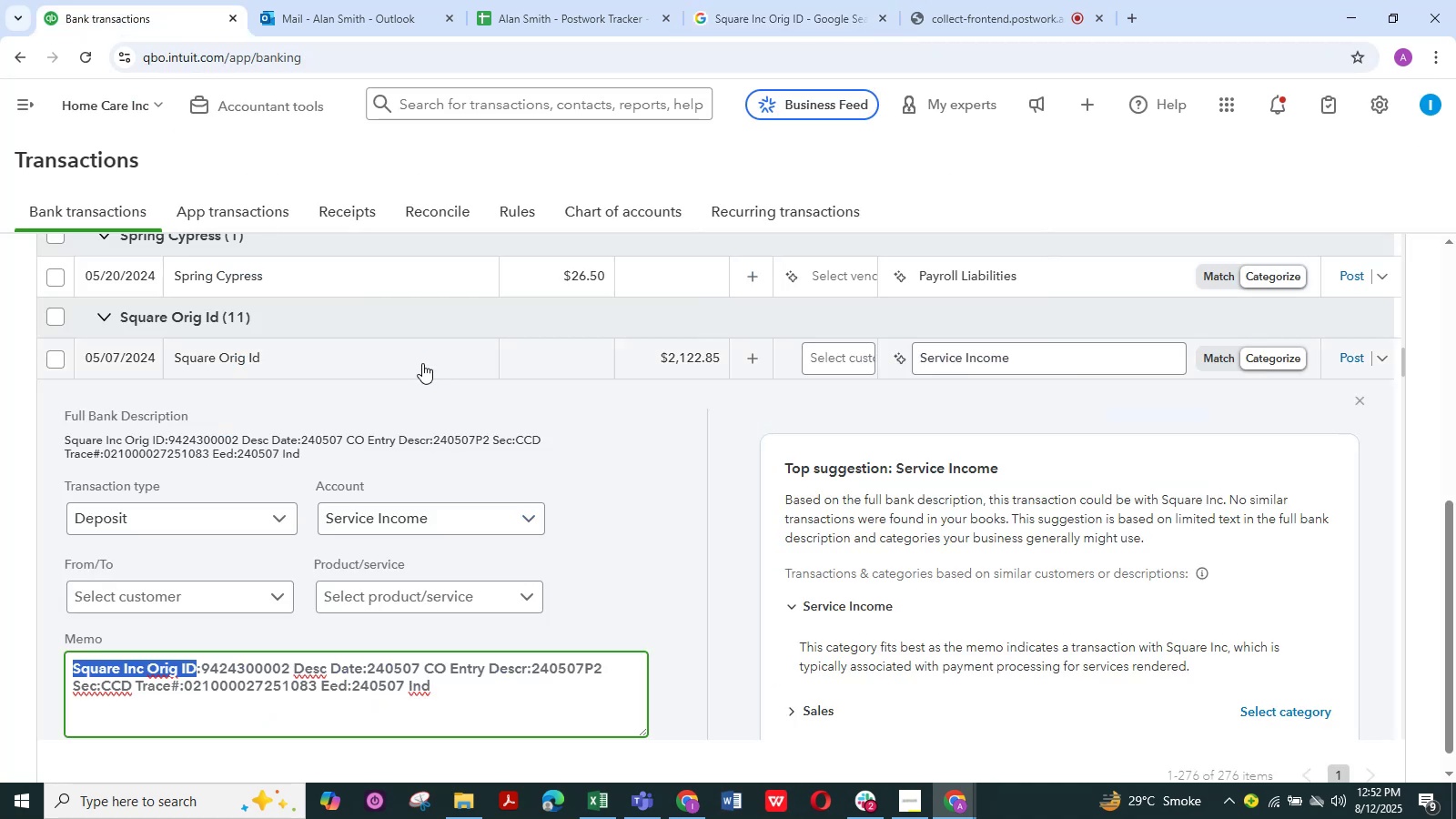 
left_click([420, 359])
 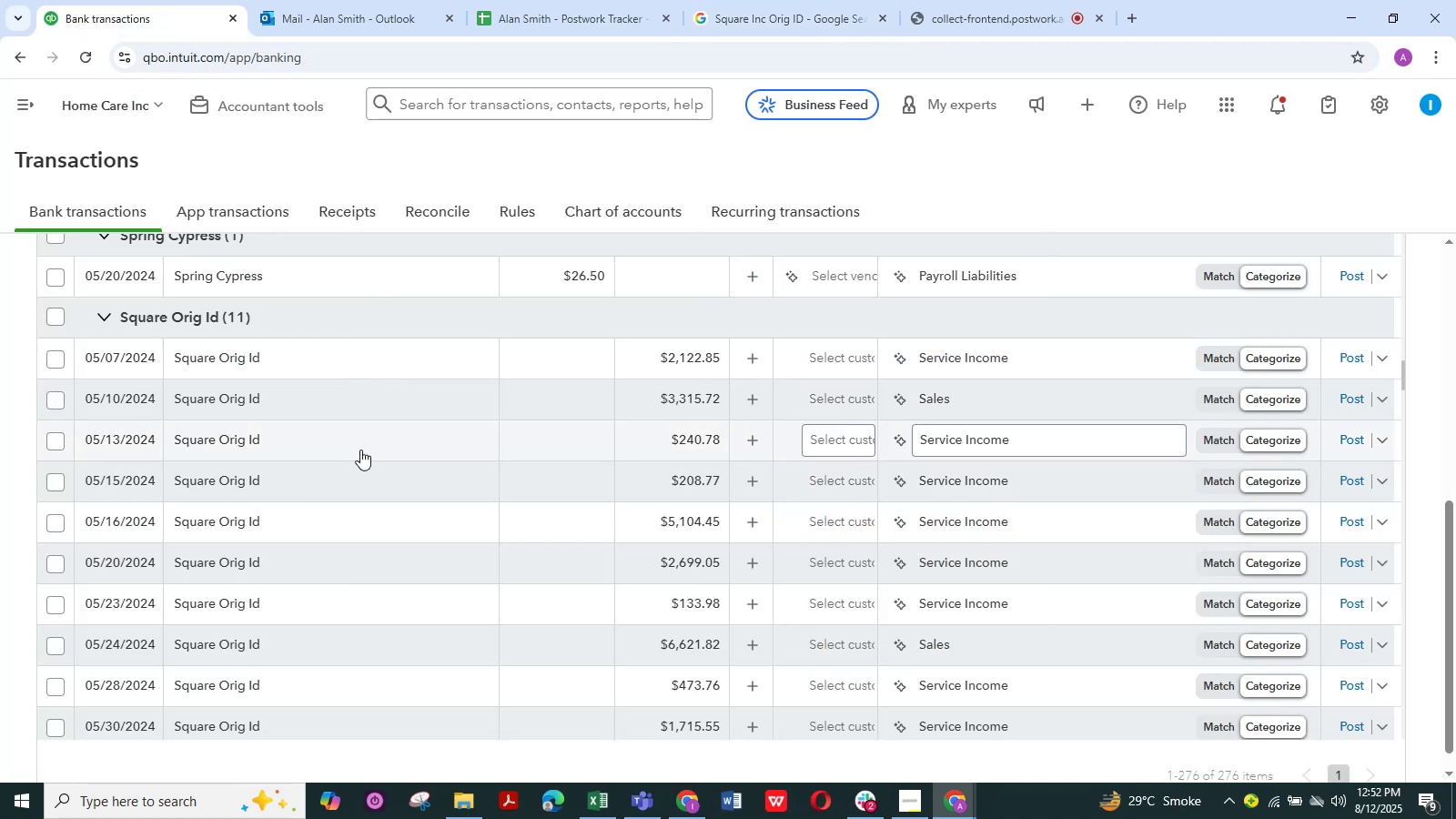 
wait(5.49)
 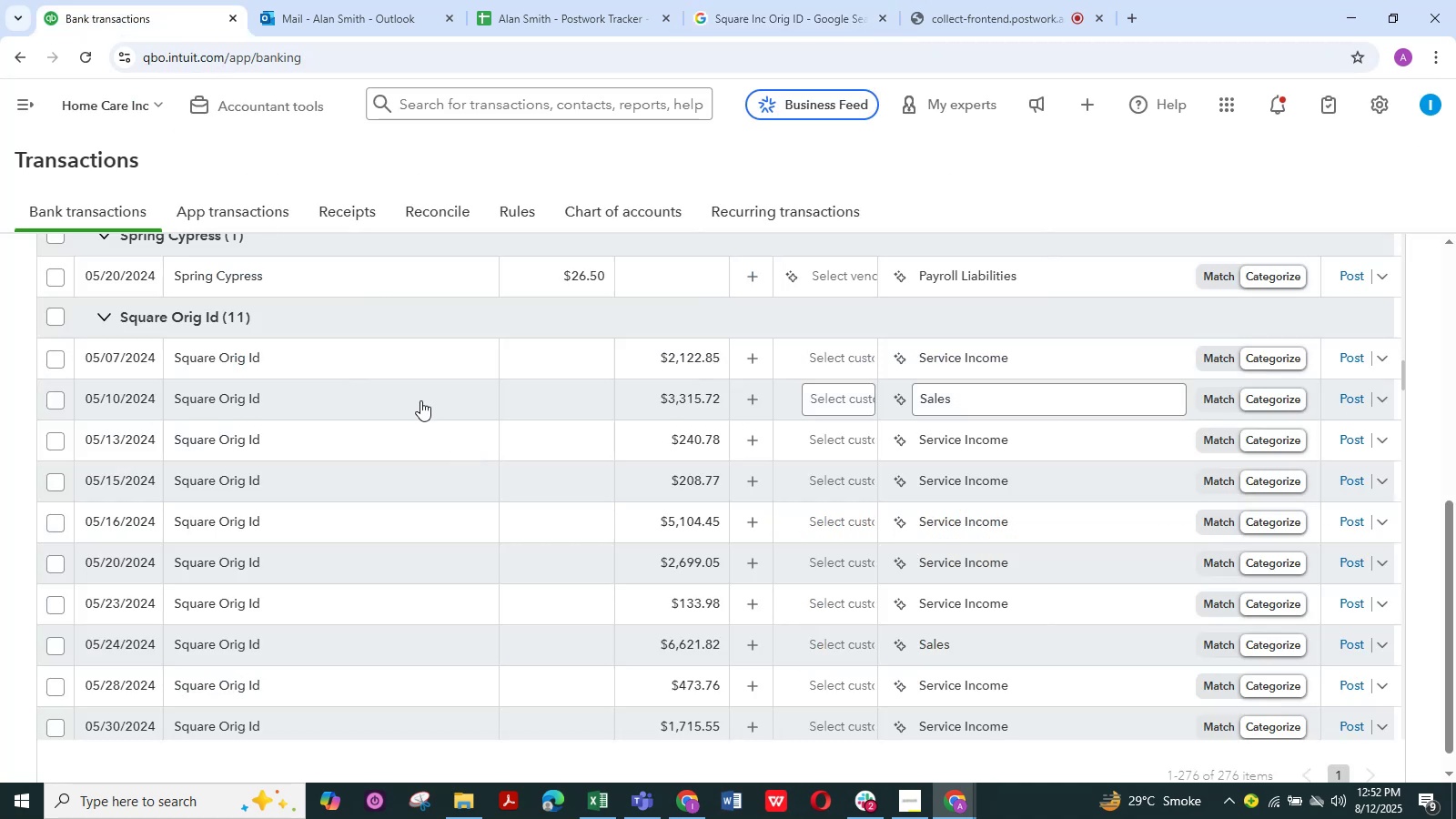 
left_click([62, 318])
 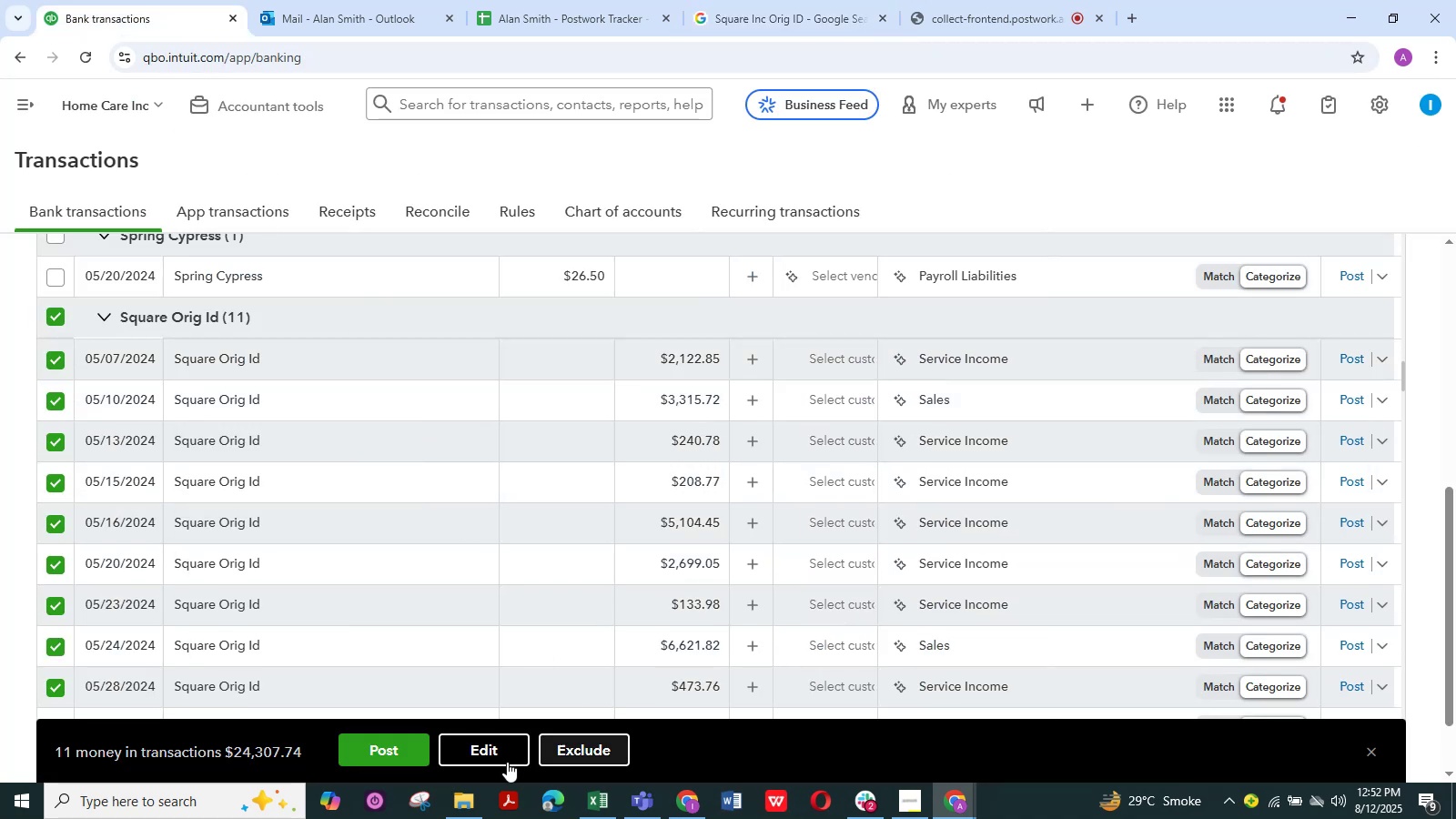 
left_click([491, 751])
 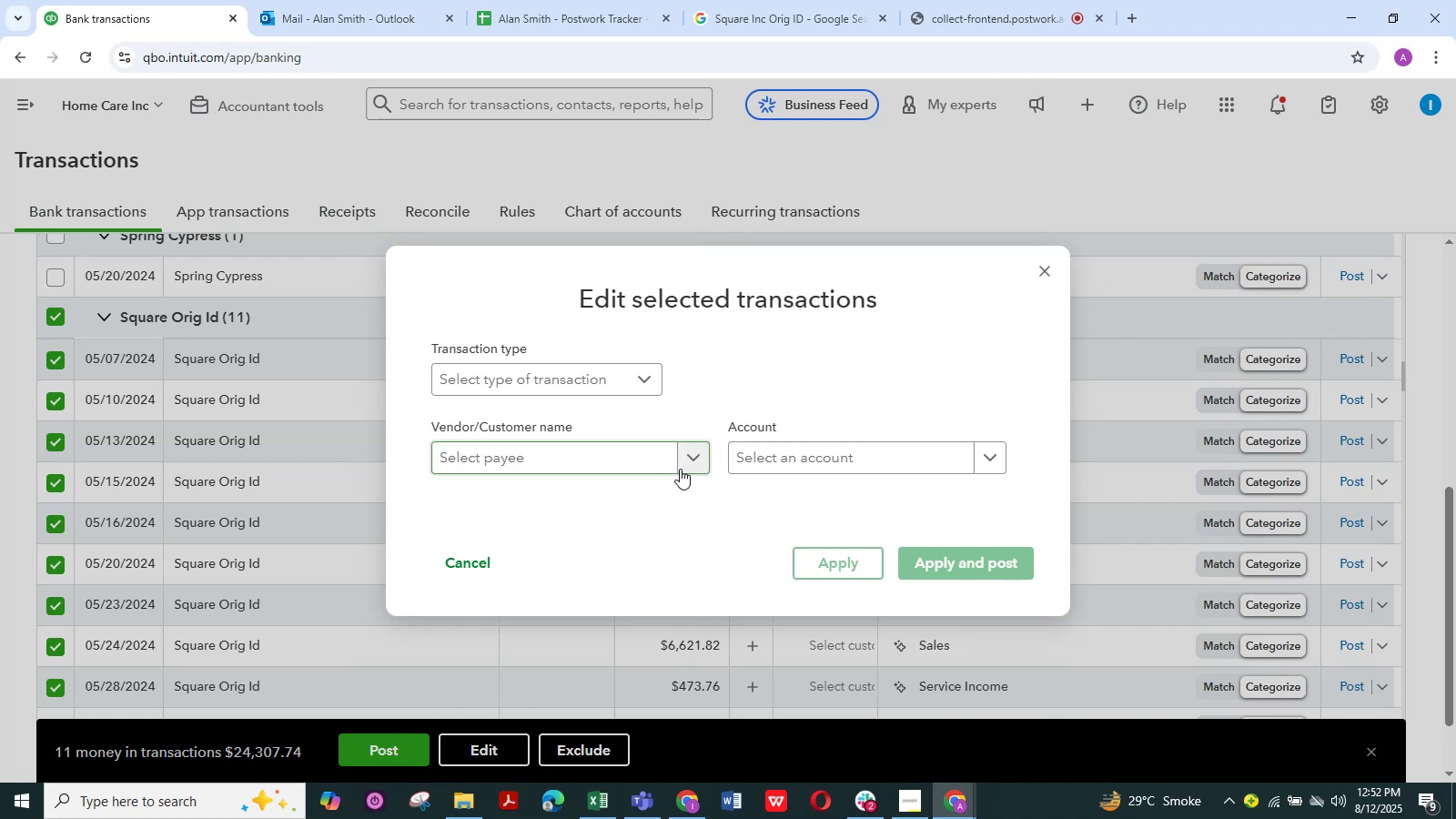 
wait(8.21)
 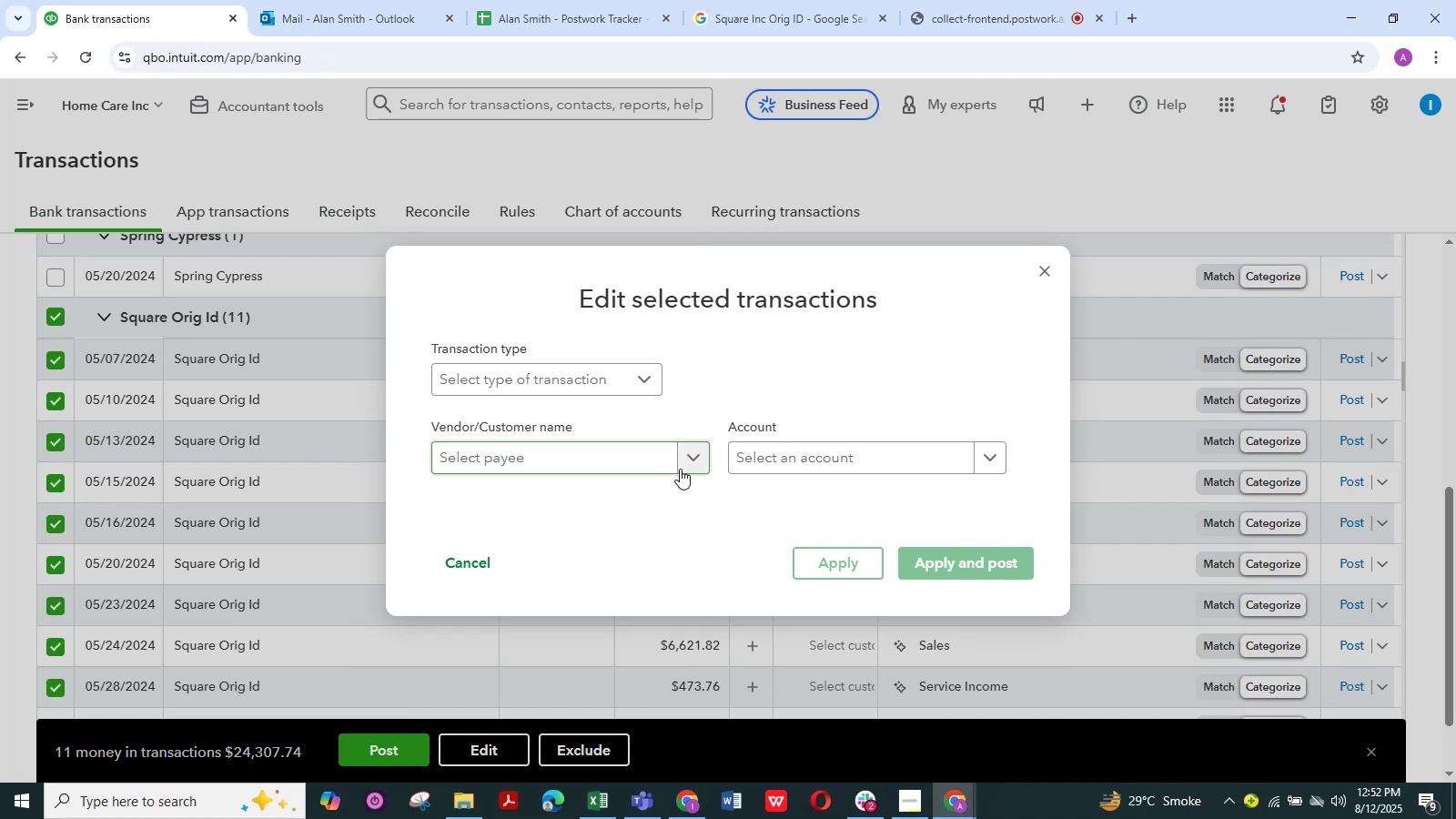 
left_click([651, 382])
 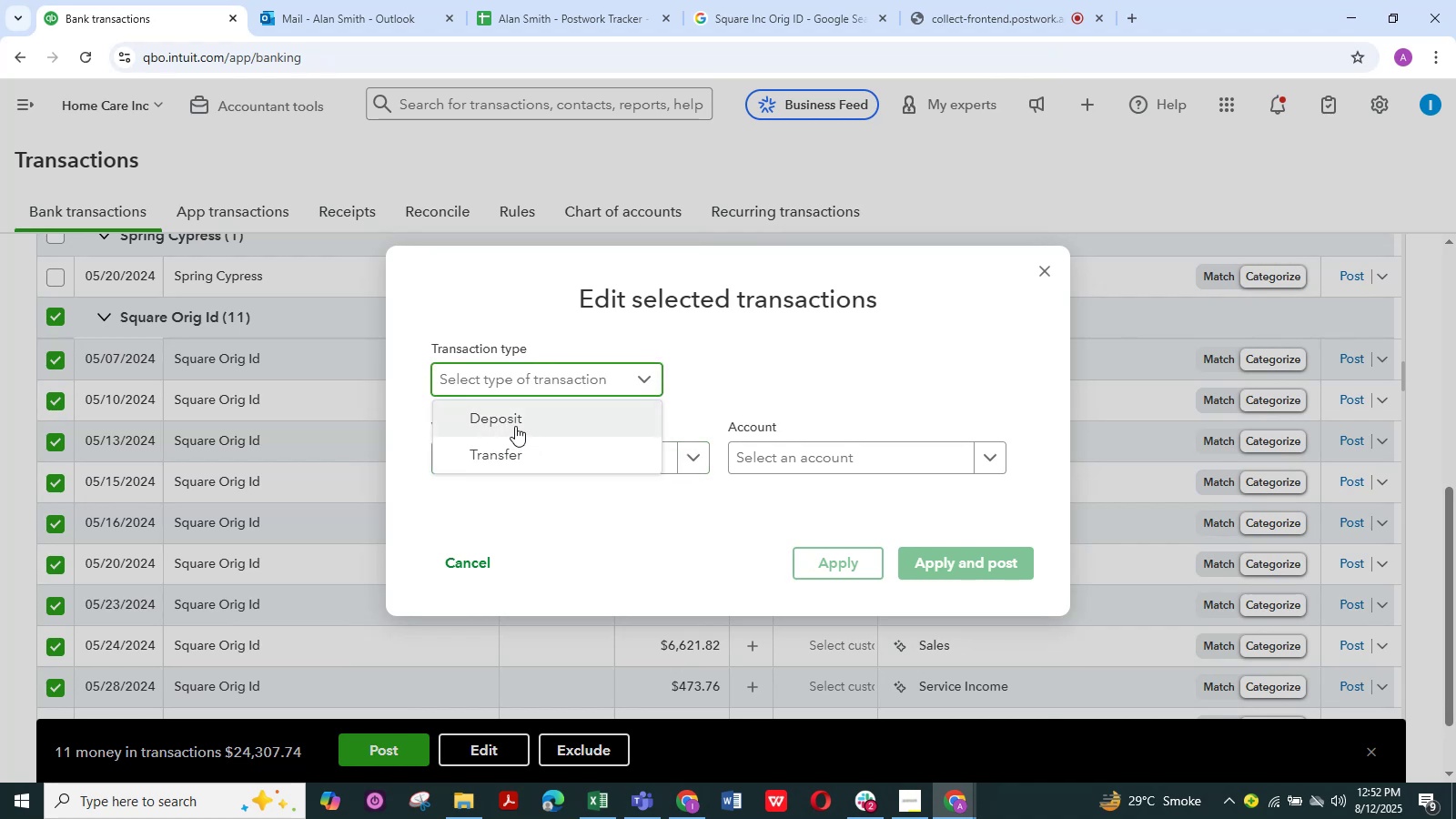 
left_click([514, 425])
 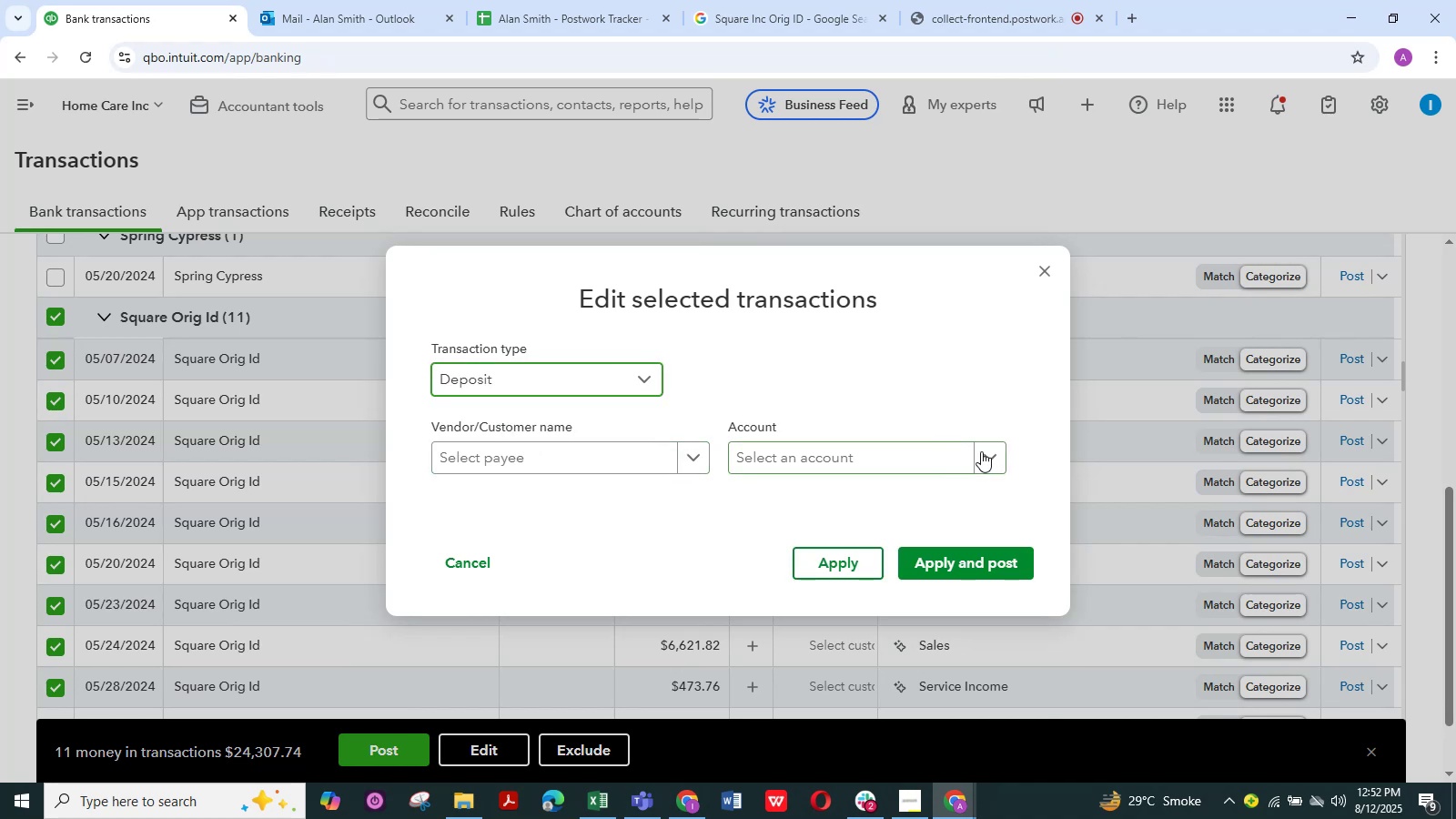 
left_click([996, 454])
 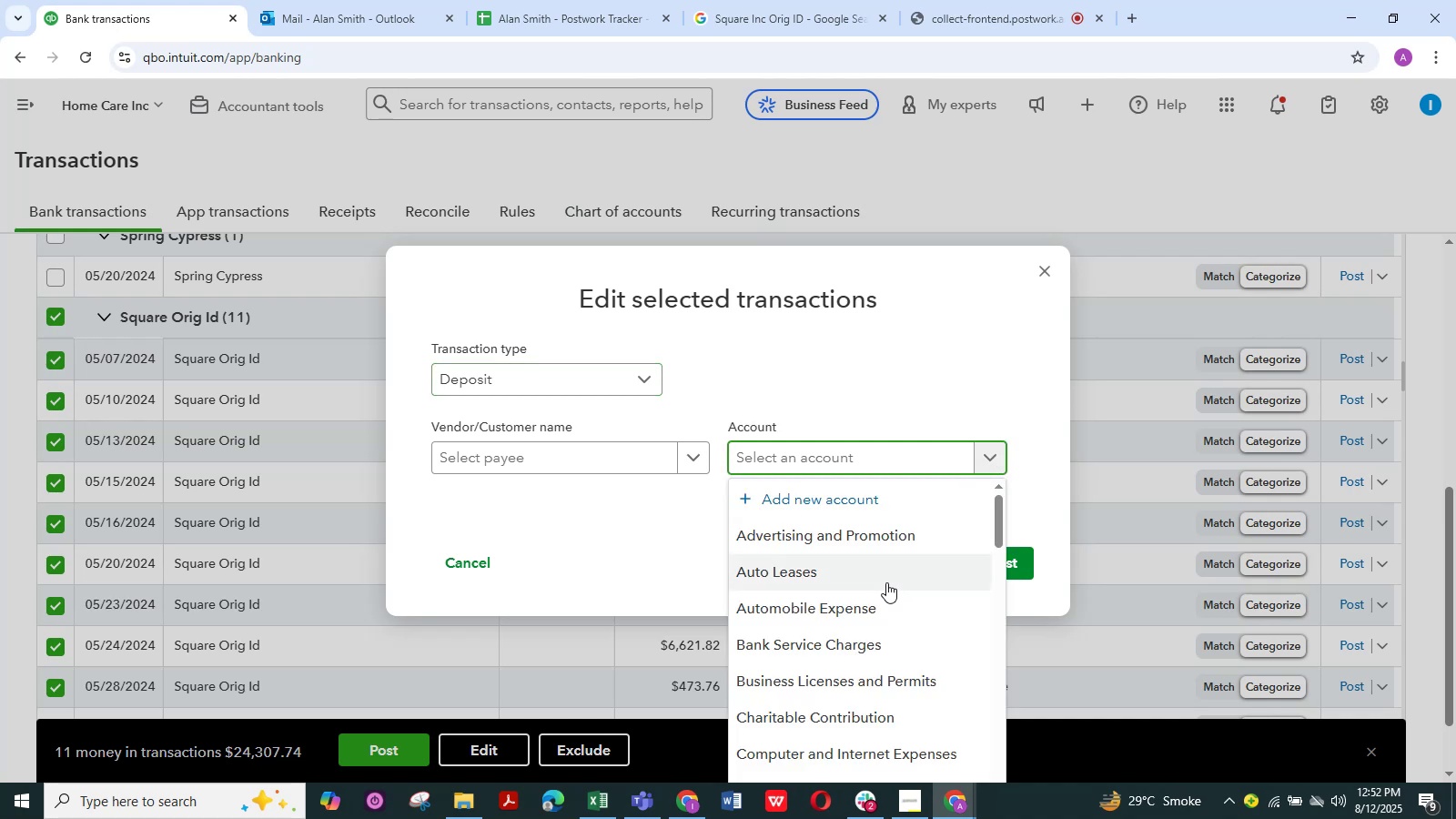 
scroll: coordinate [855, 630], scroll_direction: down, amount: 18.0
 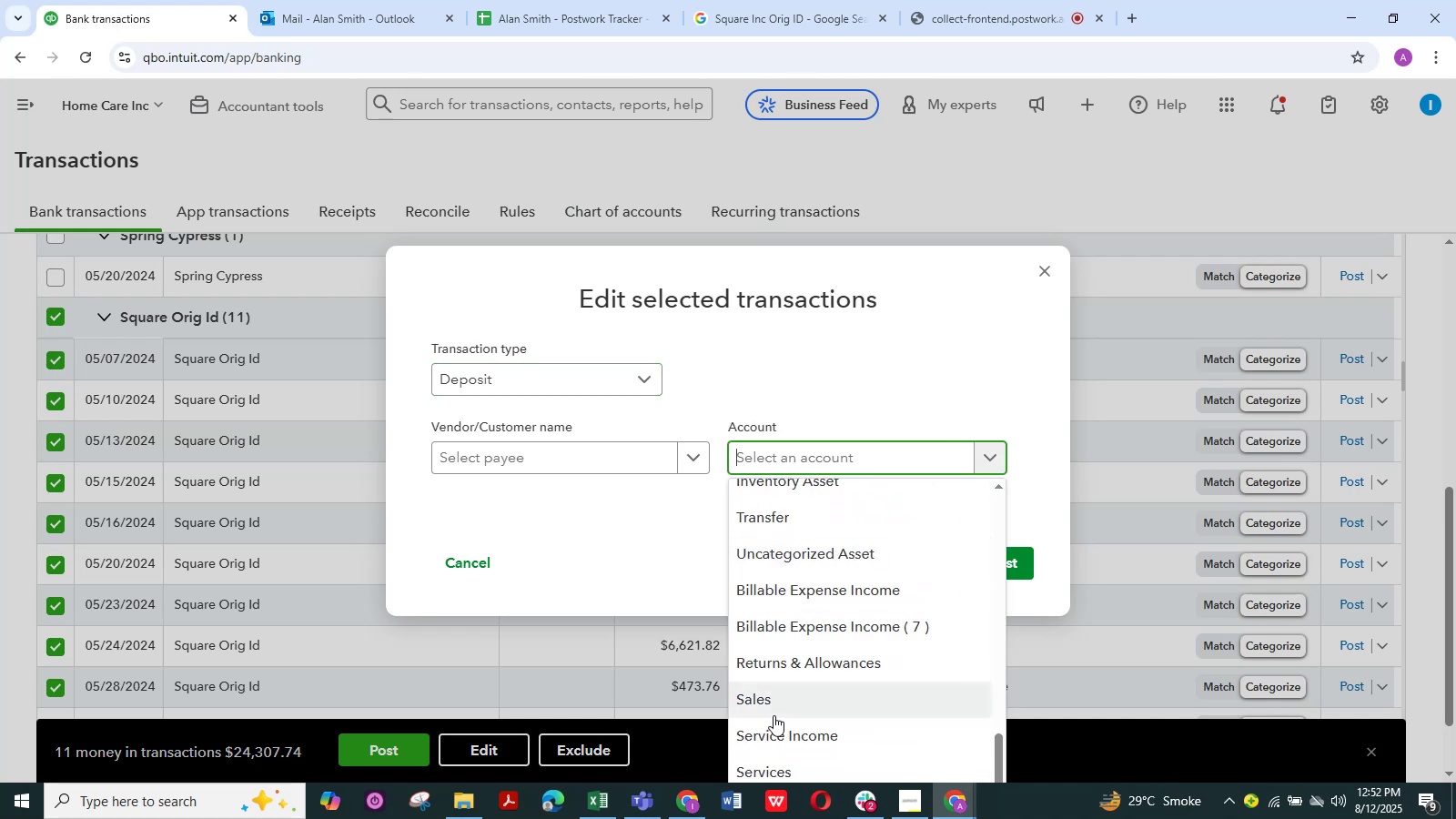 
left_click([773, 706])
 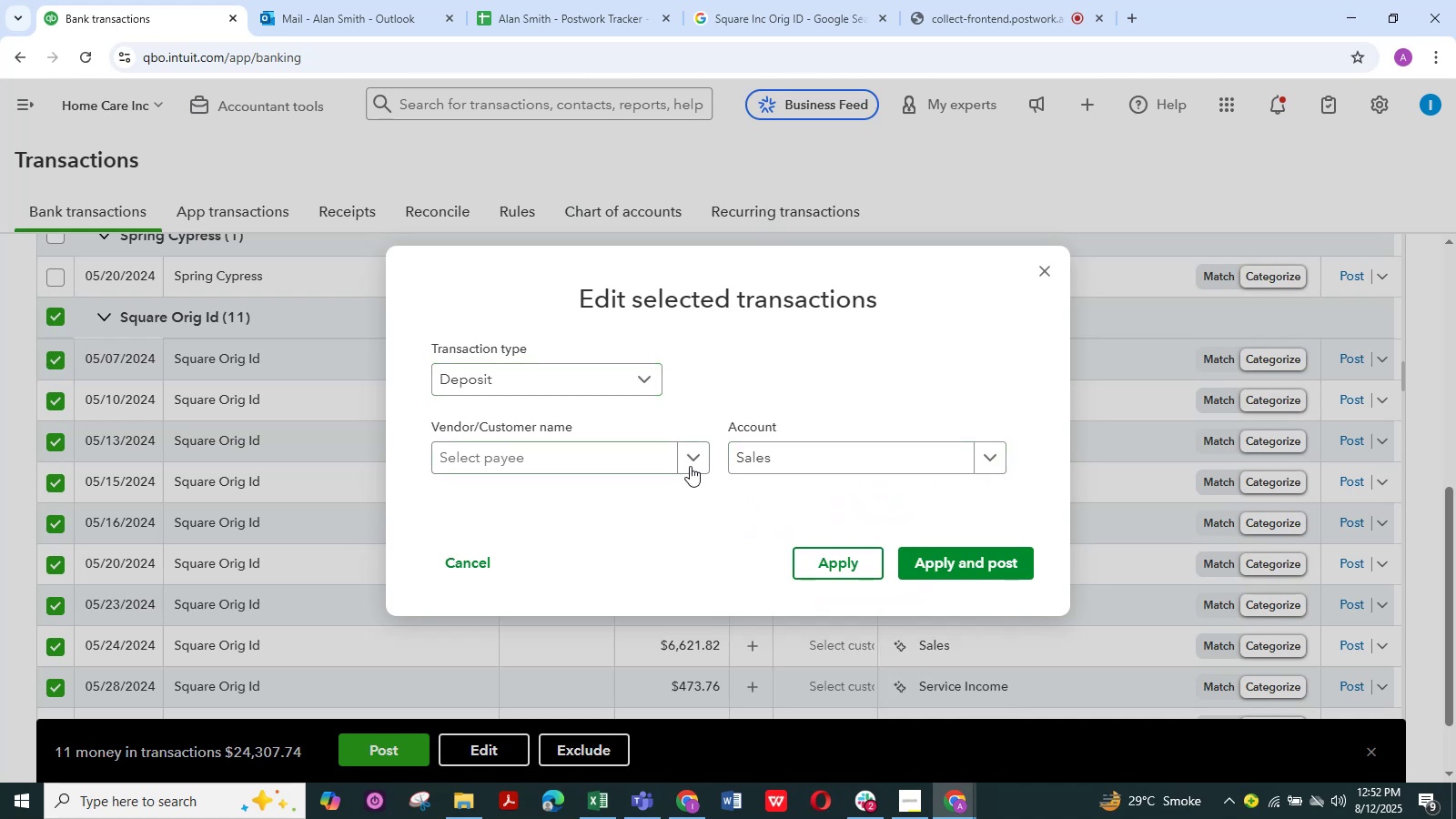 
left_click([691, 466])
 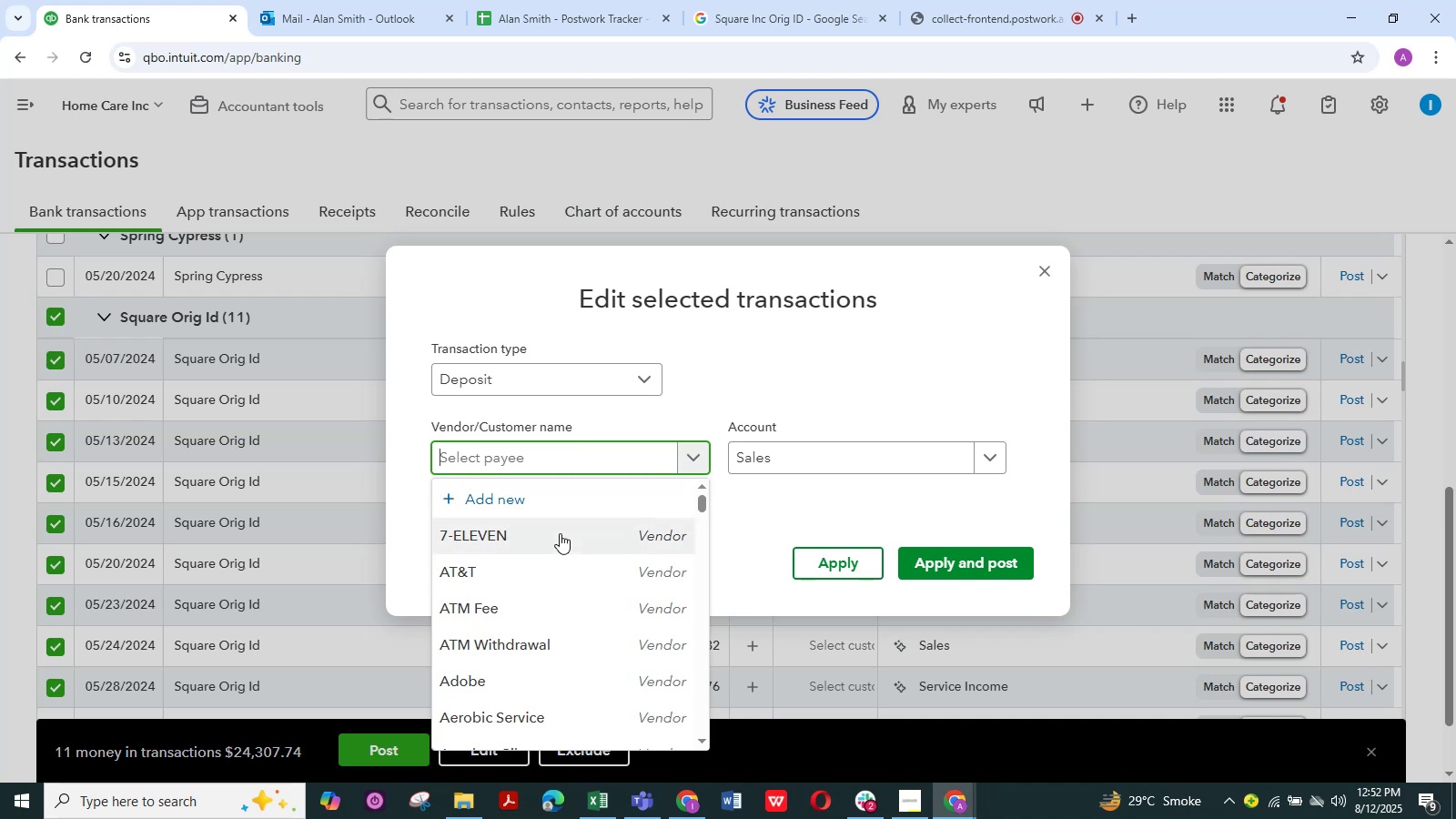 
wait(9.45)
 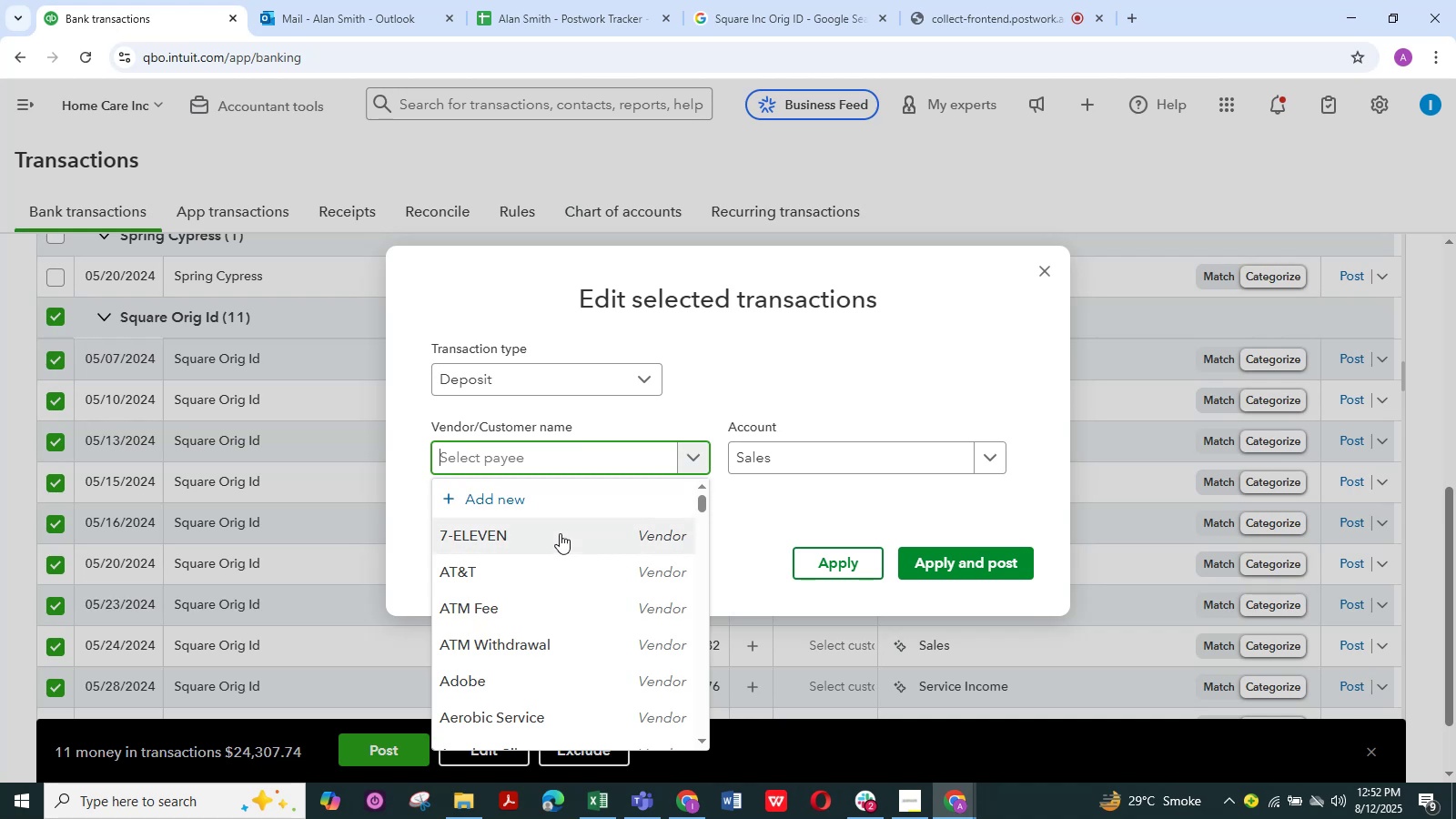 
type(squ)
 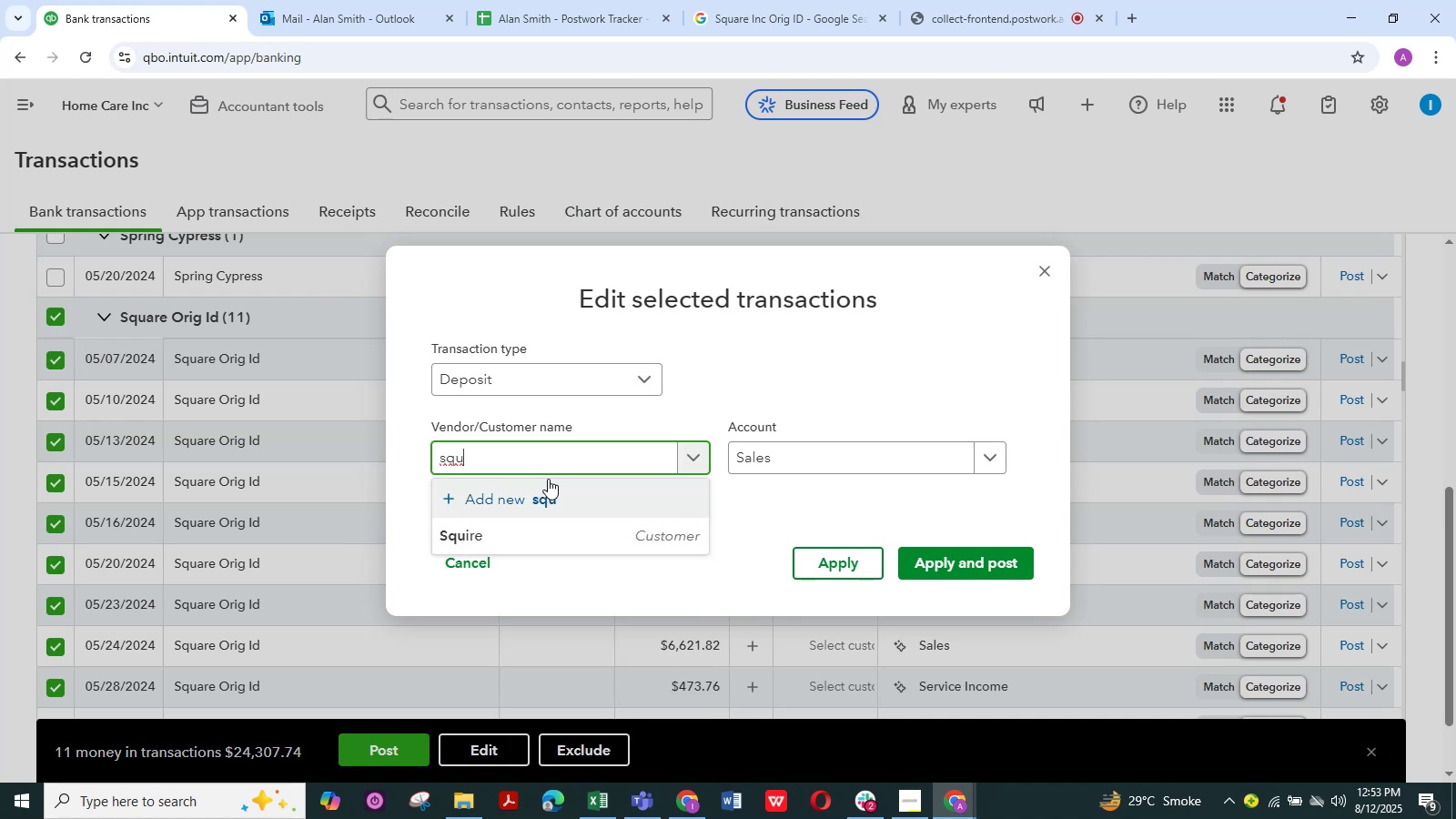 
left_click([489, 537])
 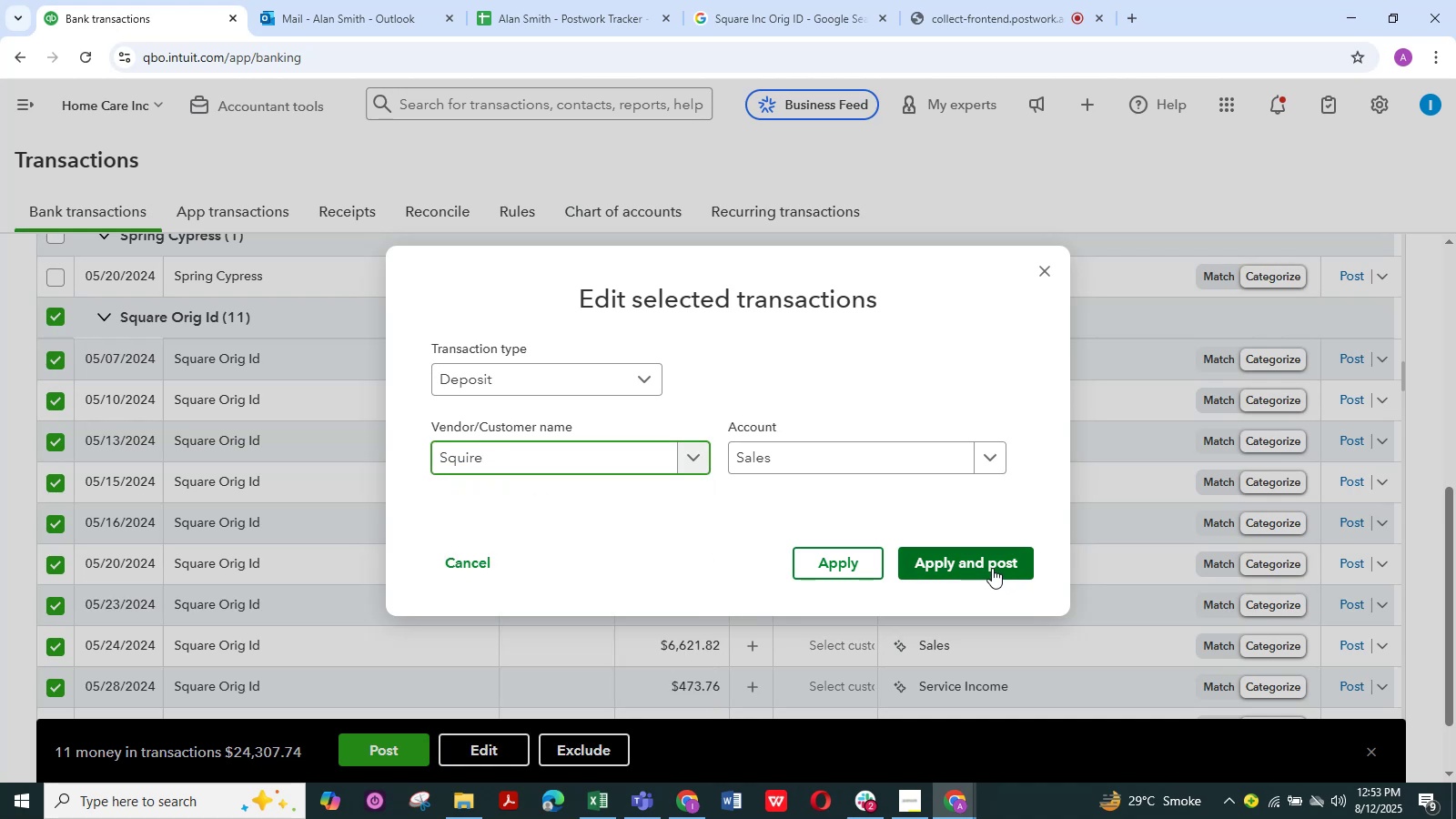 
left_click([992, 568])
 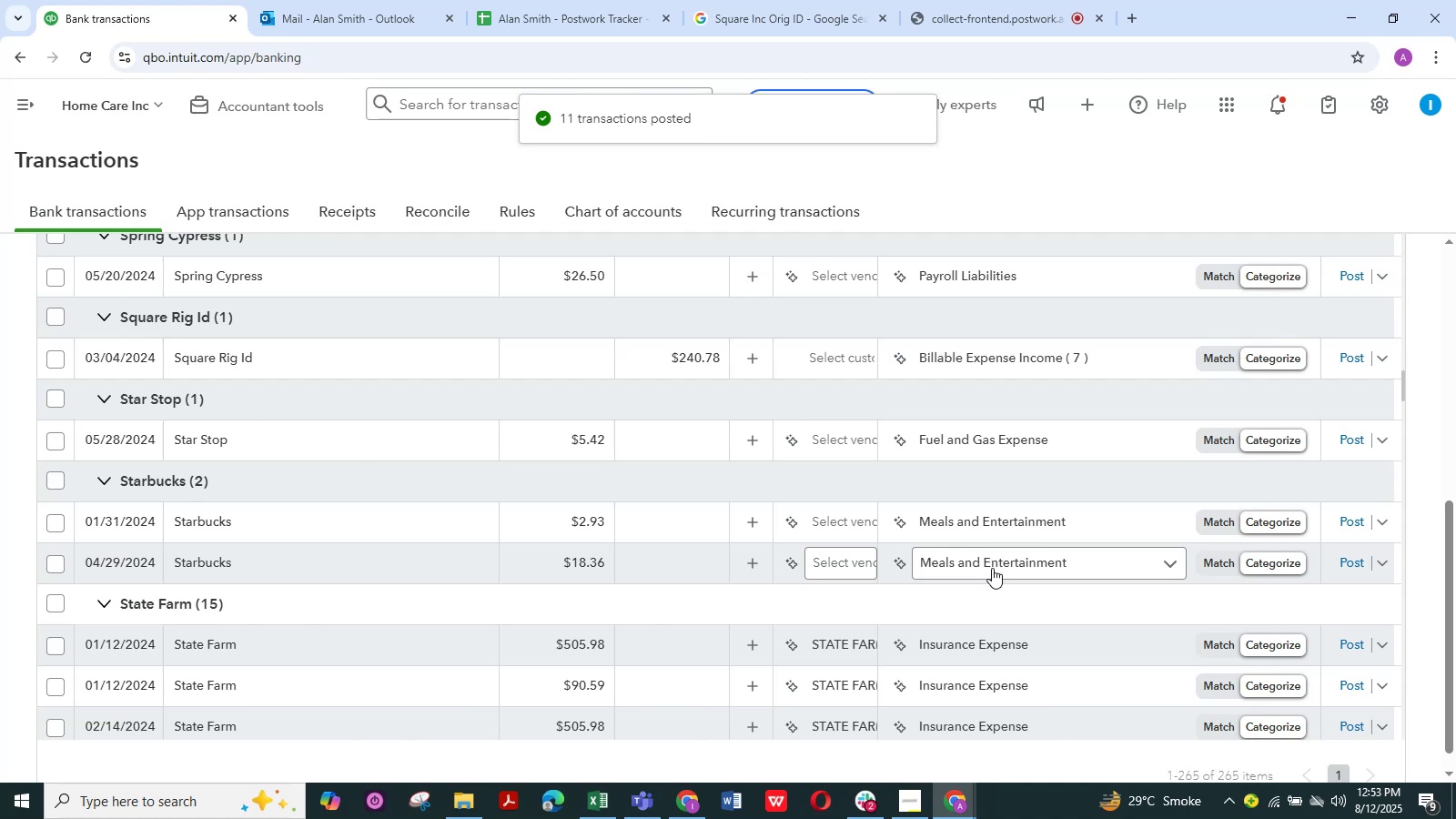 
wait(6.53)
 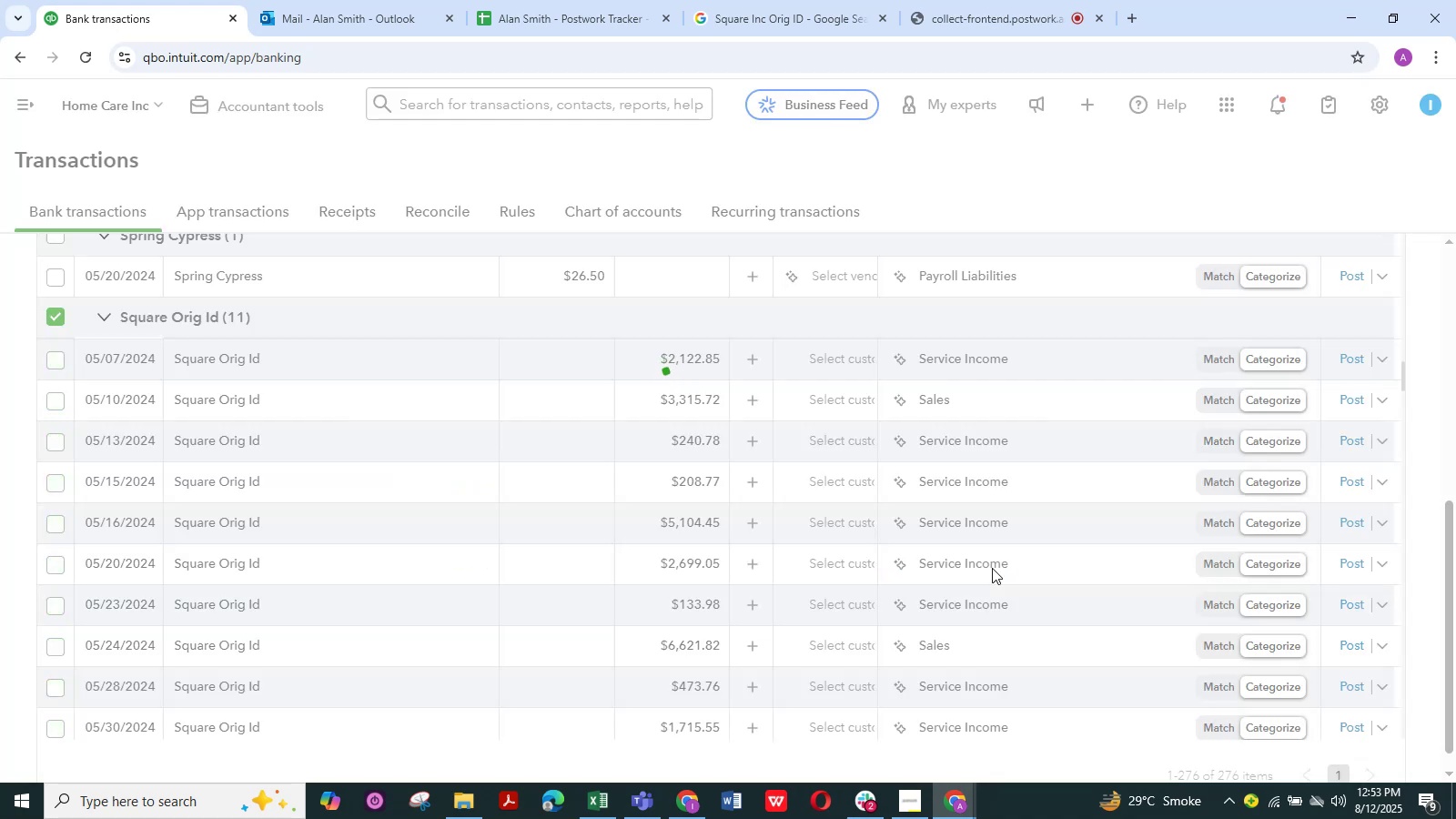 
scroll: coordinate [444, 619], scroll_direction: down, amount: 2.0
 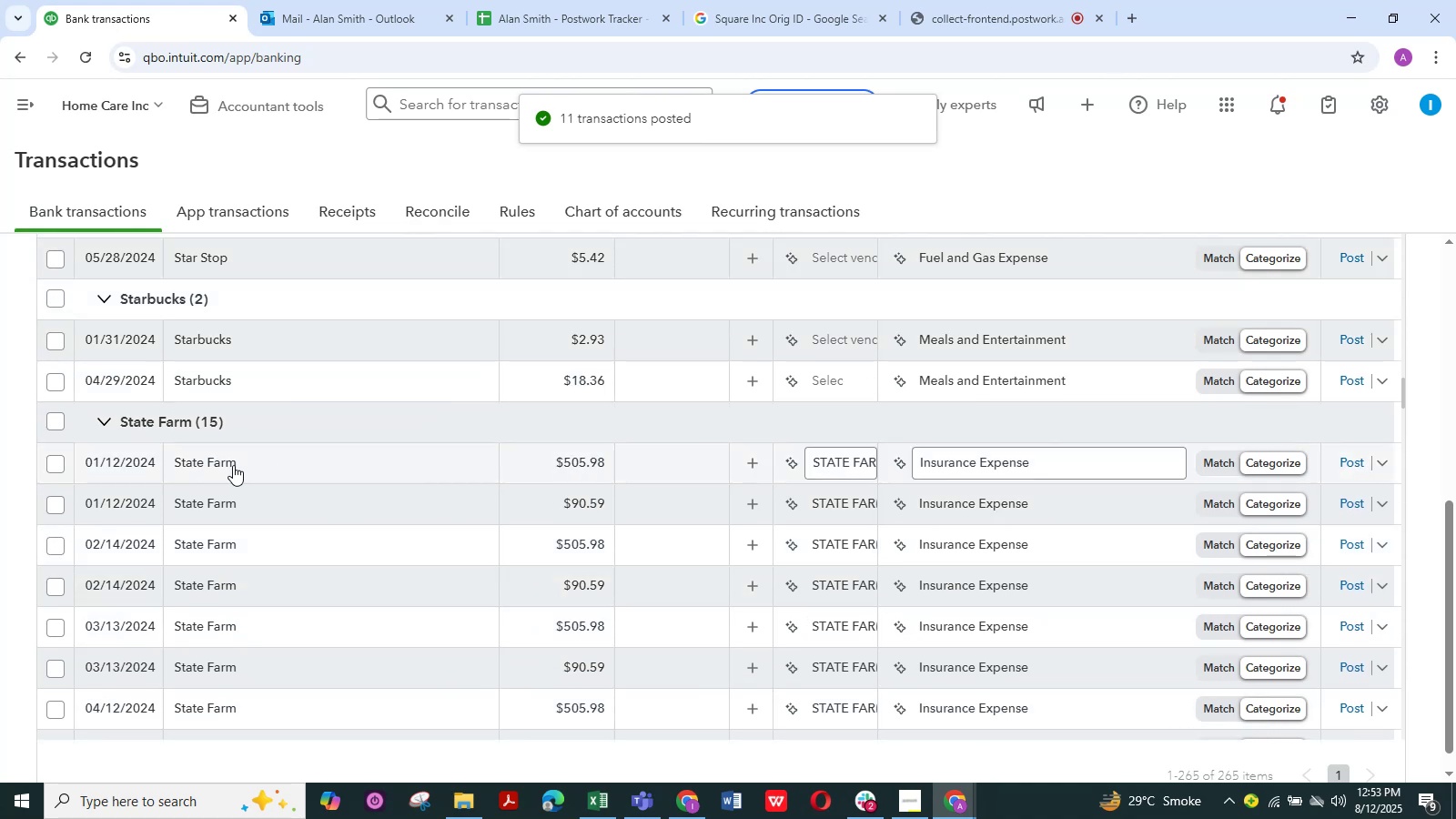 
left_click([227, 464])
 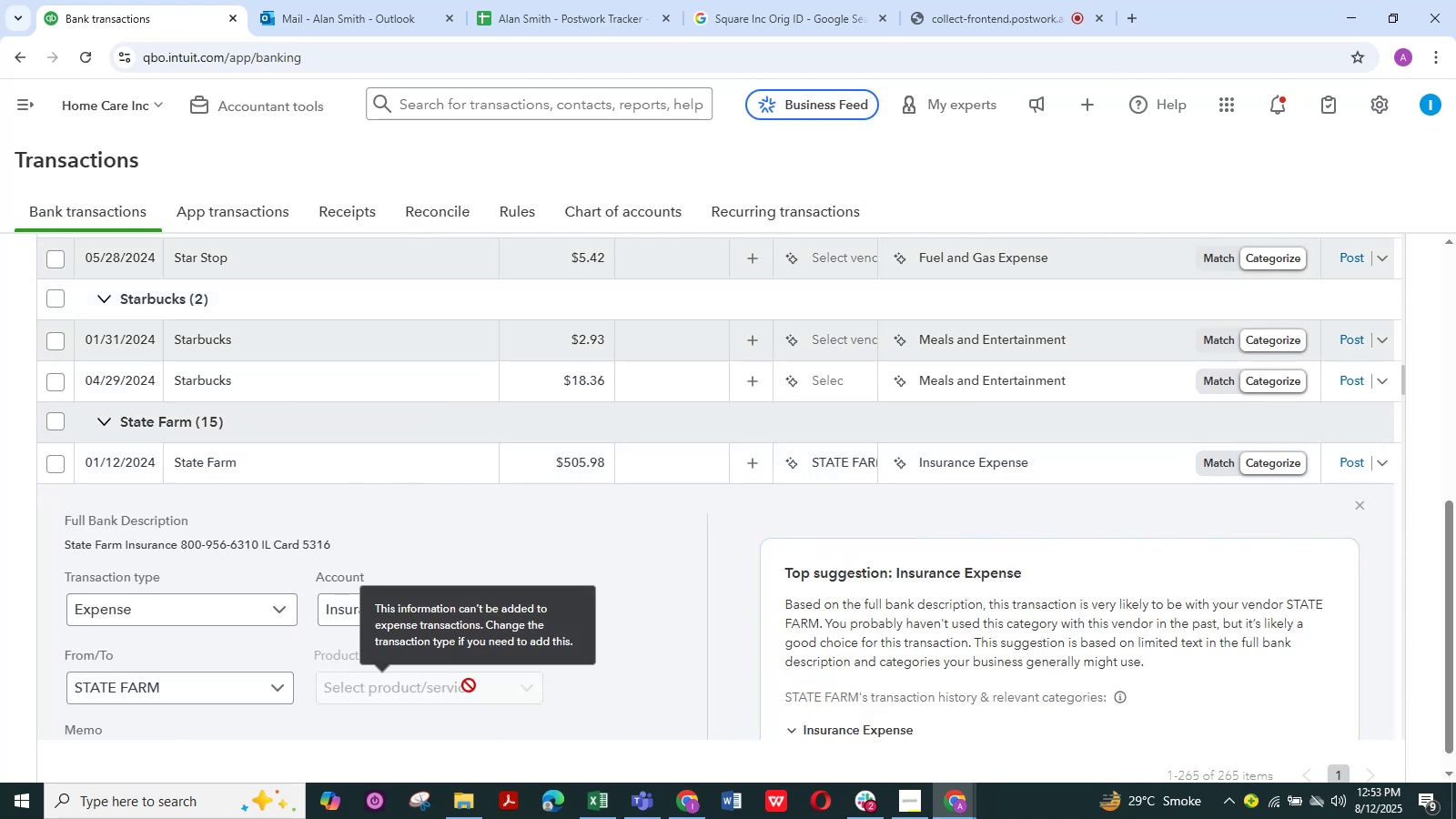 
wait(7.74)
 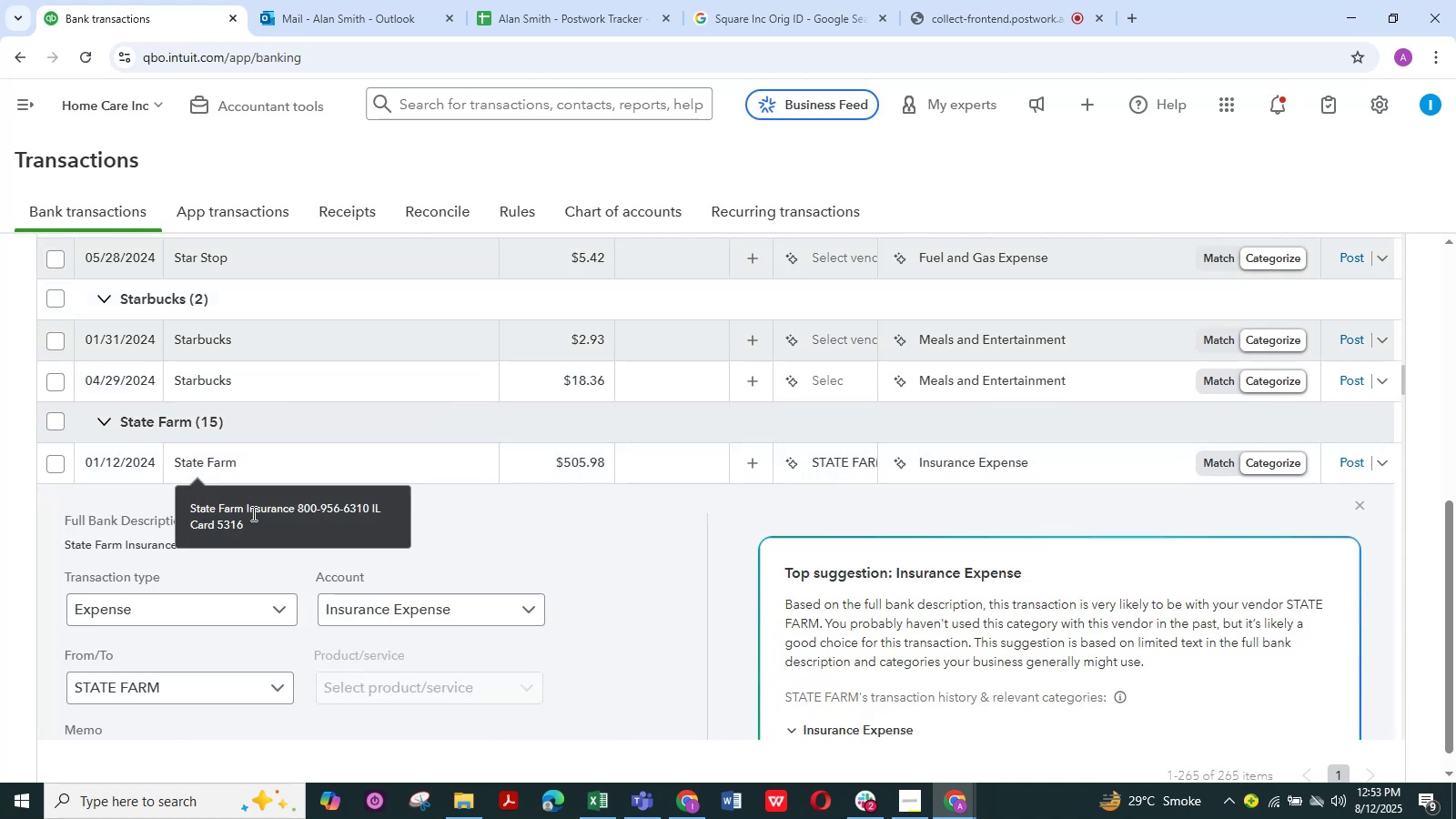 
scroll: coordinate [184, 637], scroll_direction: down, amount: 1.0
 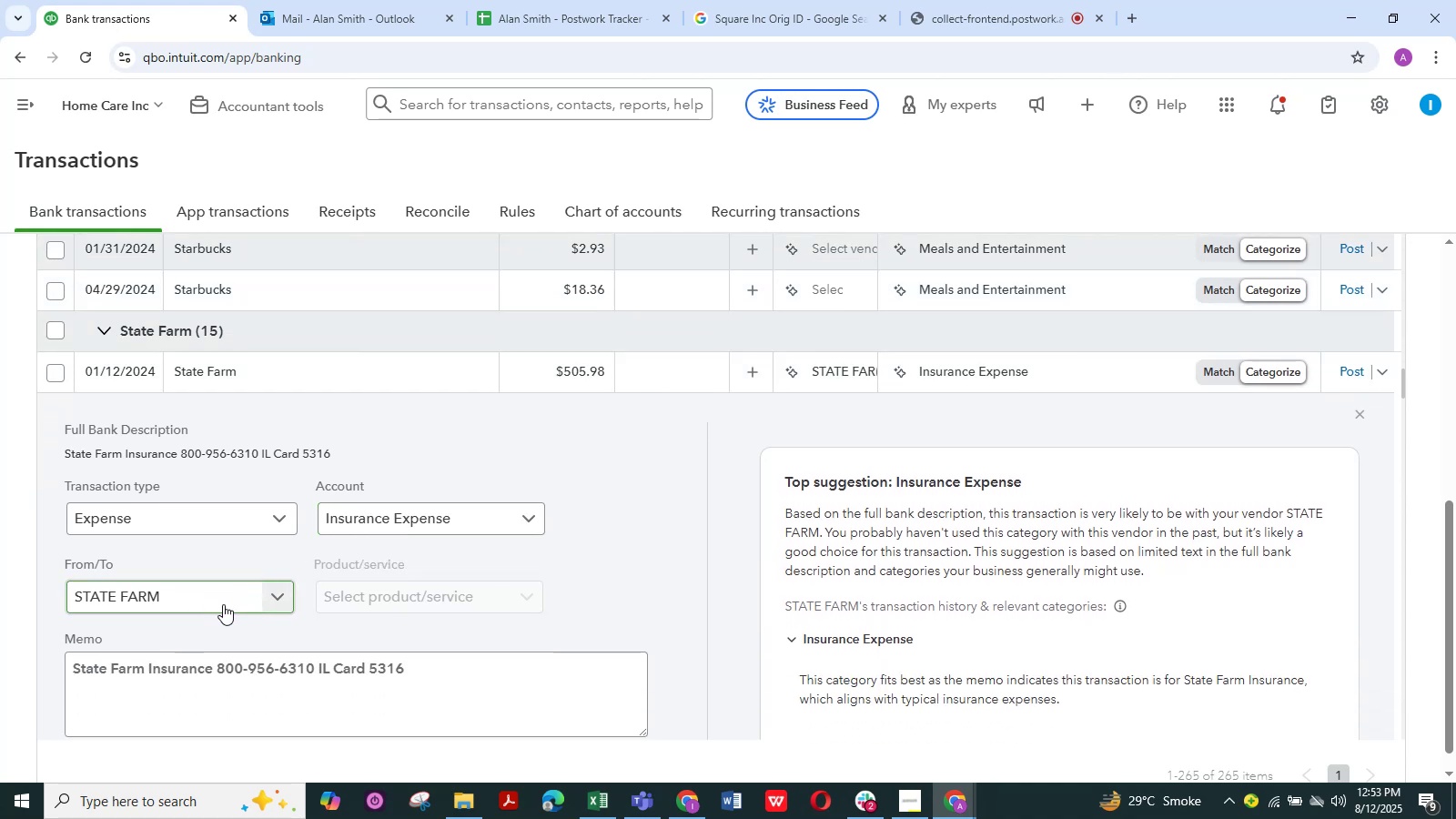 
scroll: coordinate [198, 507], scroll_direction: up, amount: 1.0
 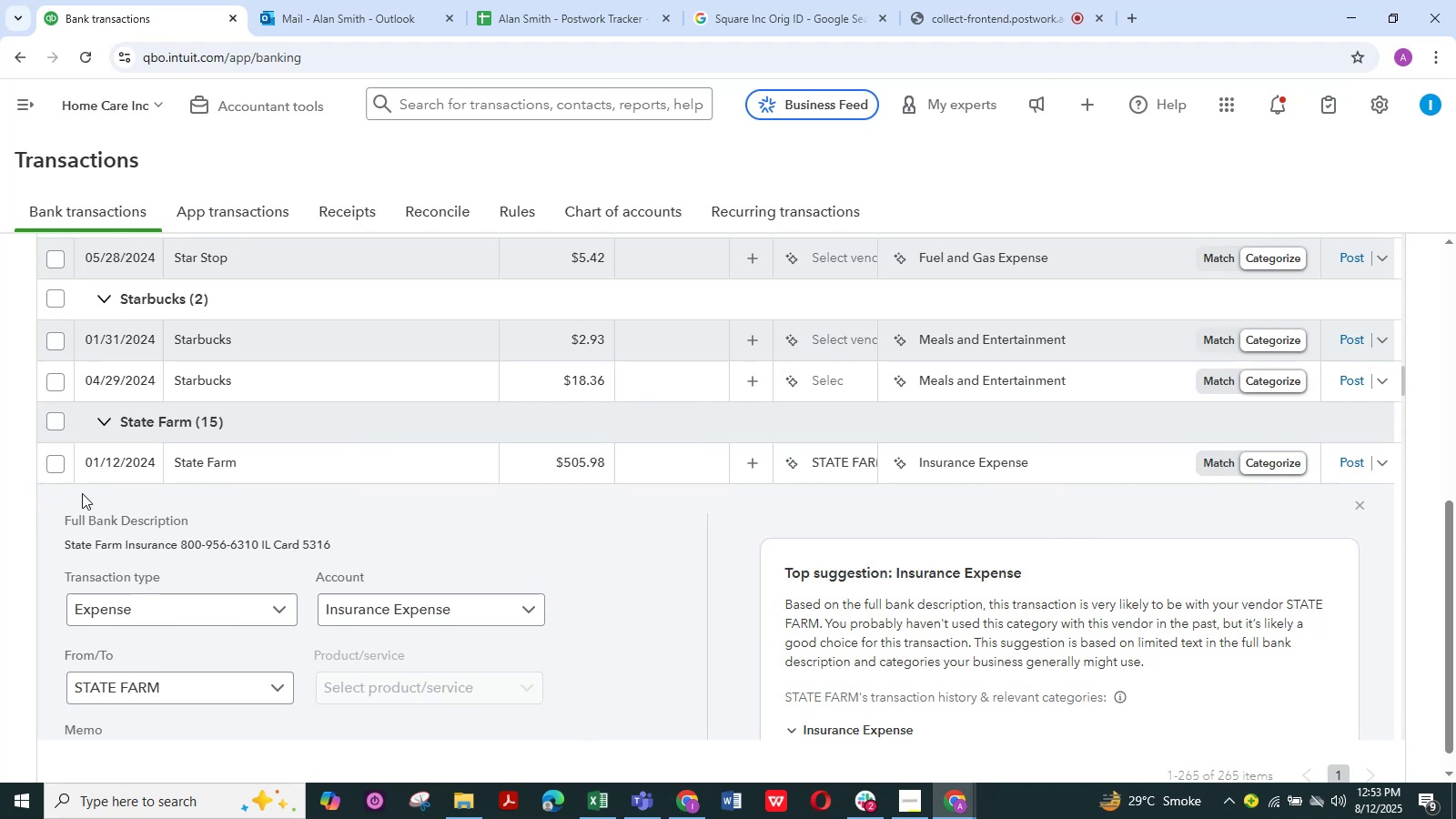 
wait(6.79)
 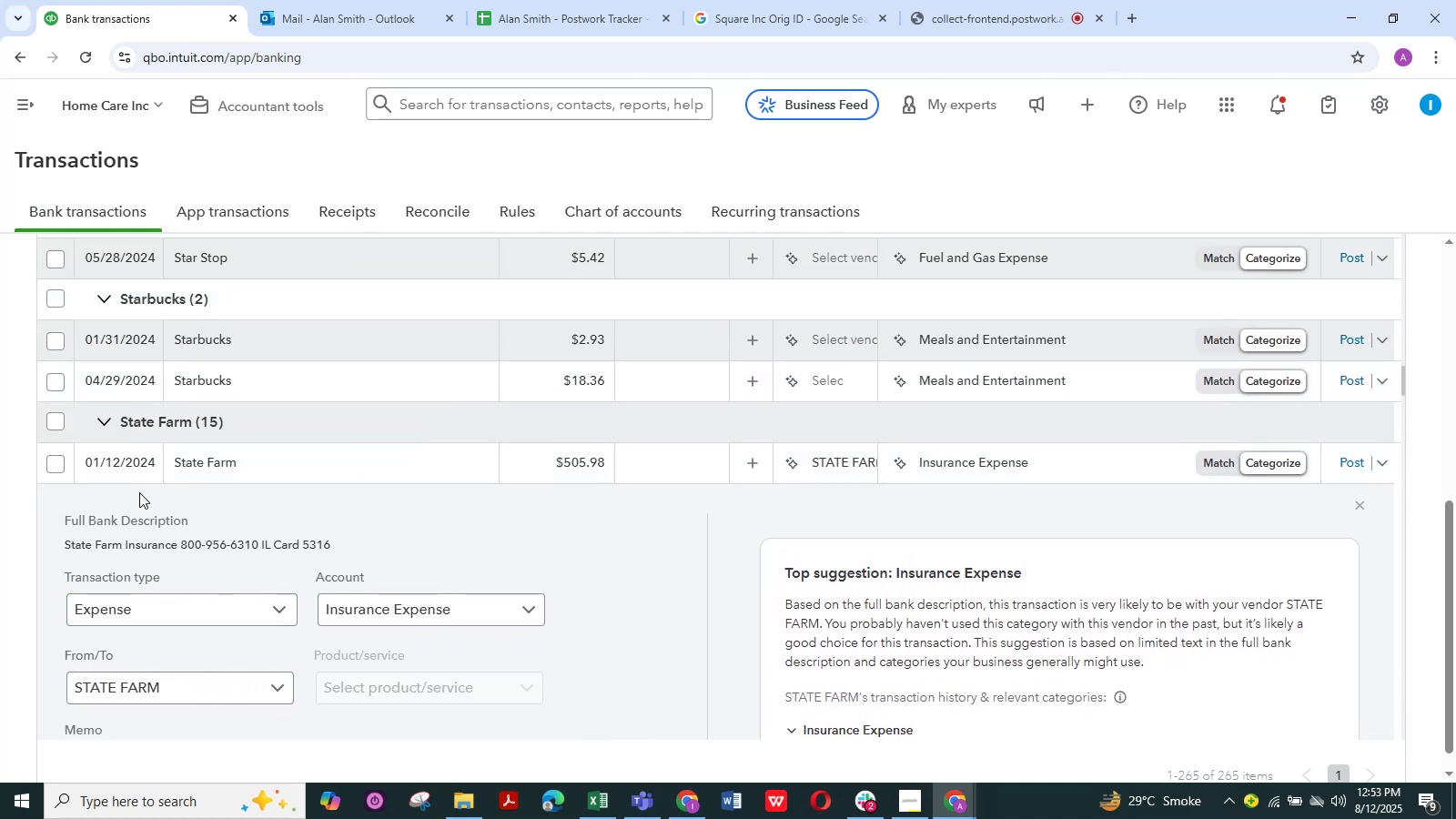 
left_click([62, 424])
 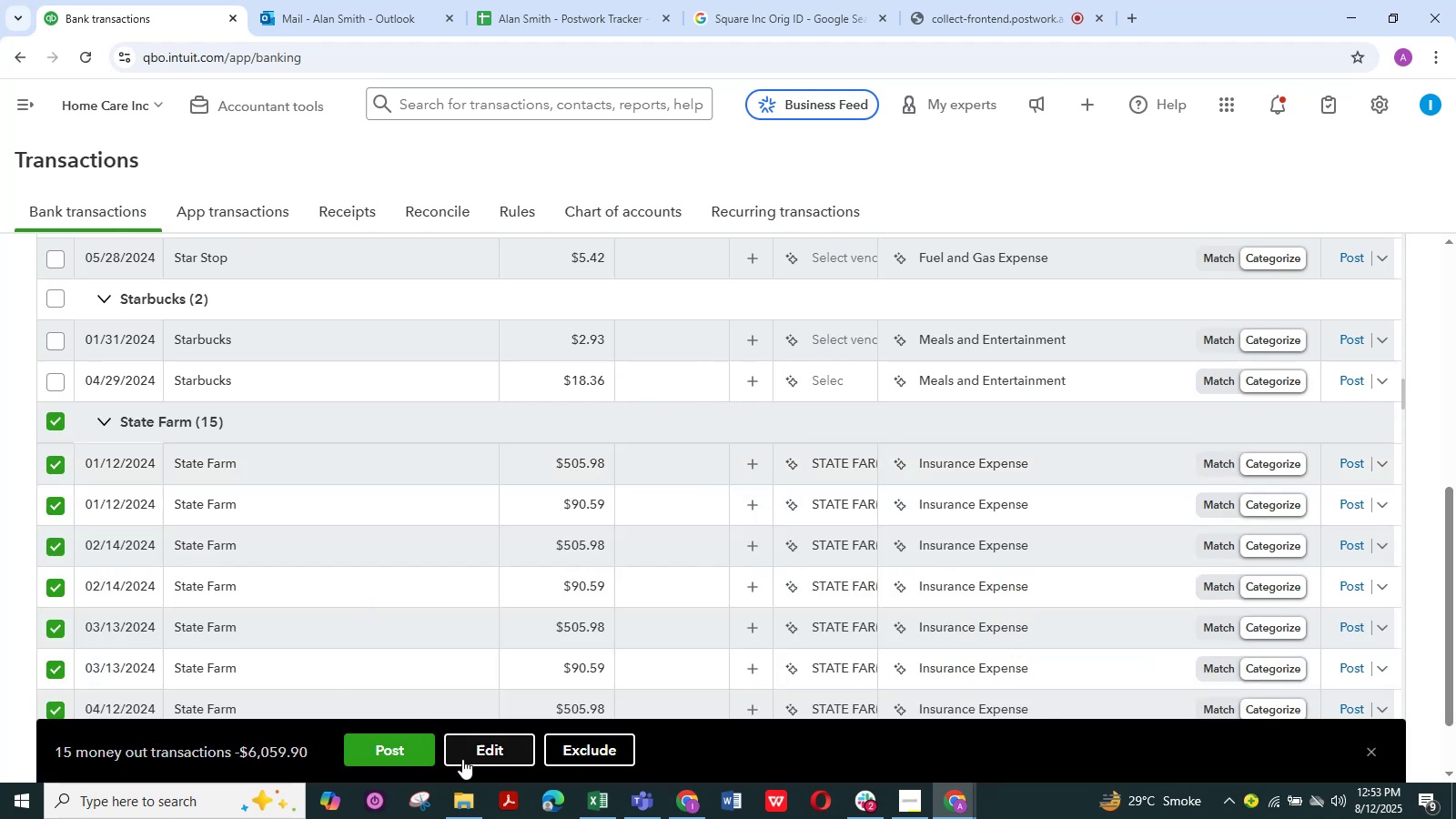 
left_click([479, 743])
 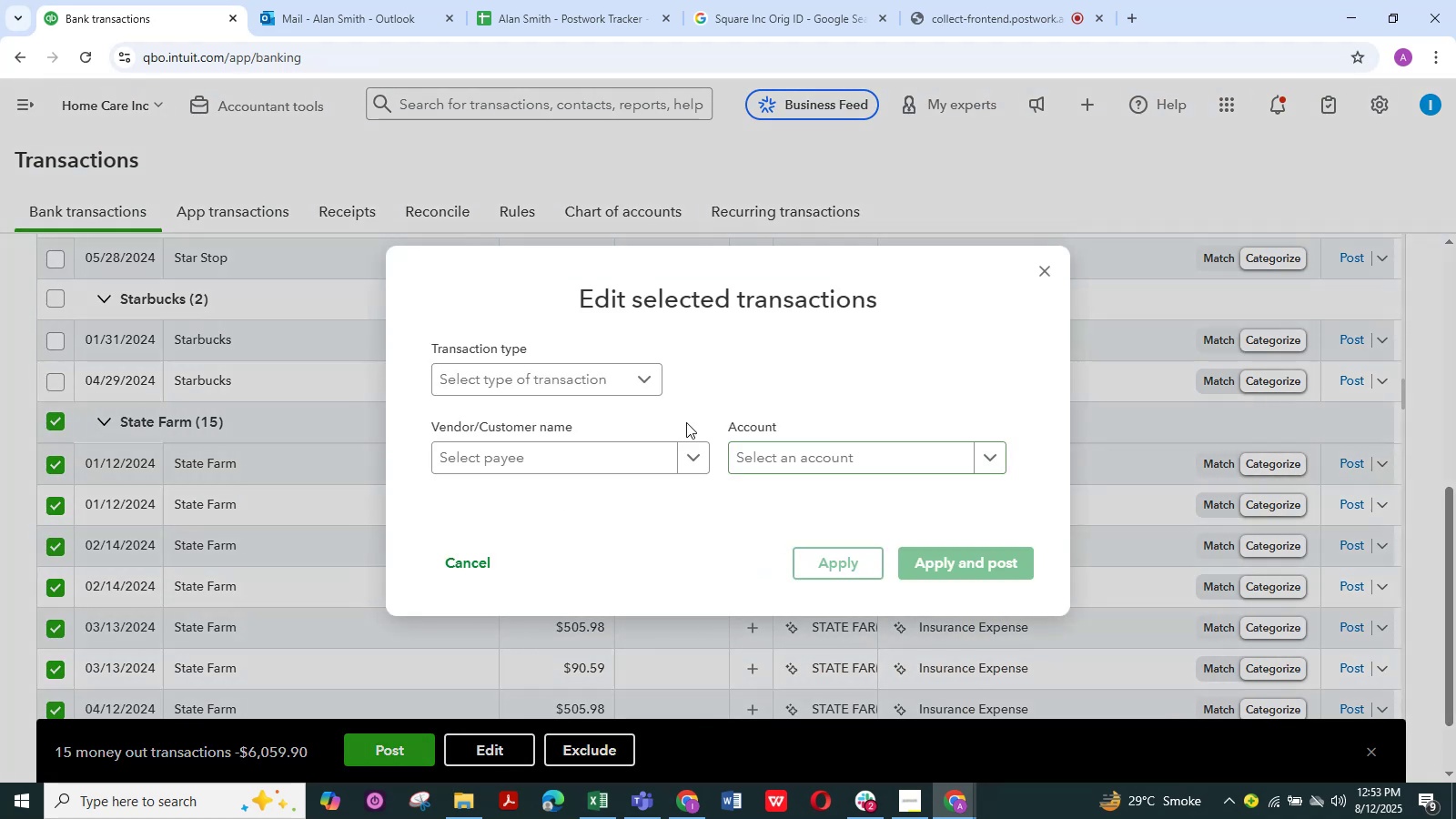 
left_click([644, 385])
 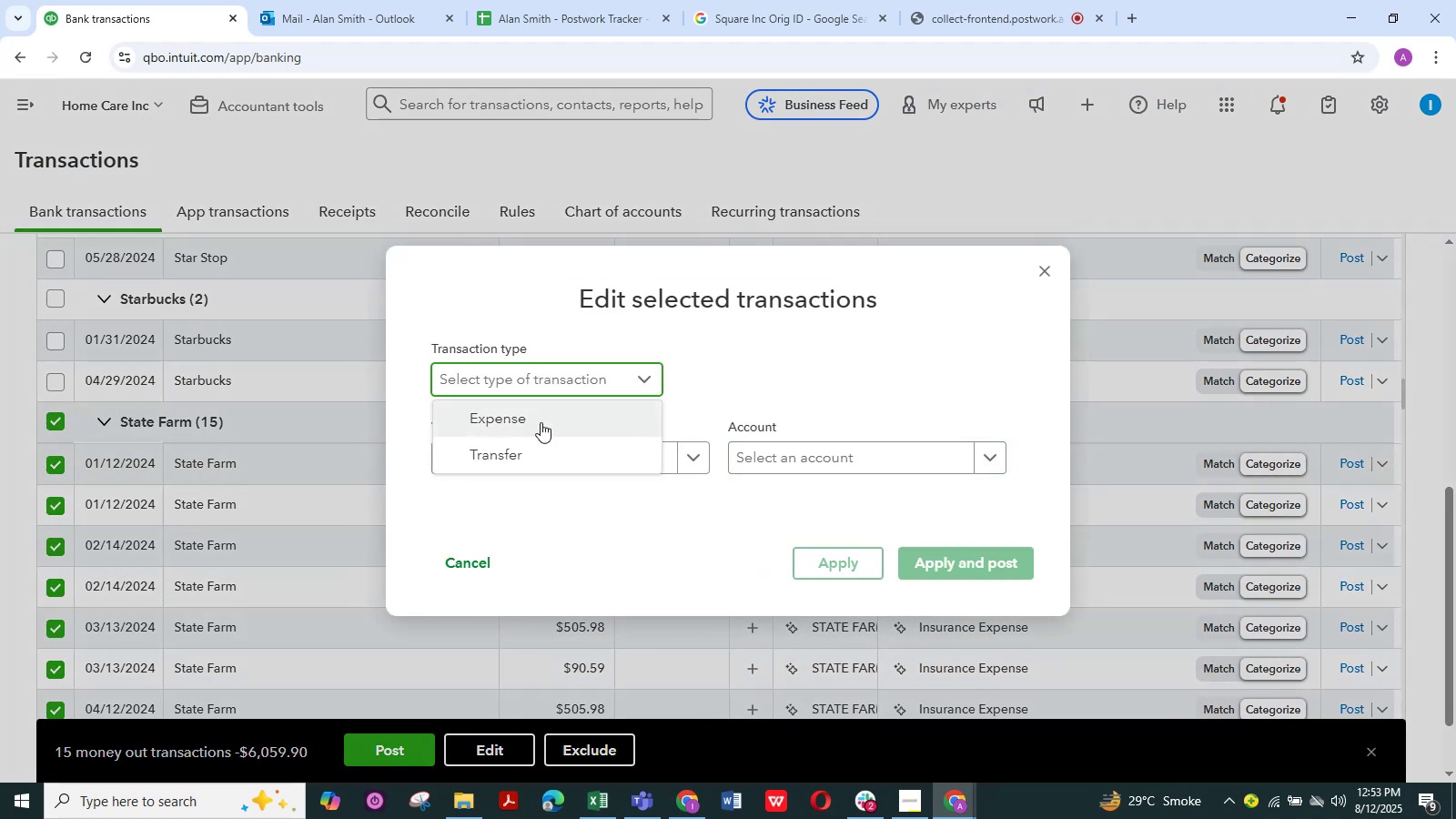 
left_click([540, 422])
 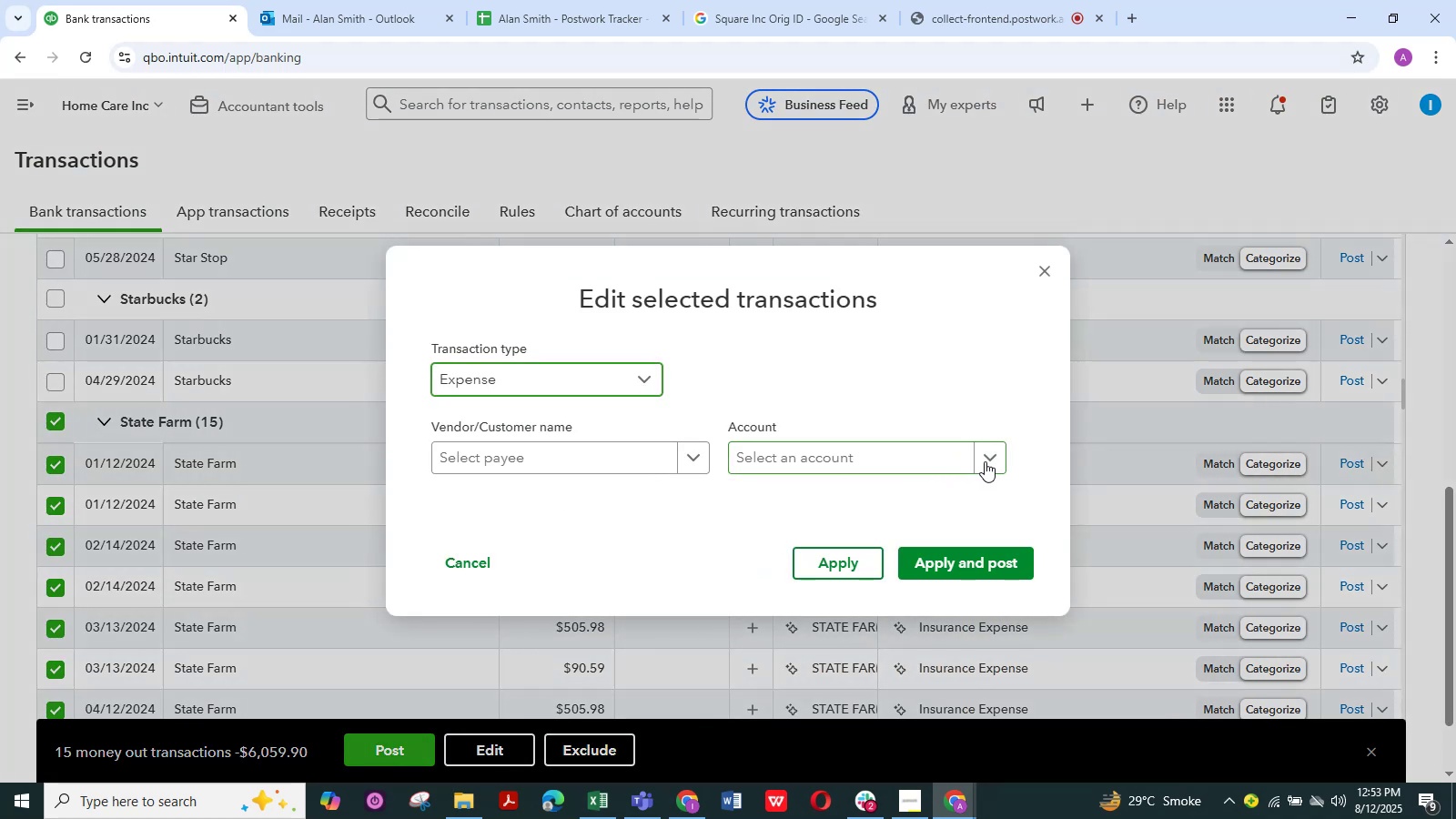 
left_click([988, 461])
 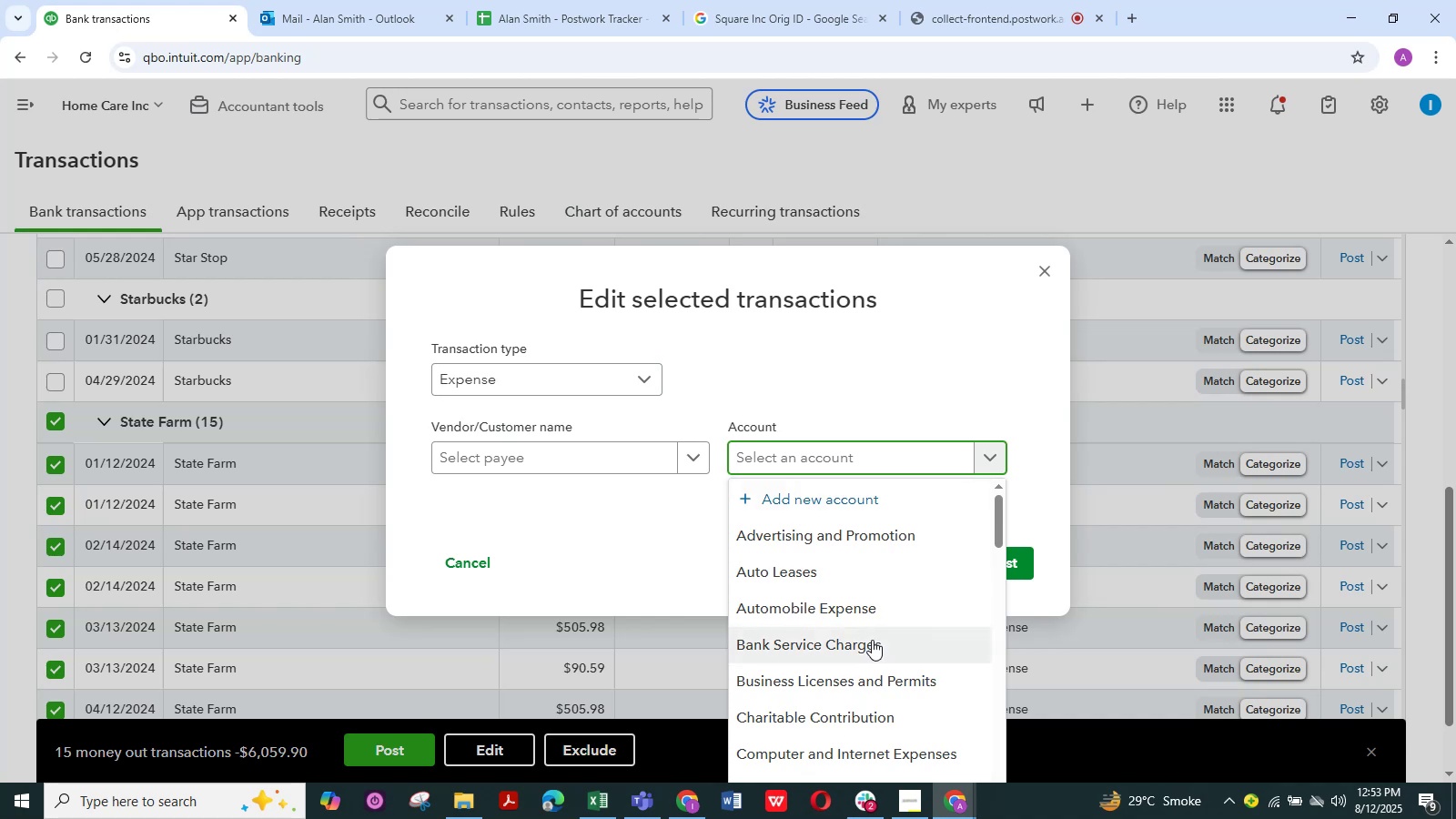 
scroll: coordinate [872, 643], scroll_direction: down, amount: 4.0
 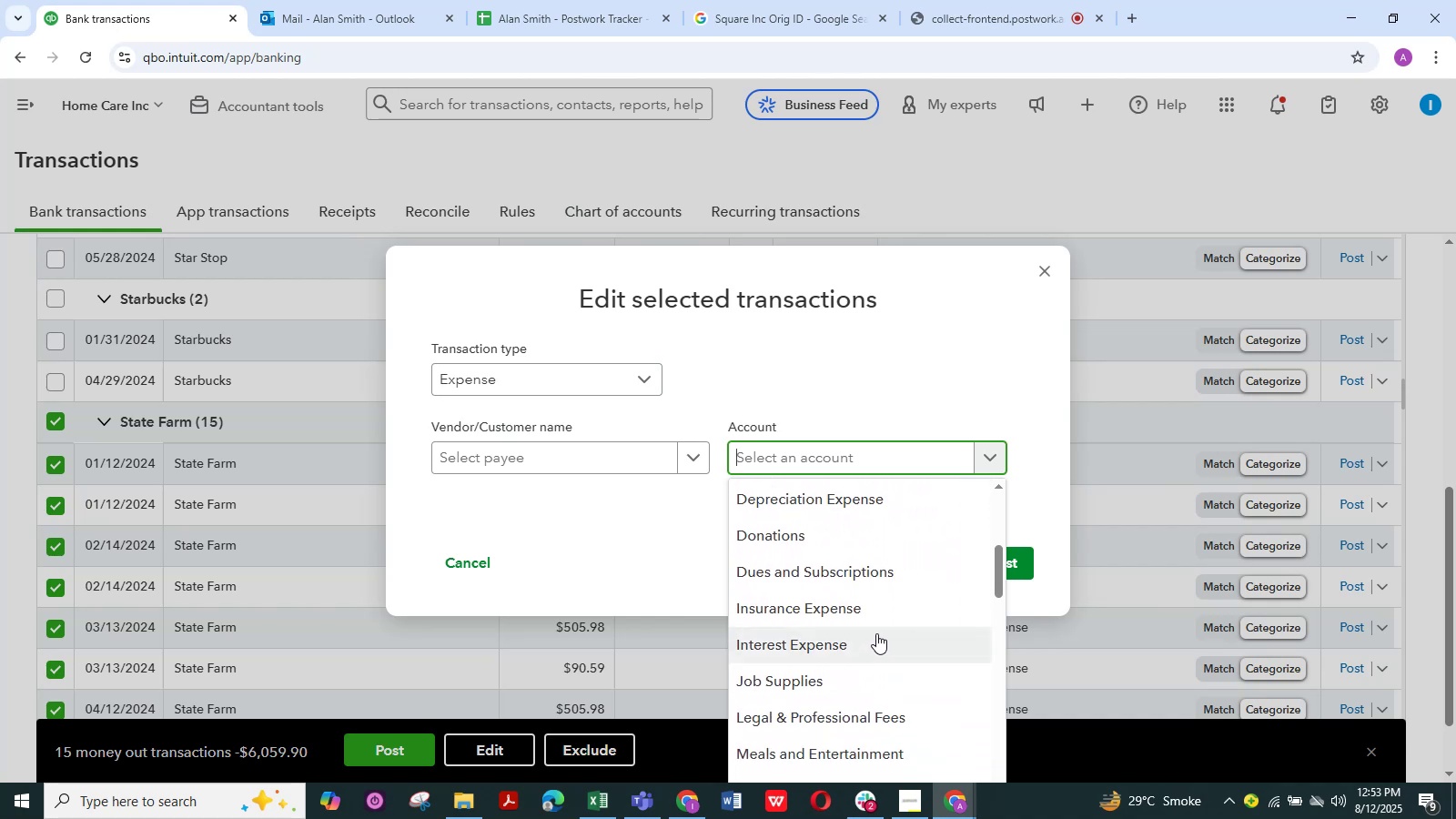 
left_click([876, 617])
 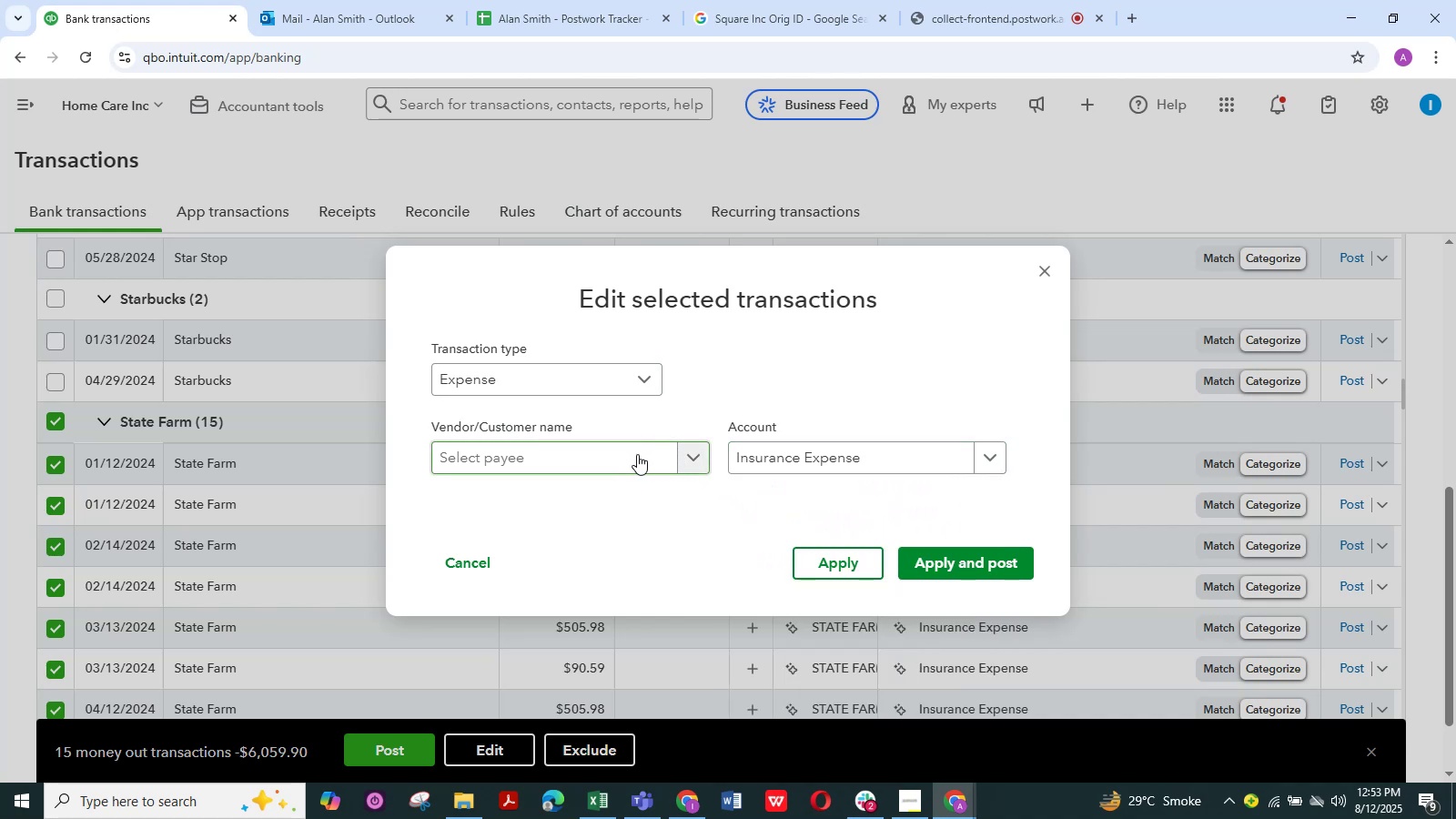 
left_click([693, 457])
 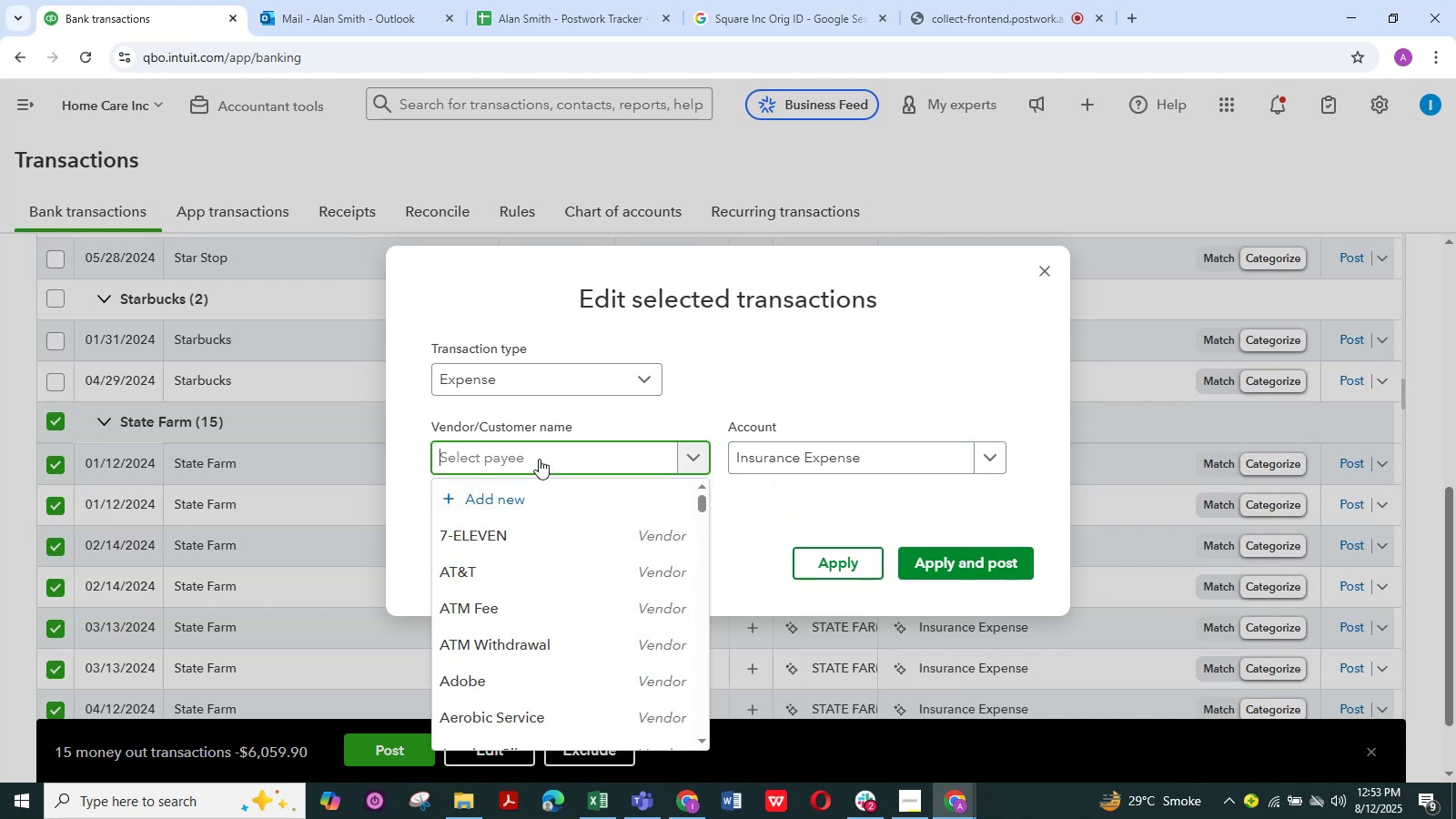 
type(sts)
 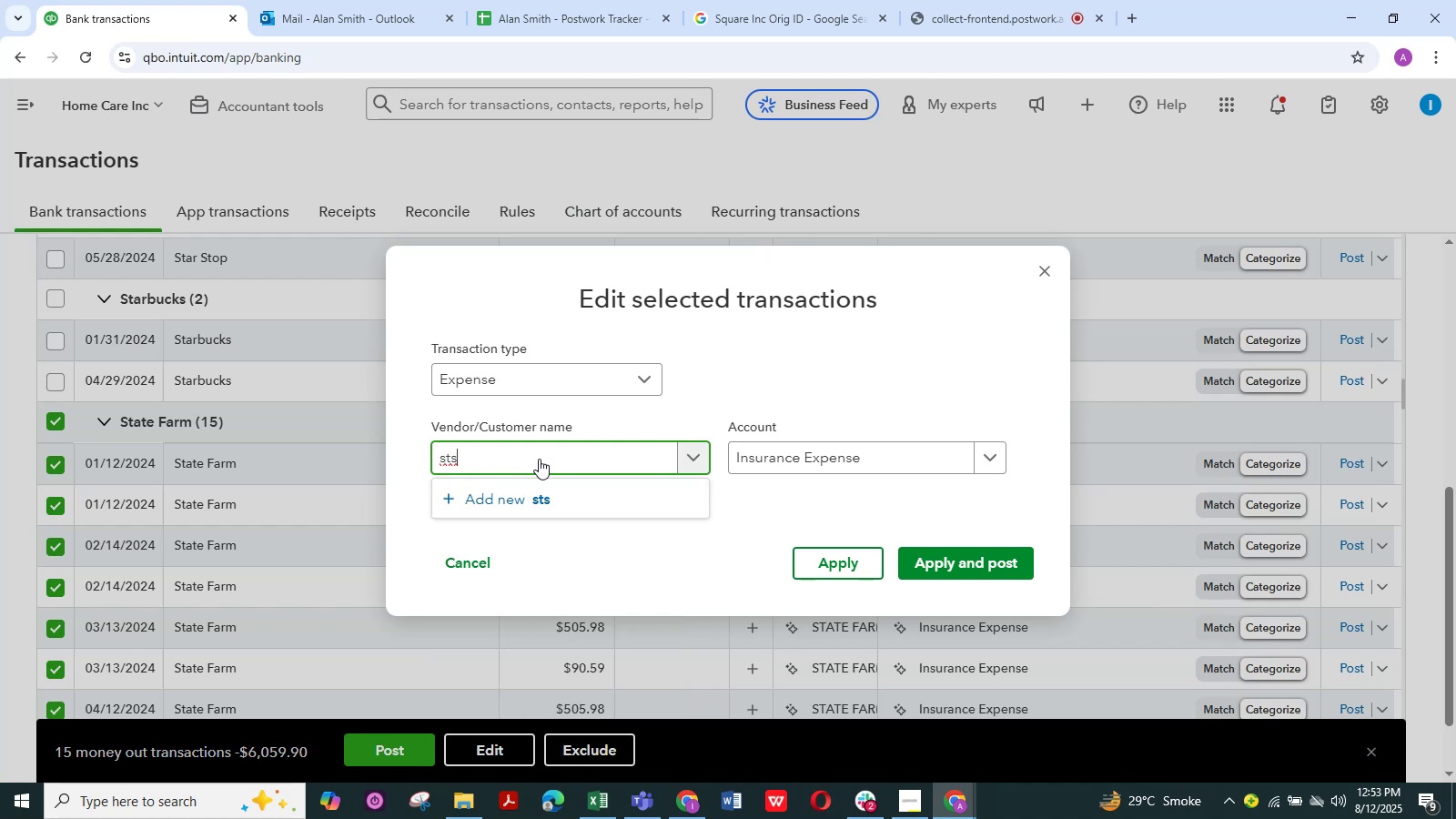 
key(Backspace)
type(at)
 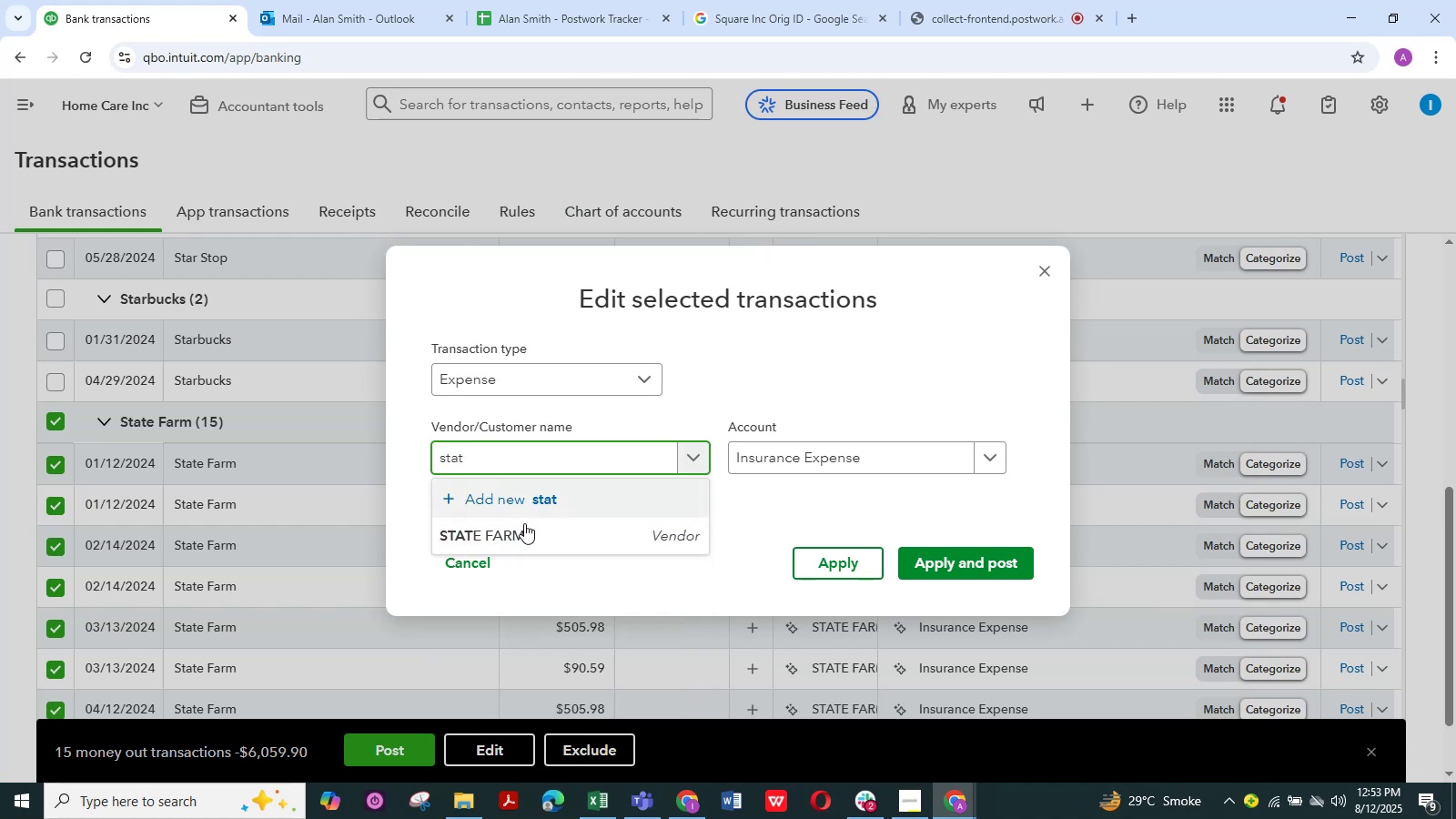 
left_click([521, 526])
 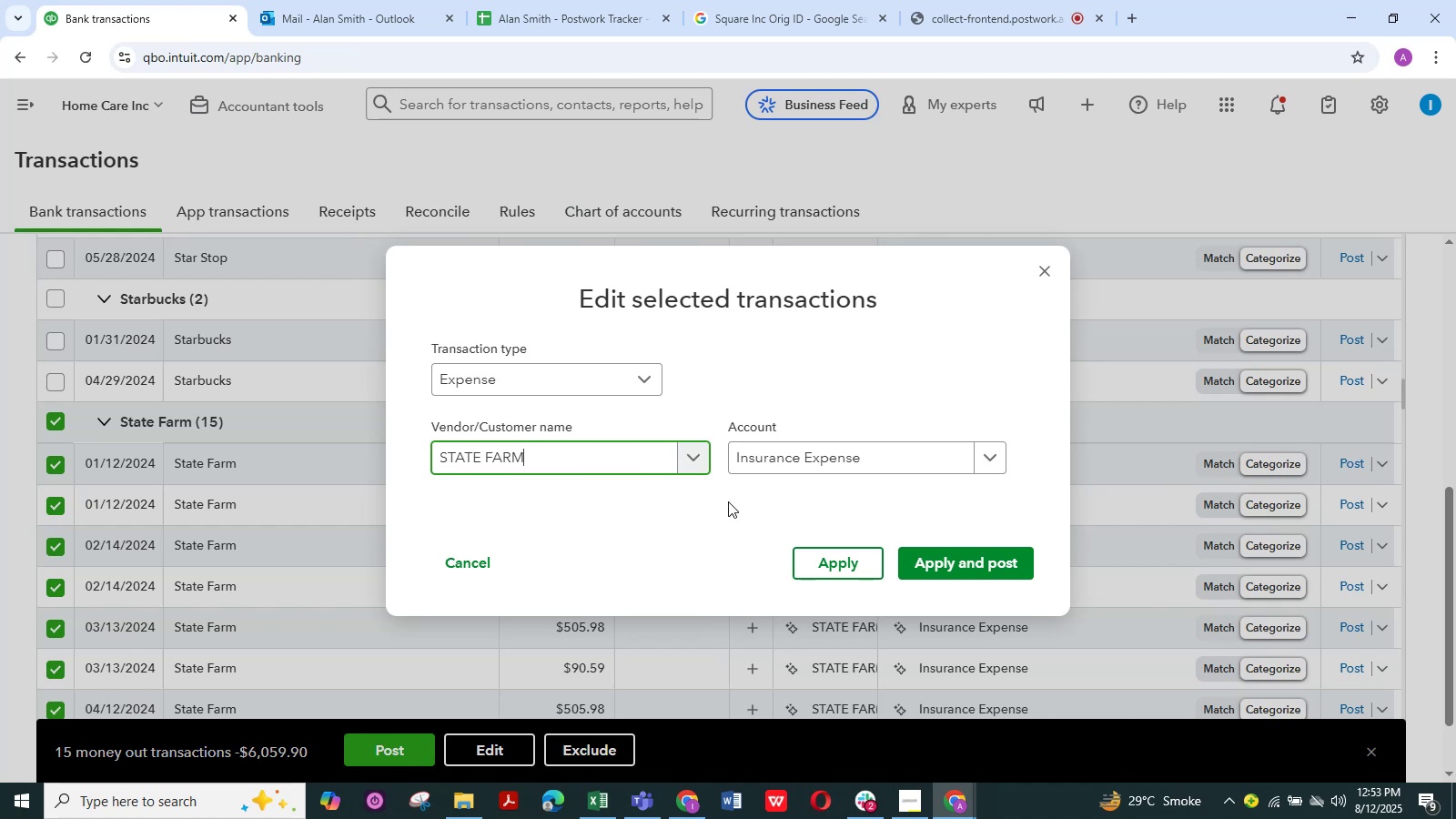 
left_click([948, 561])
 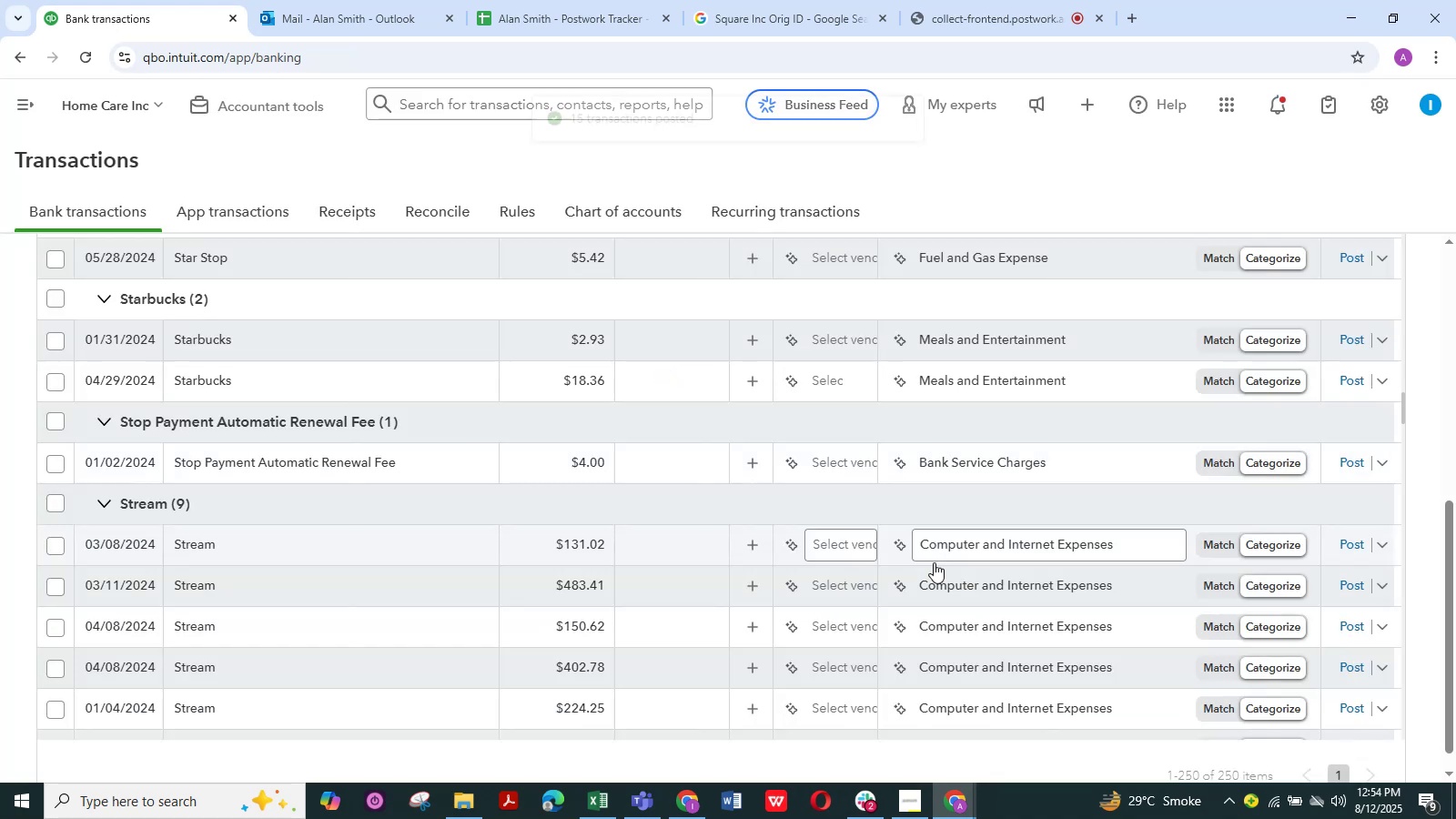 
wait(6.72)
 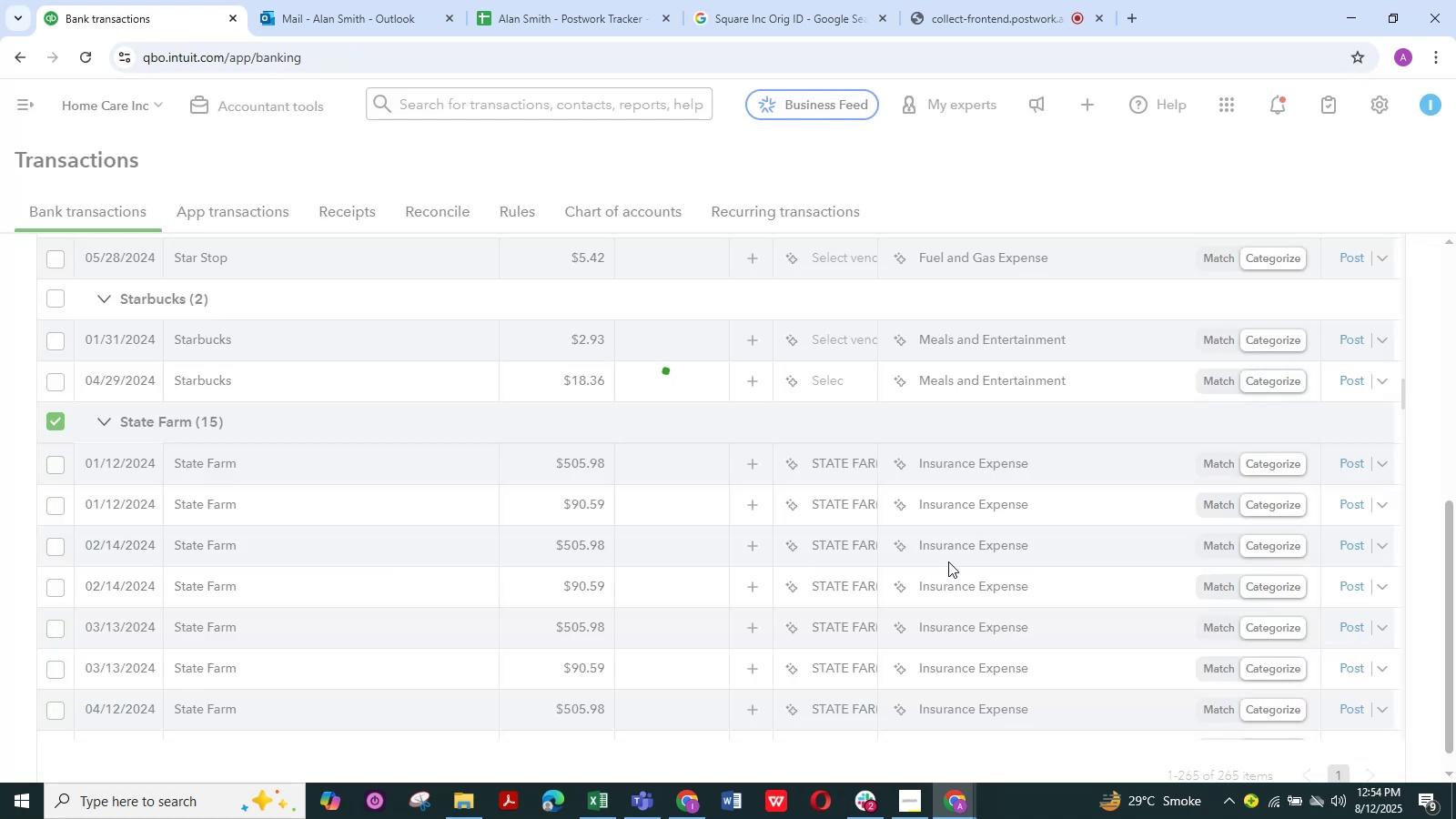 
scroll: coordinate [280, 656], scroll_direction: down, amount: 1.0
 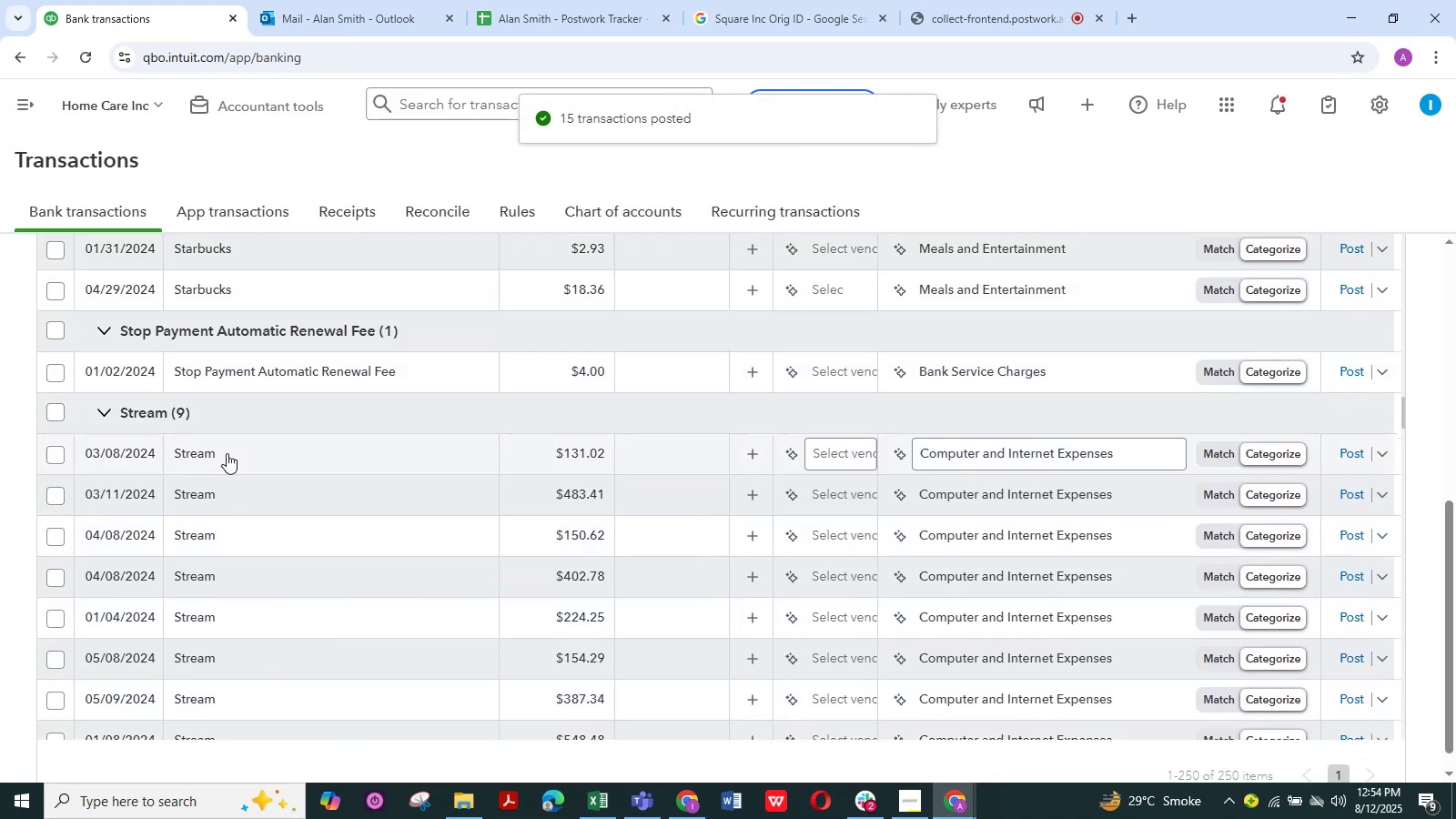 
left_click([227, 453])
 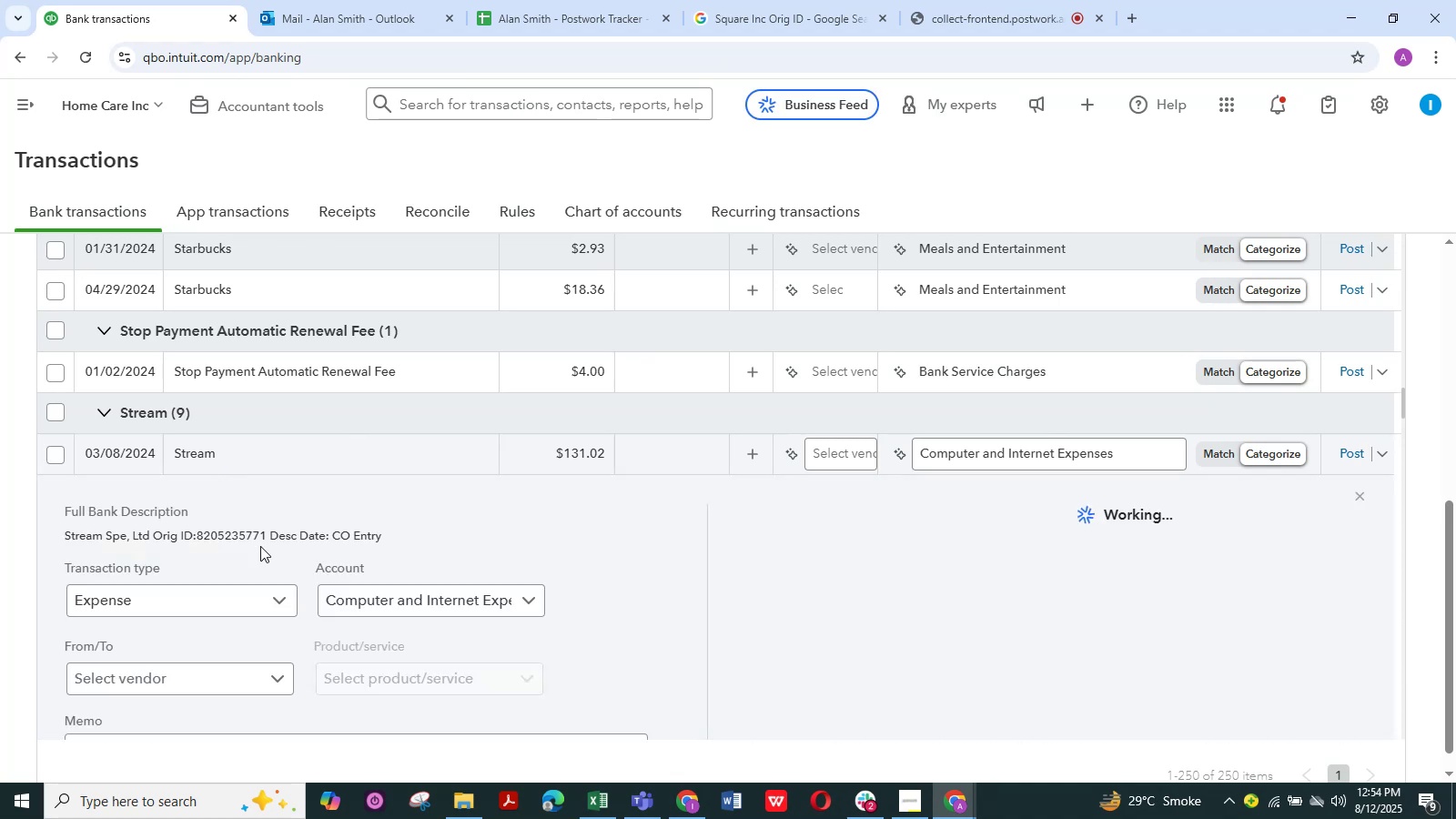 
scroll: coordinate [254, 600], scroll_direction: down, amount: 3.0
 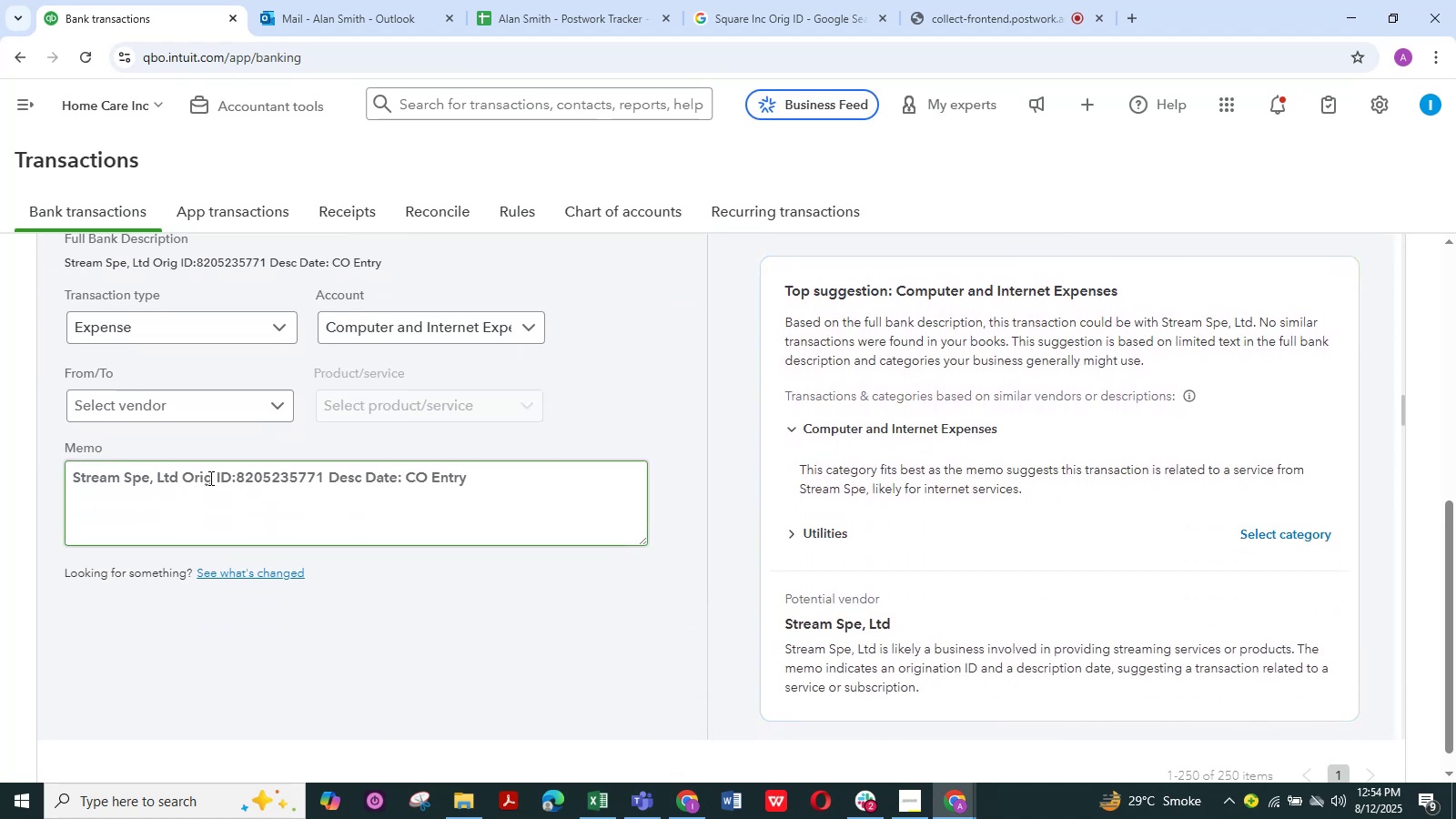 
left_click_drag(start_coordinate=[211, 478], to_coordinate=[64, 471])
 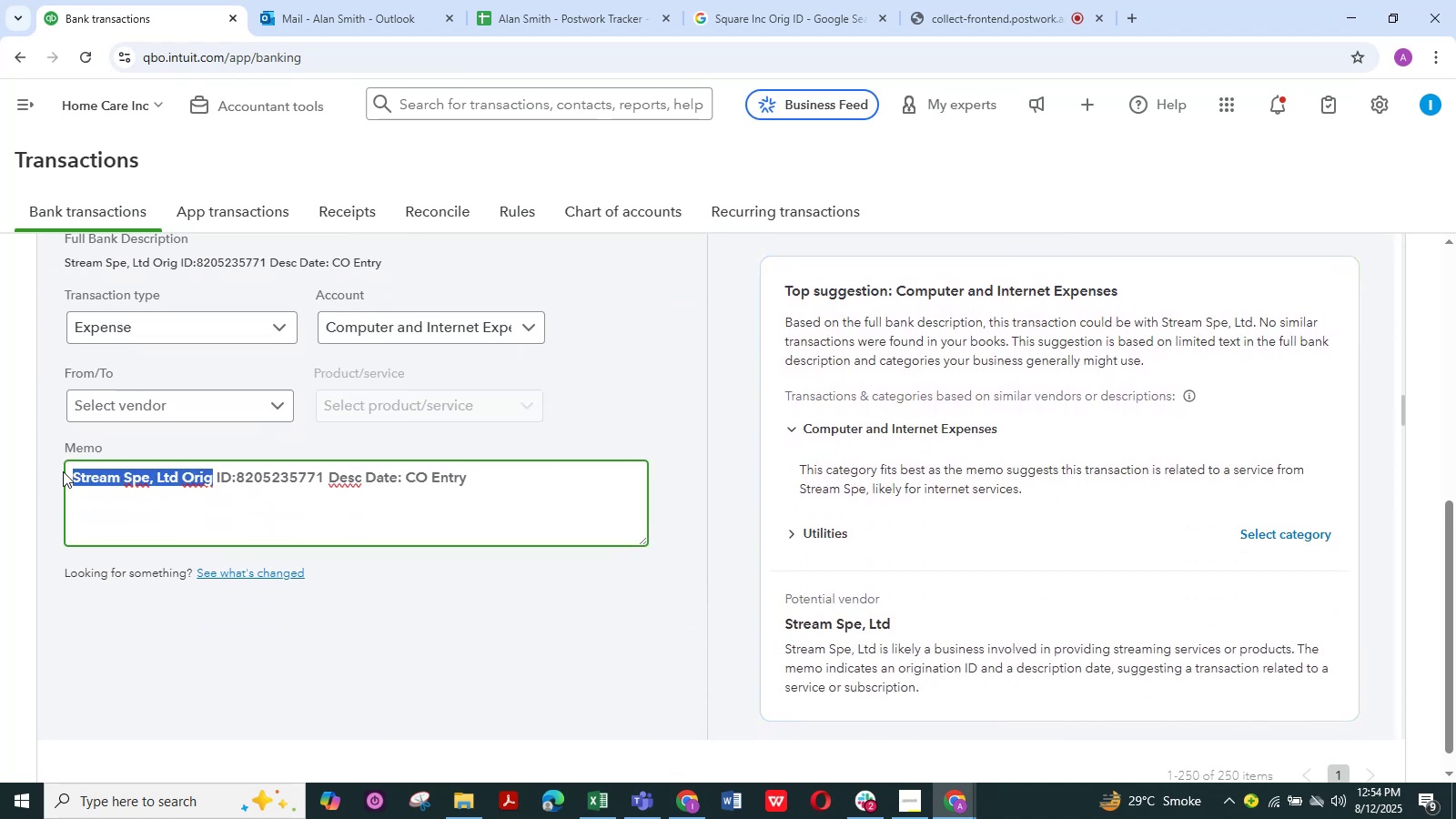 
hold_key(key=ControlLeft, duration=0.96)
 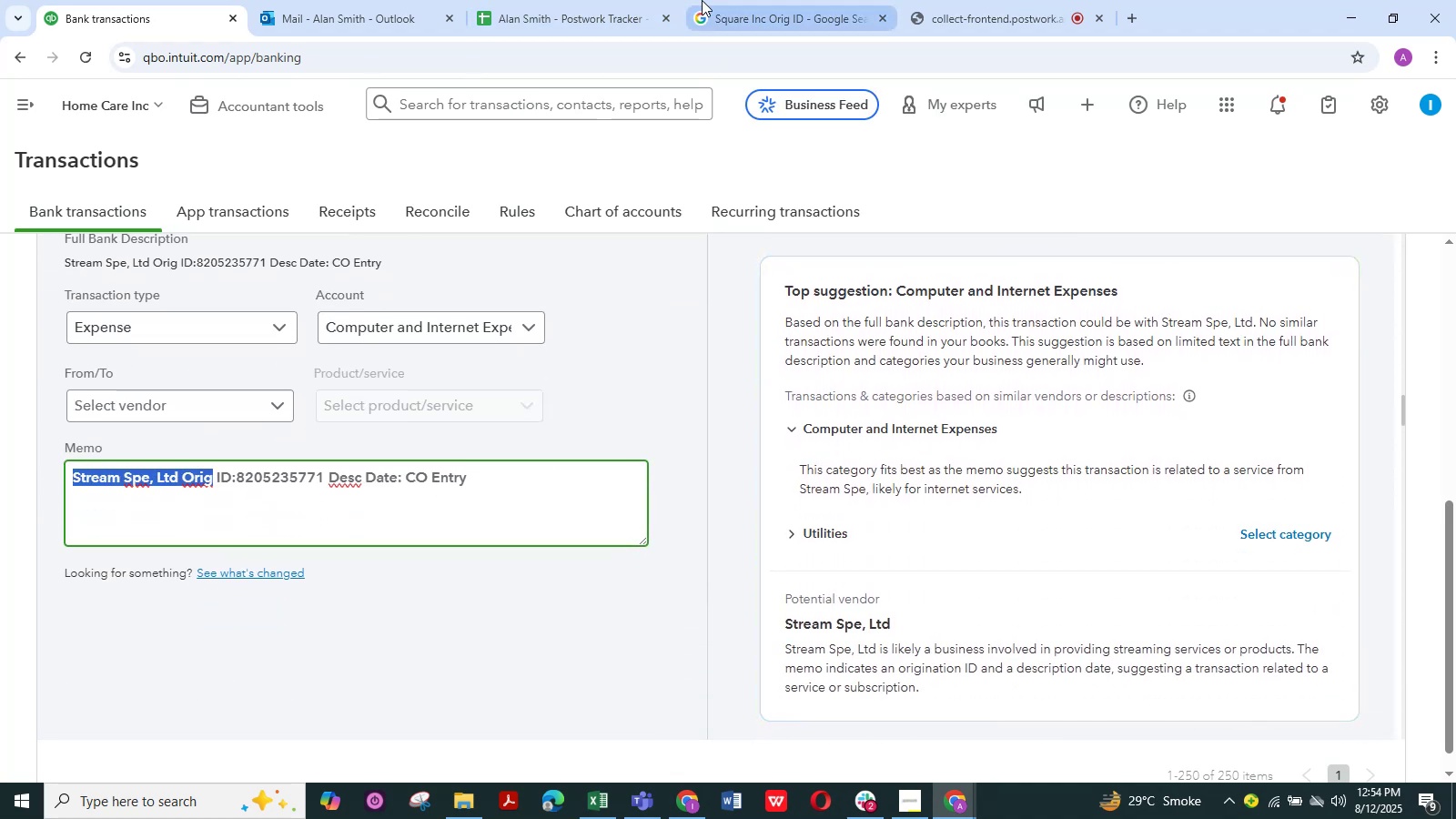 
hold_key(key=C, duration=0.35)
 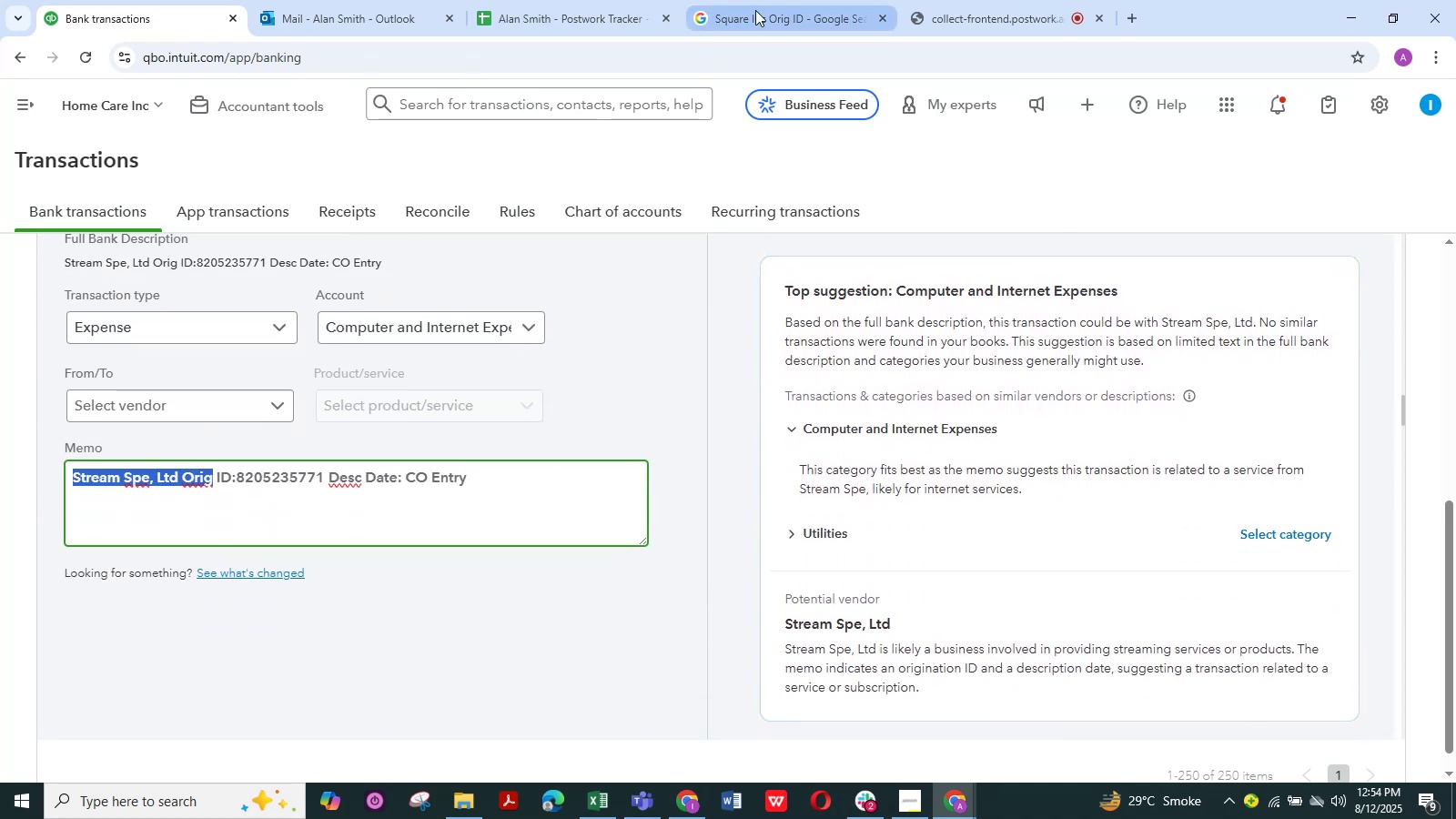 
left_click([769, 12])
 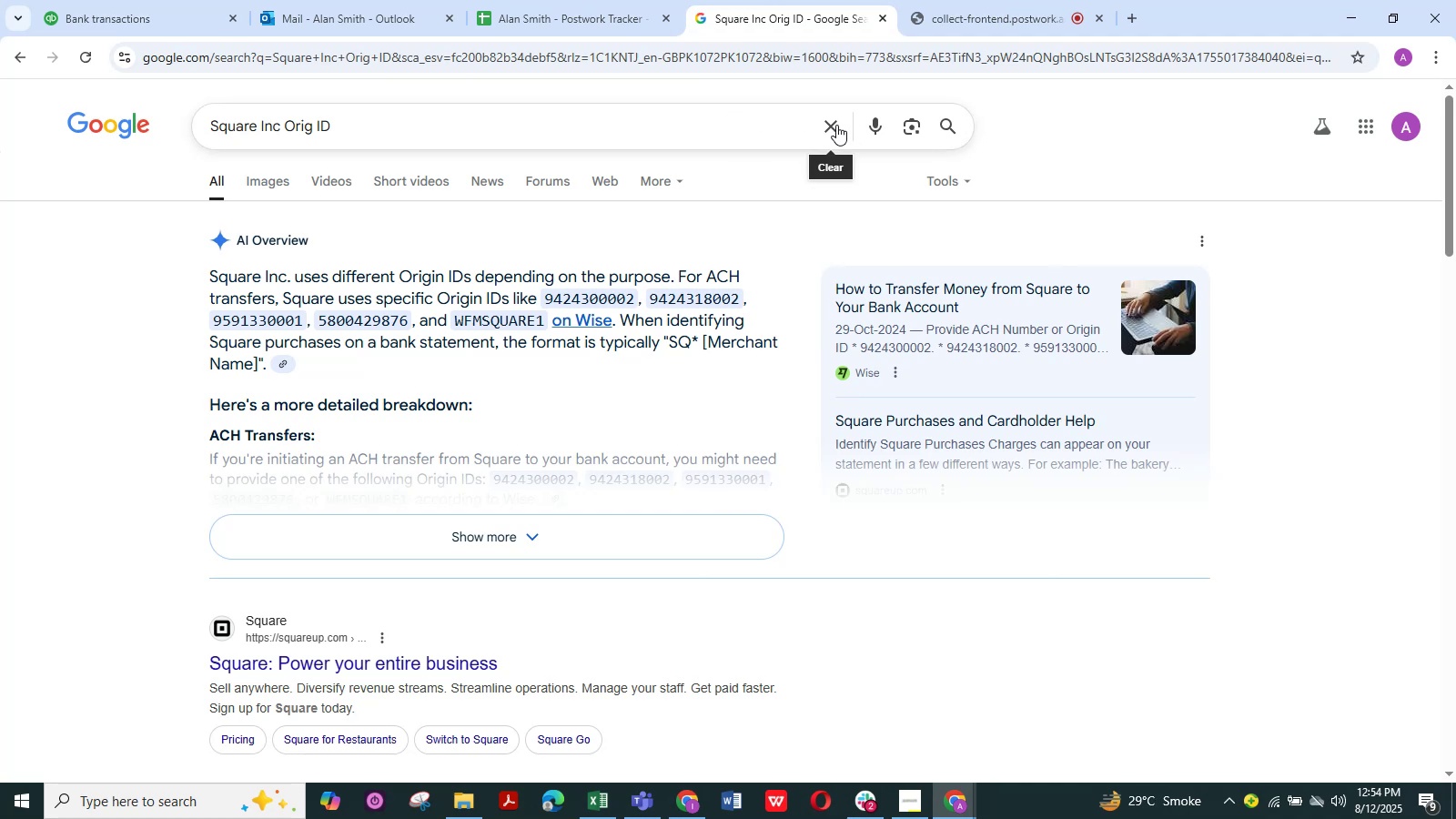 
double_click([798, 126])
 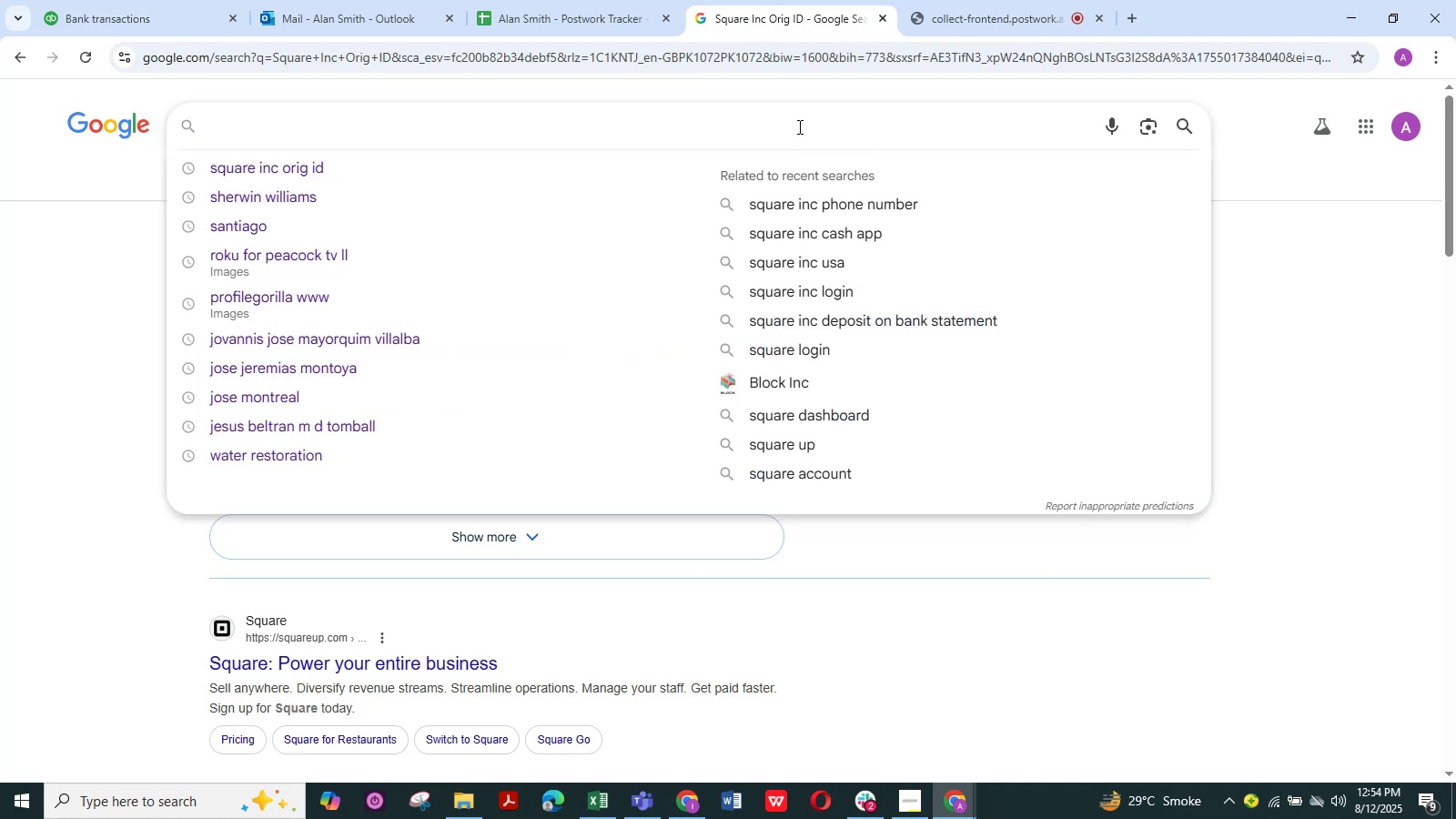 
key(Control+V)
 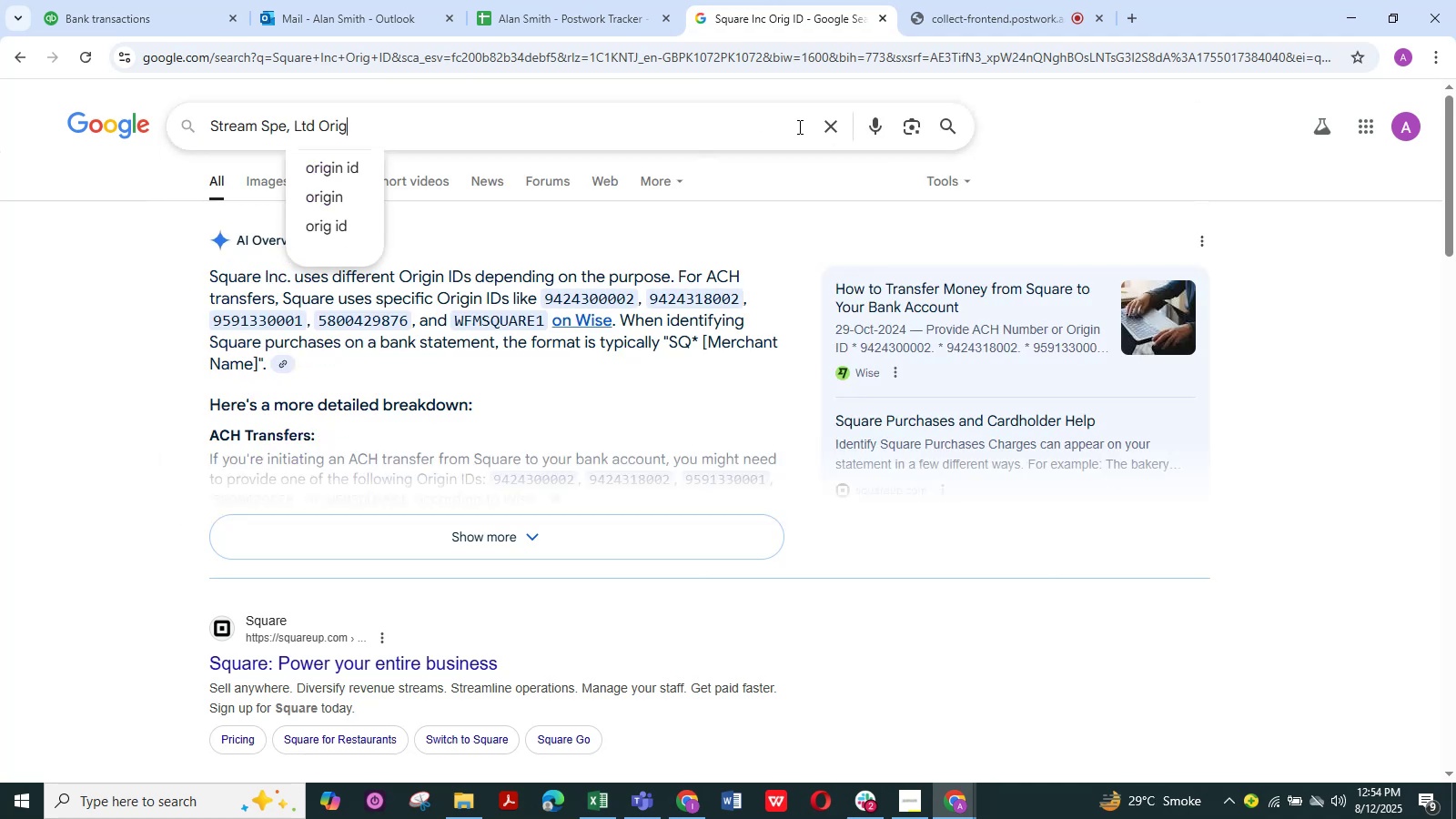 
hold_key(key=NumpadEnter, duration=0.61)
 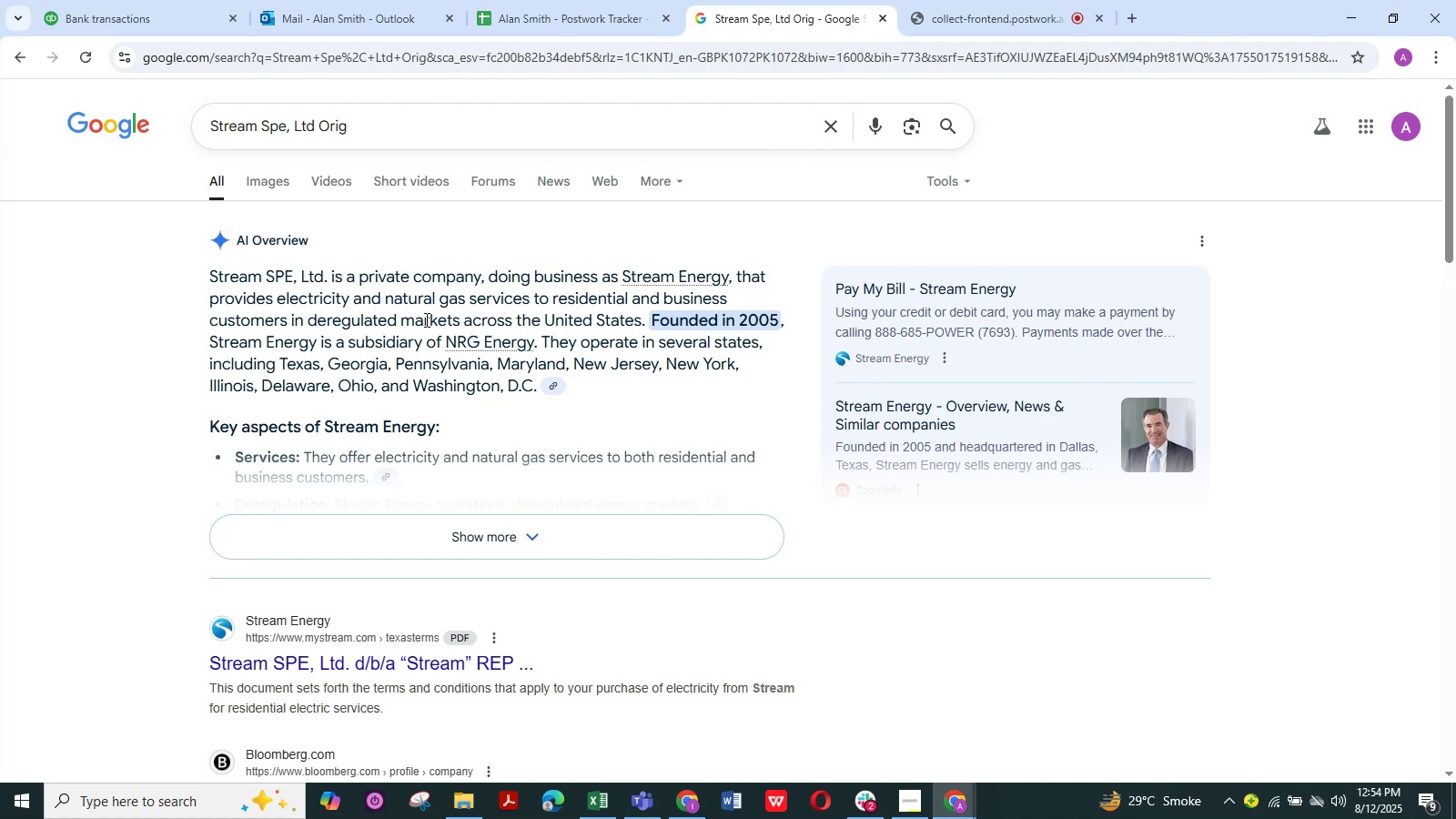 
wait(12.53)
 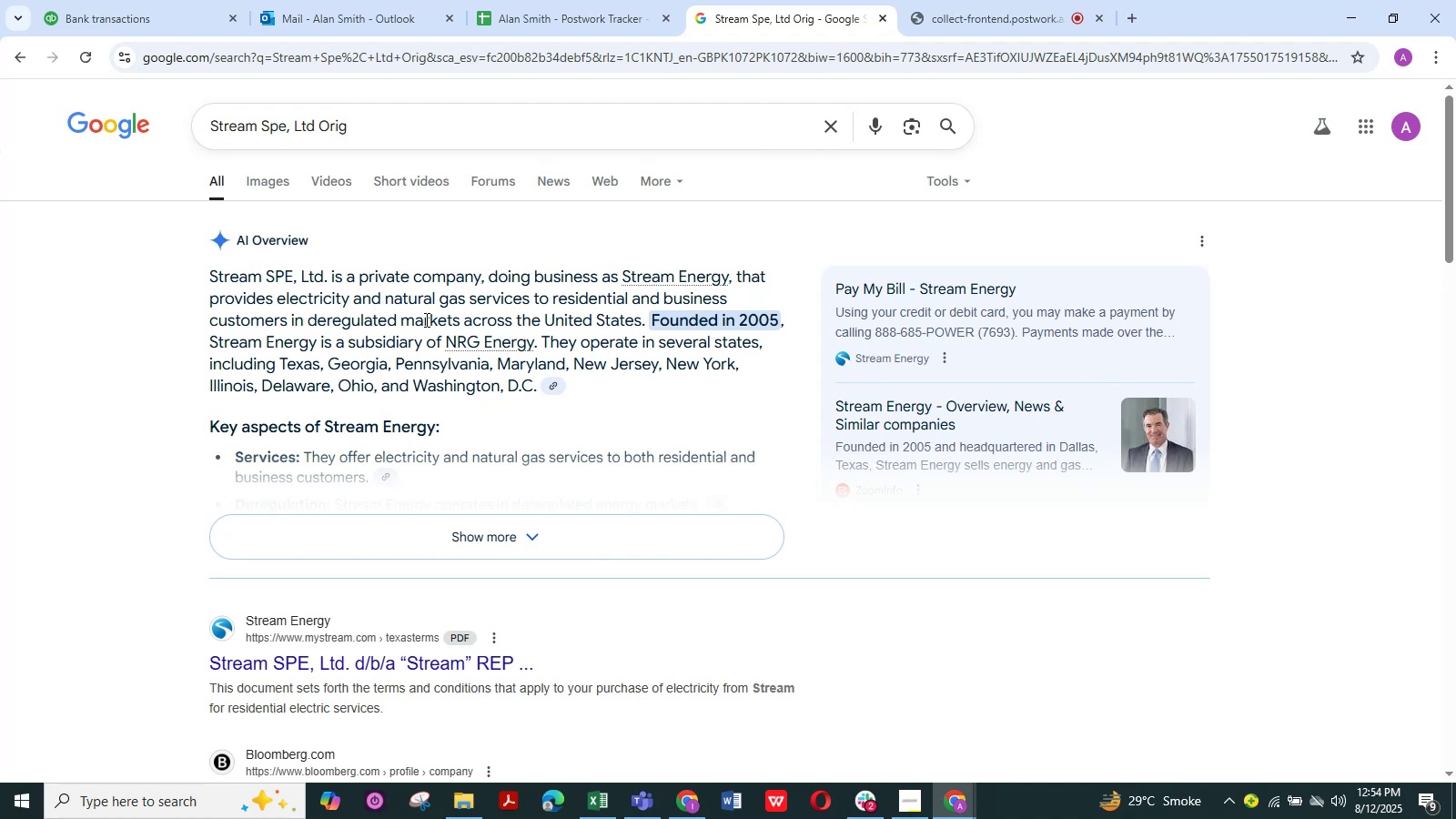 
left_click([155, 5])
 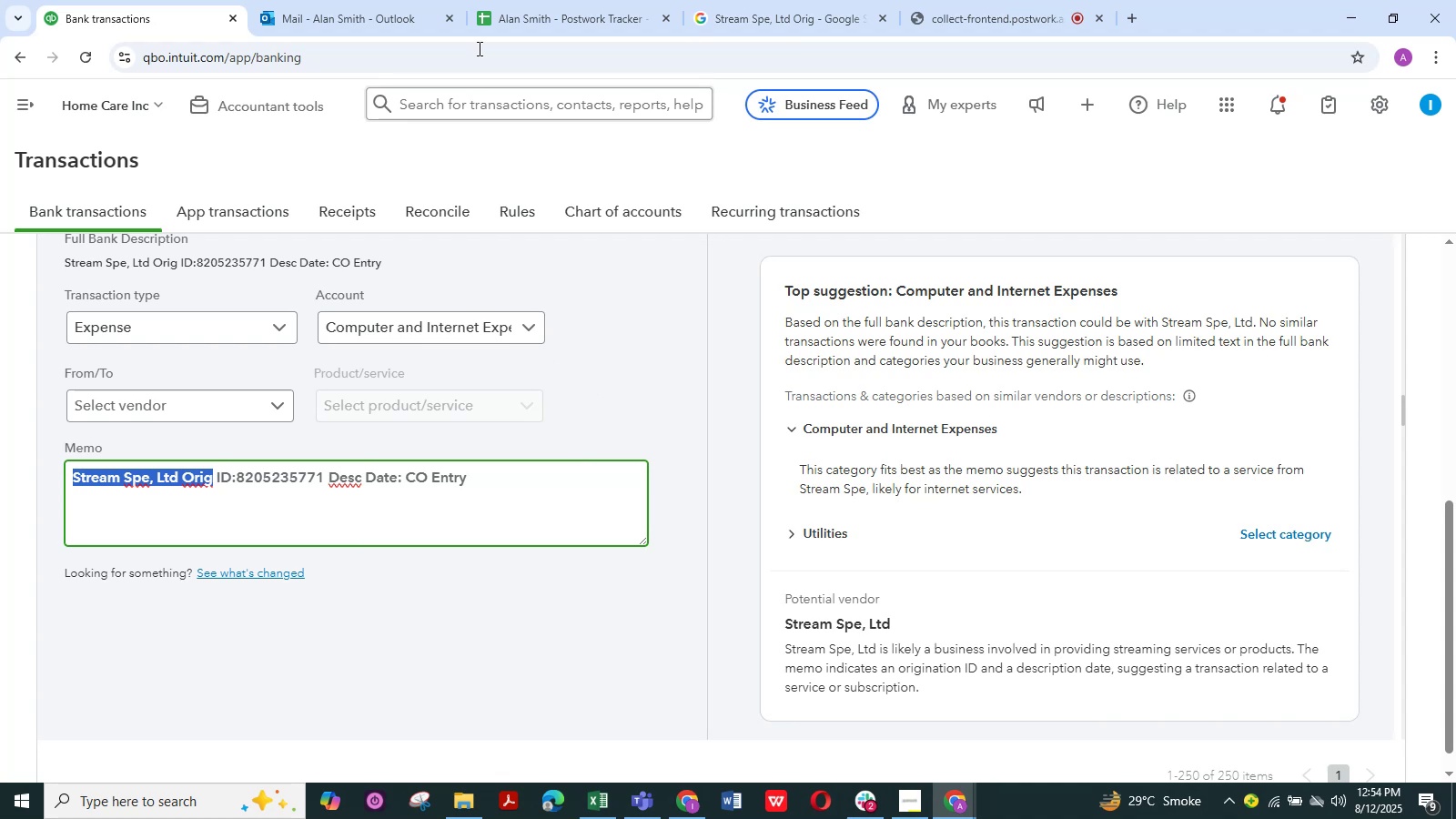 
left_click([742, 0])
 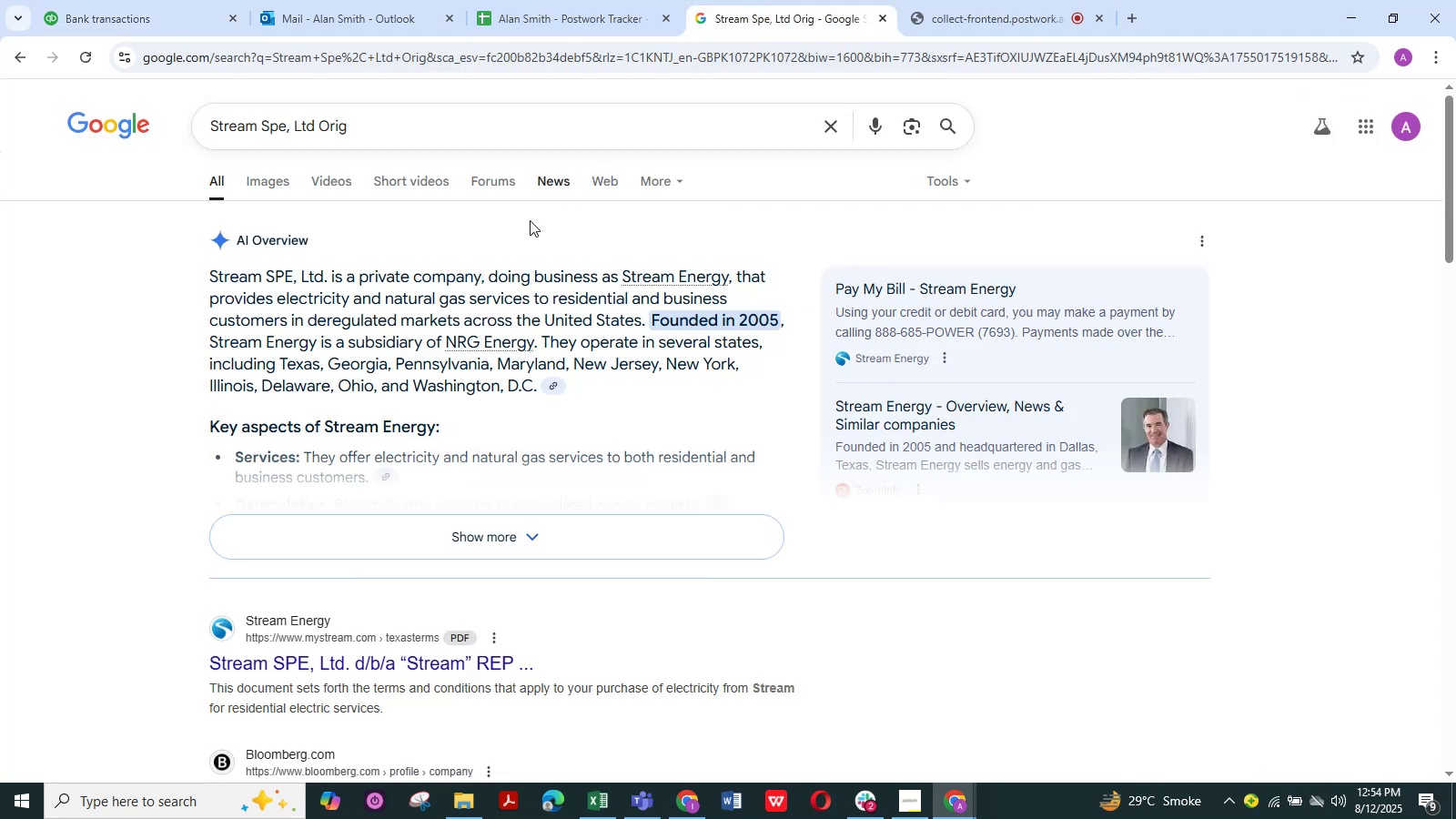 
wait(8.14)
 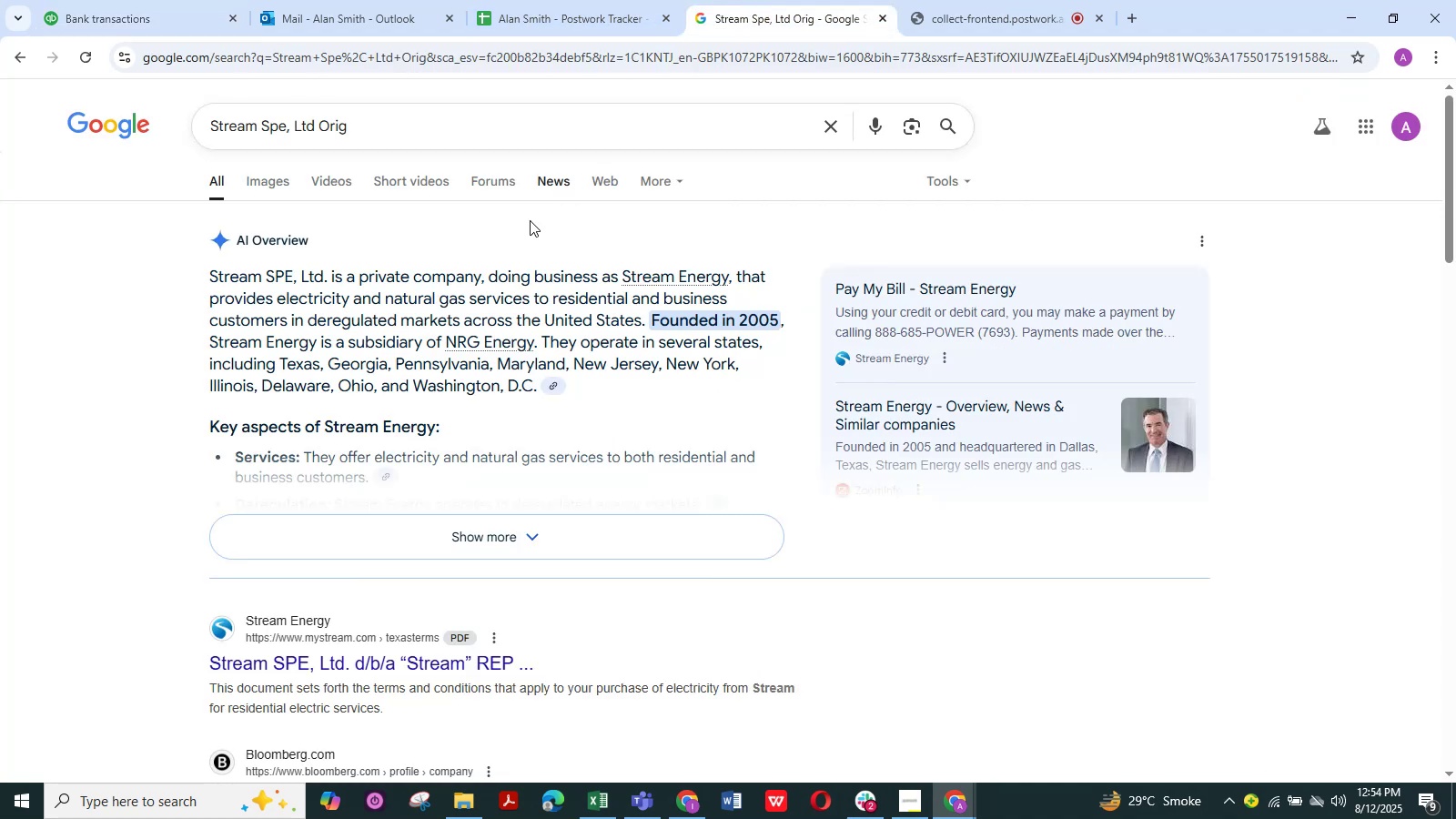 
left_click([104, 20])
 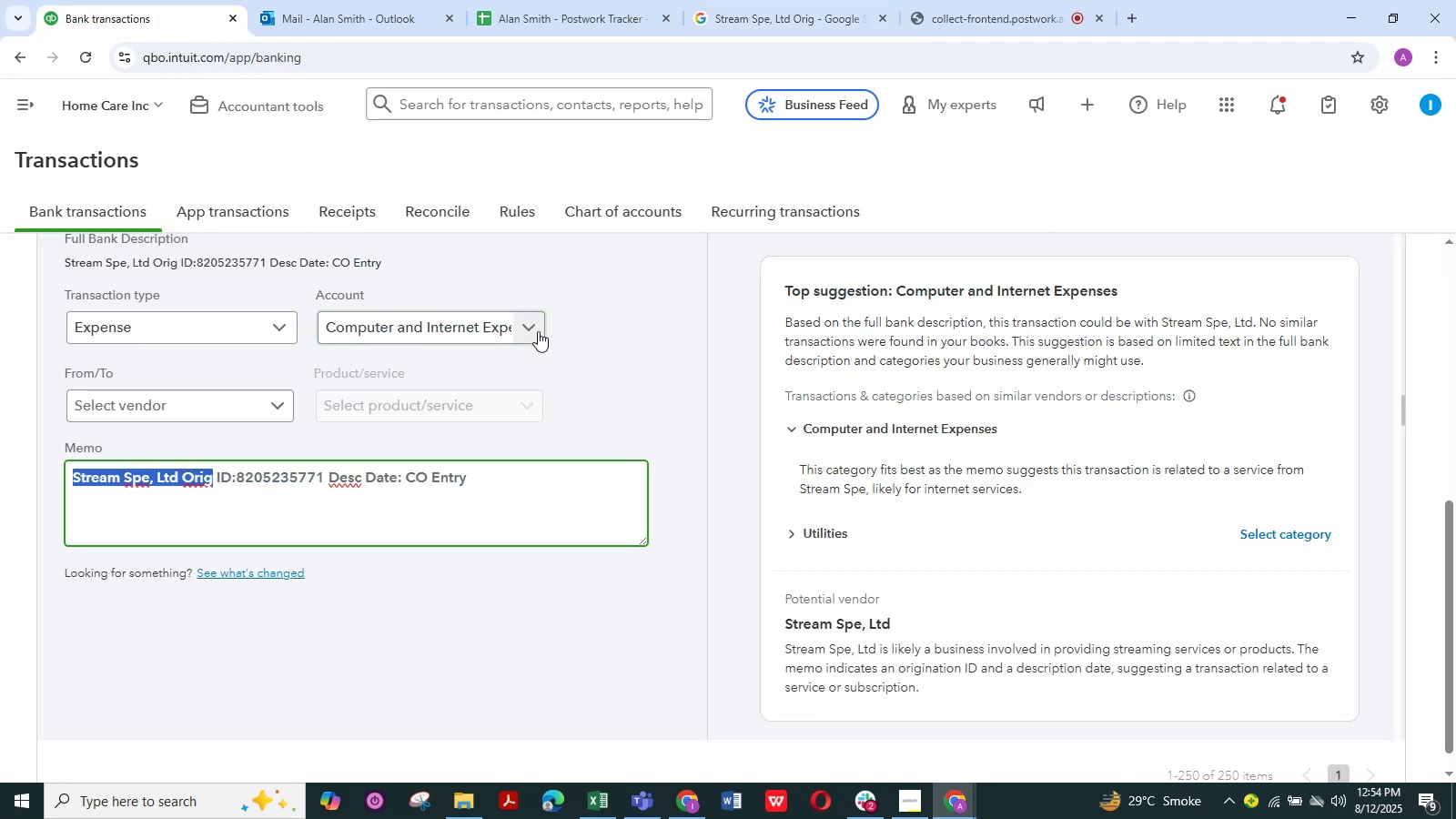 
left_click([535, 329])
 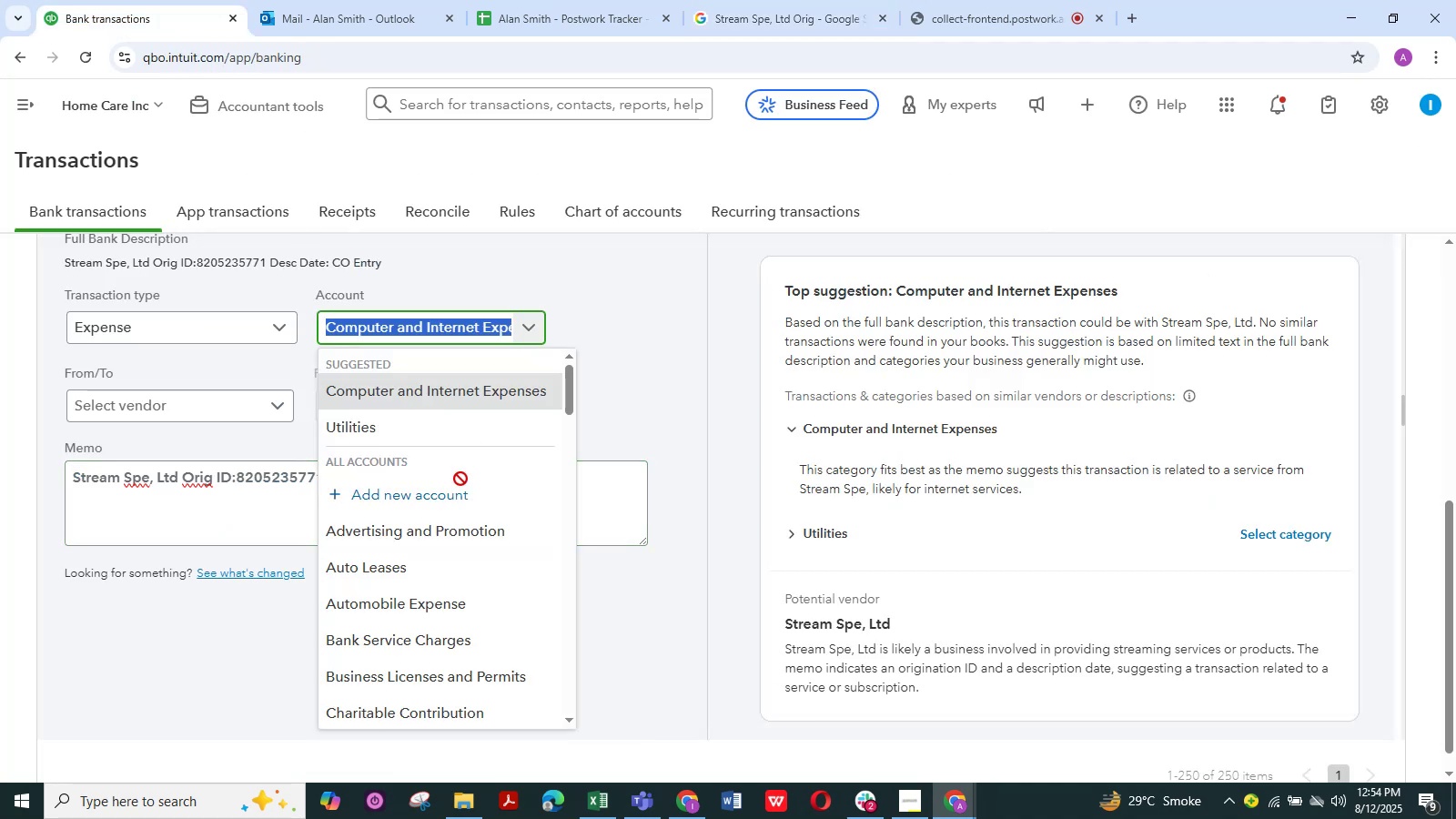 
scroll: coordinate [386, 612], scroll_direction: down, amount: 5.0
 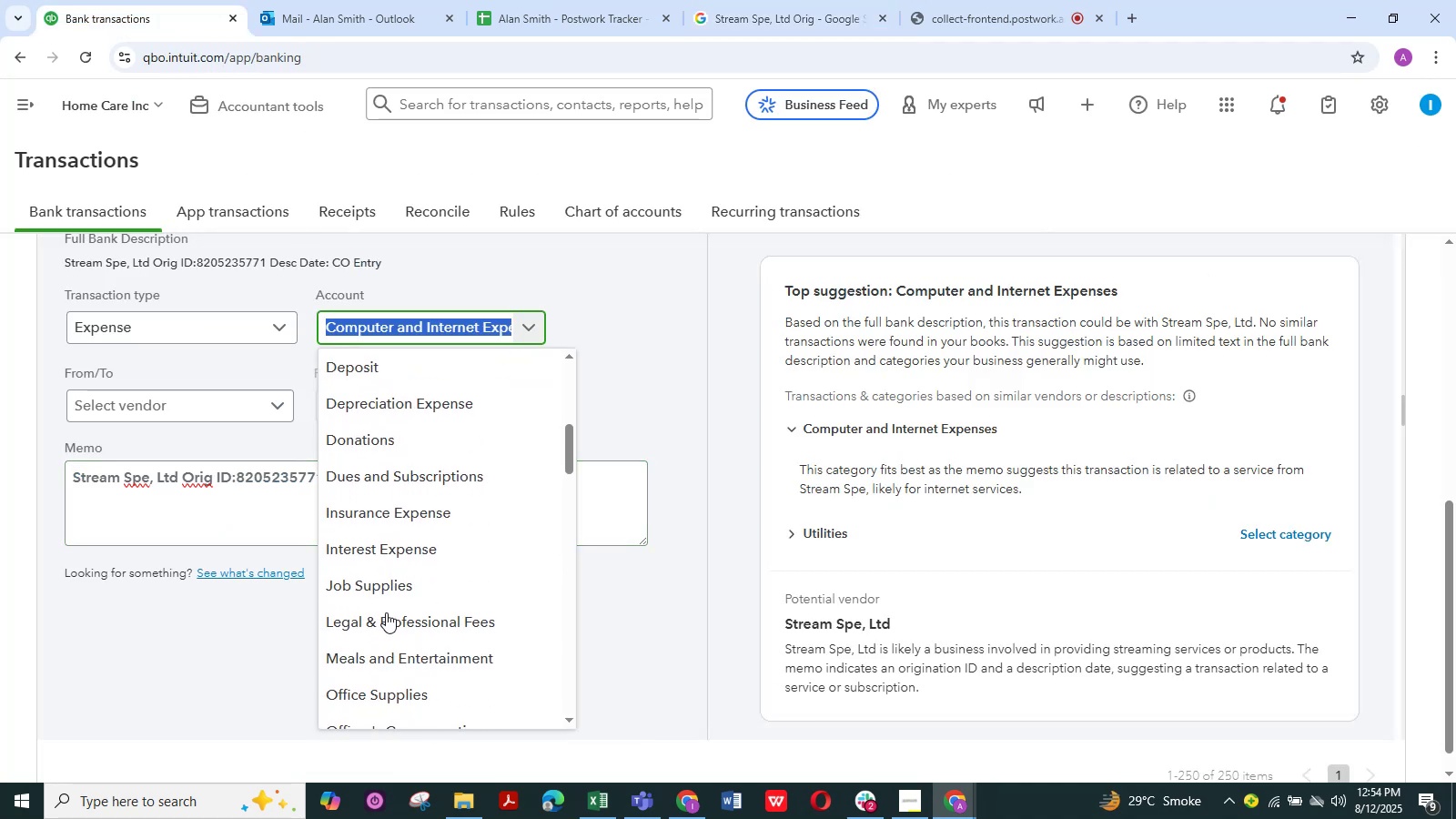 
scroll: coordinate [386, 612], scroll_direction: up, amount: 5.0
 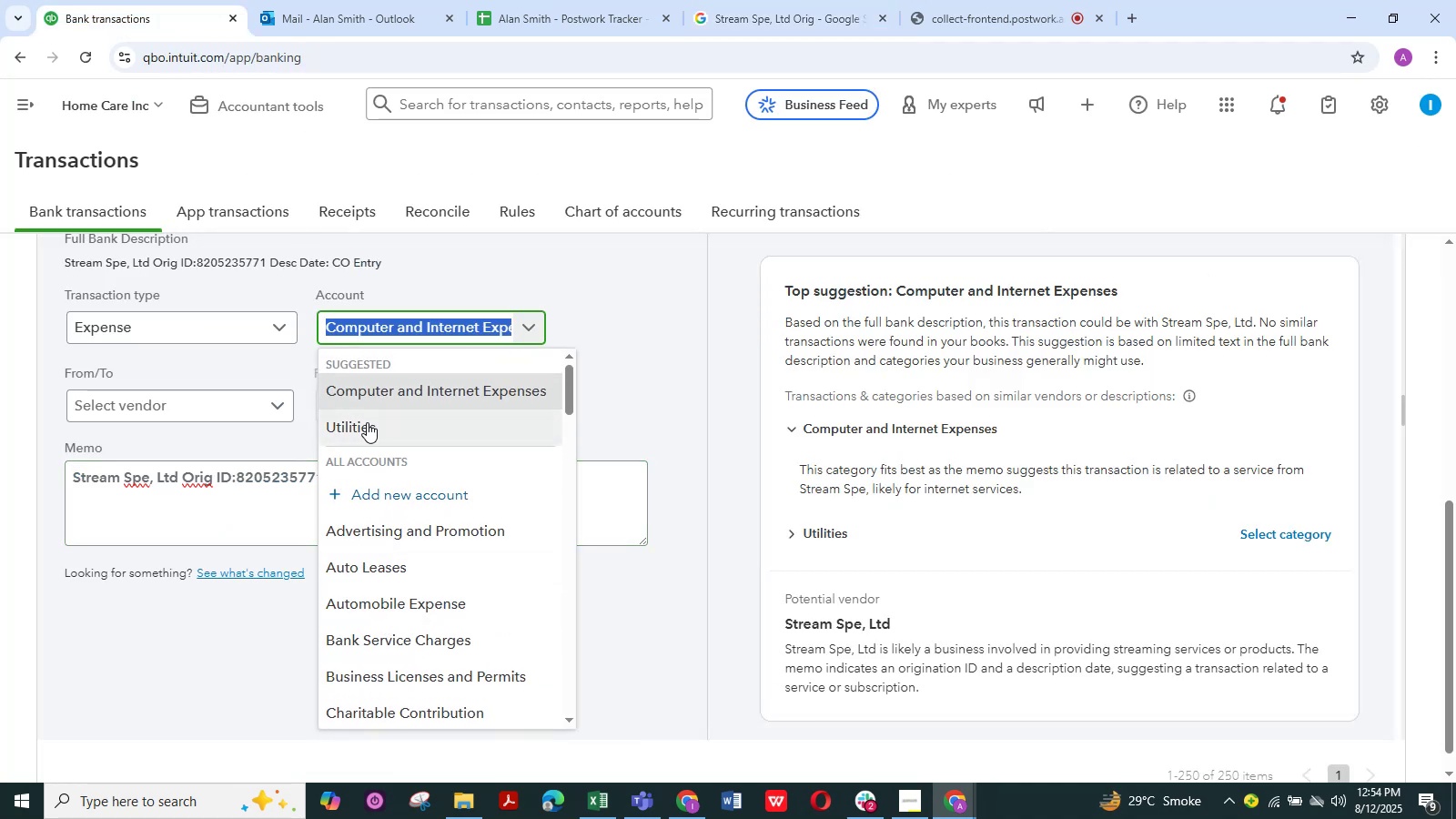 
left_click([367, 422])
 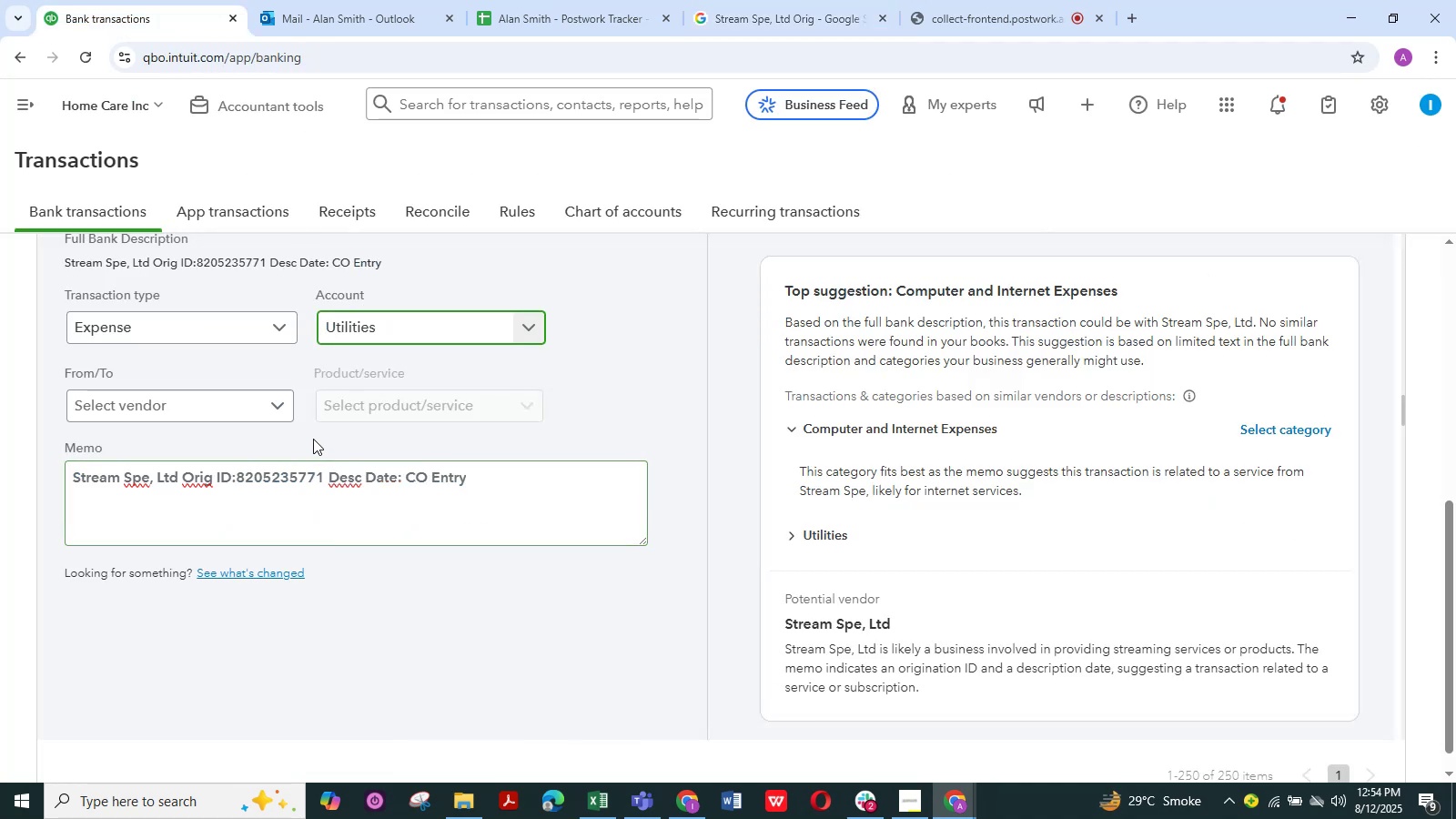 
left_click([273, 410])
 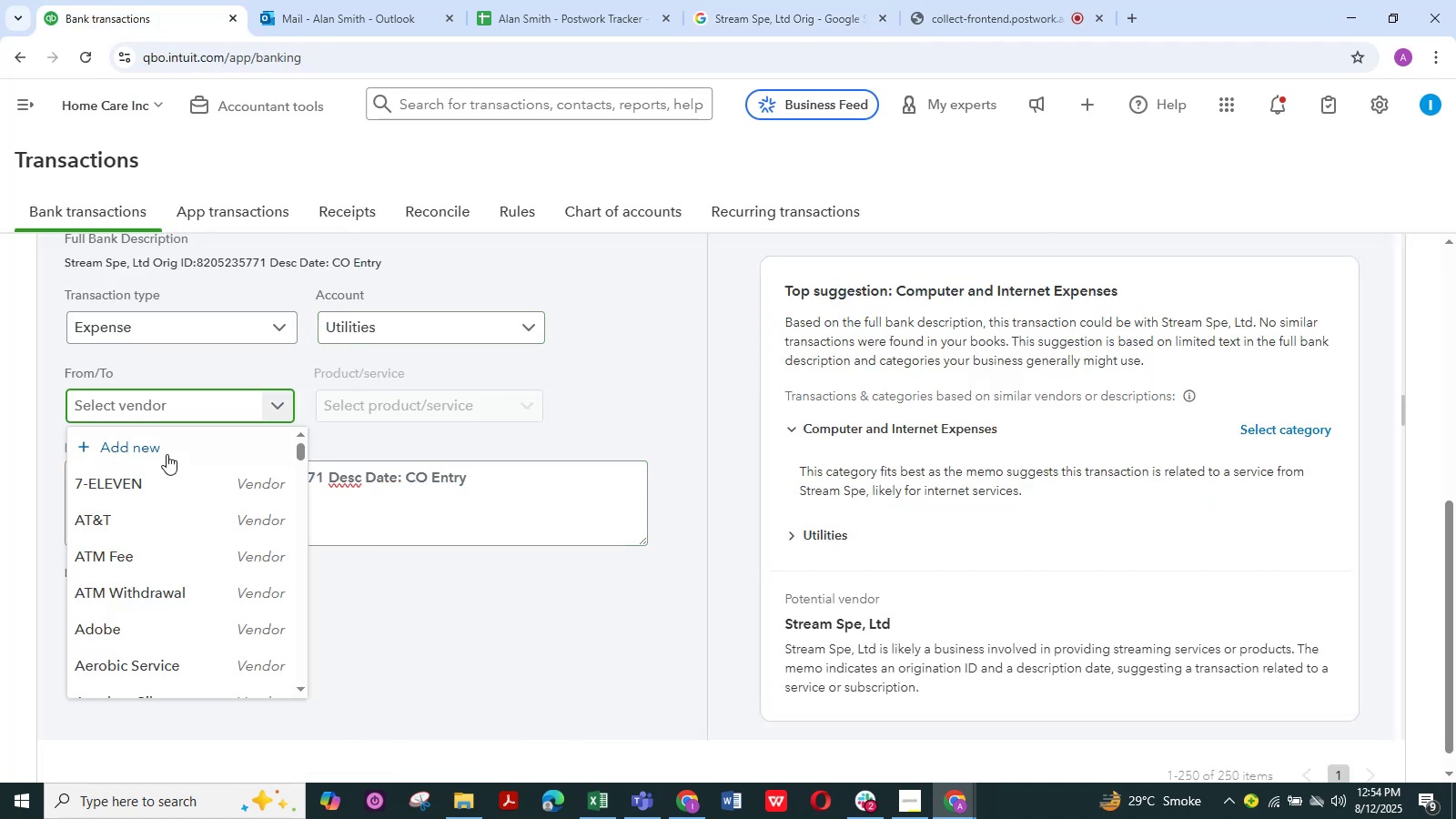 
left_click([162, 458])
 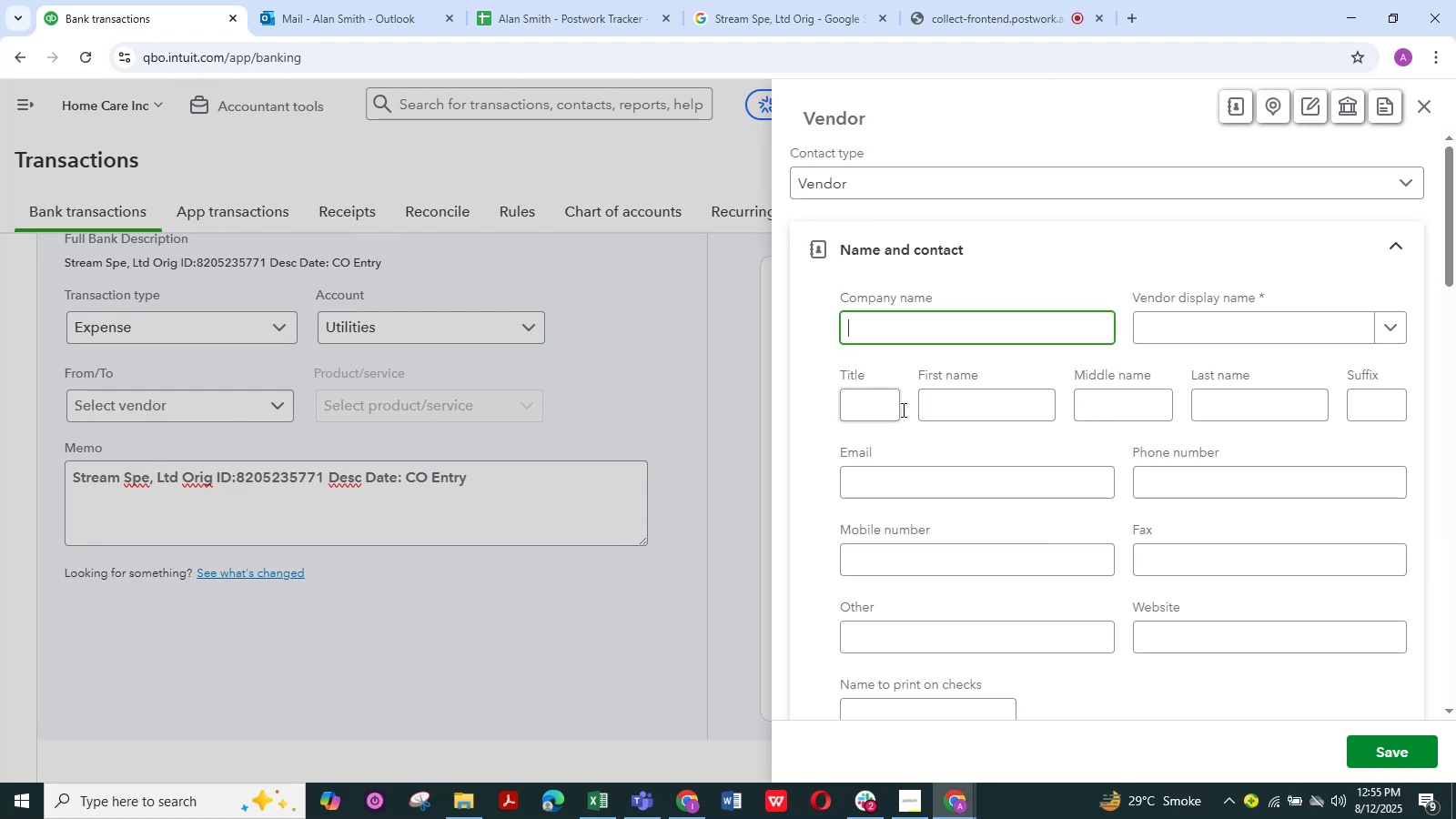 
left_click([1208, 322])
 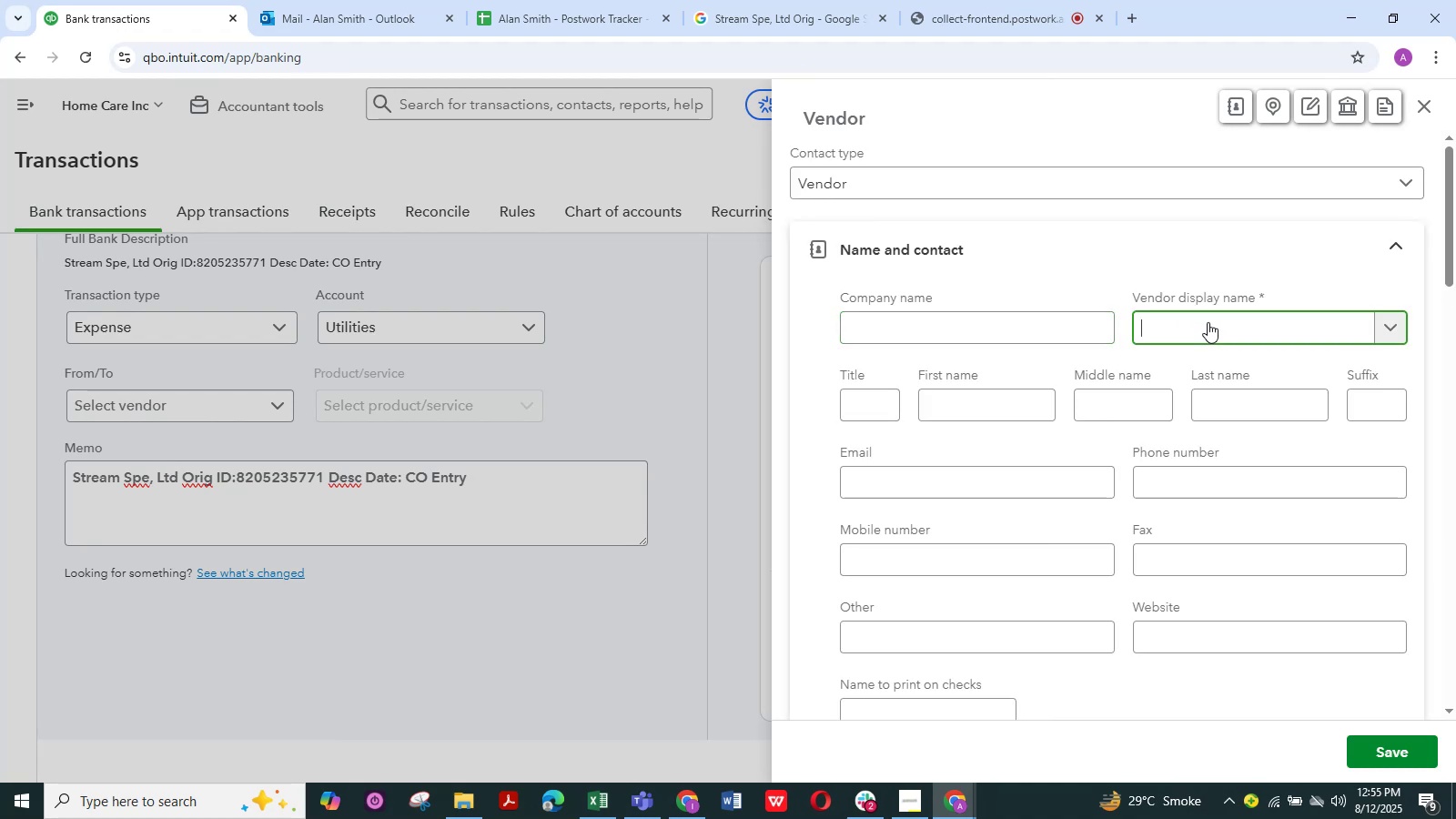 
key(Control+V)
 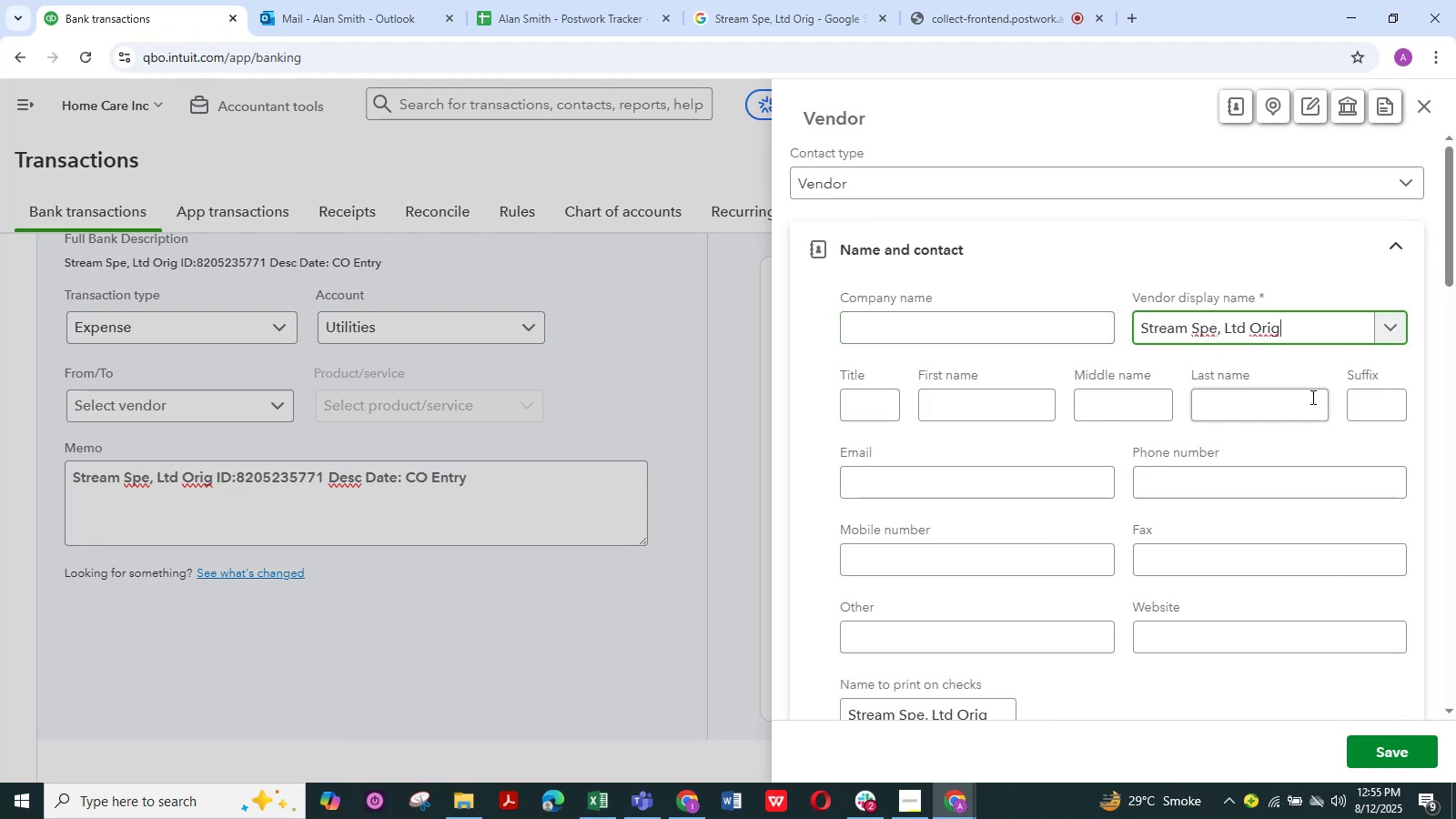 
left_click_drag(start_coordinate=[1293, 325], to_coordinate=[1218, 328])
 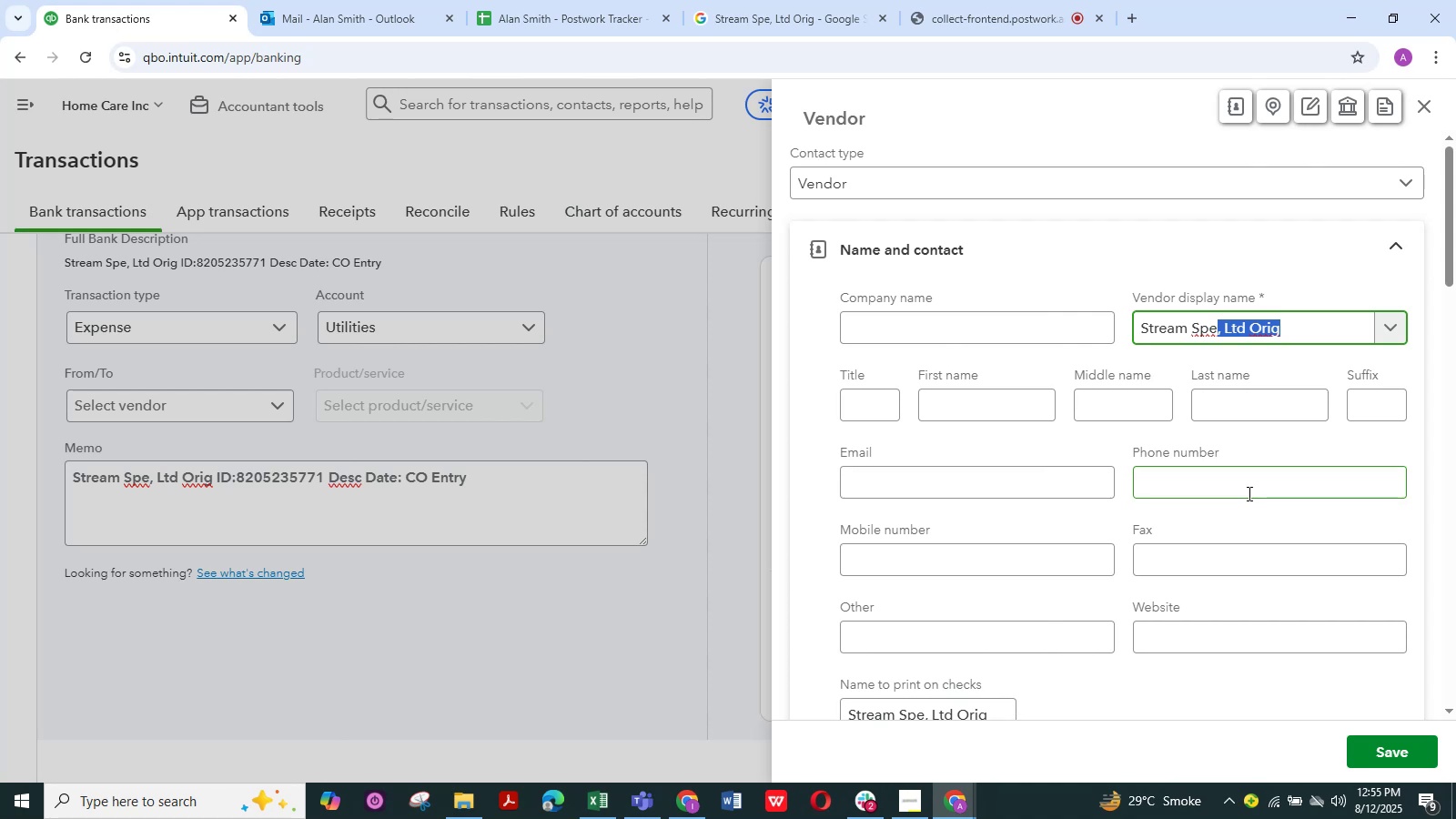 
key(Backspace)
 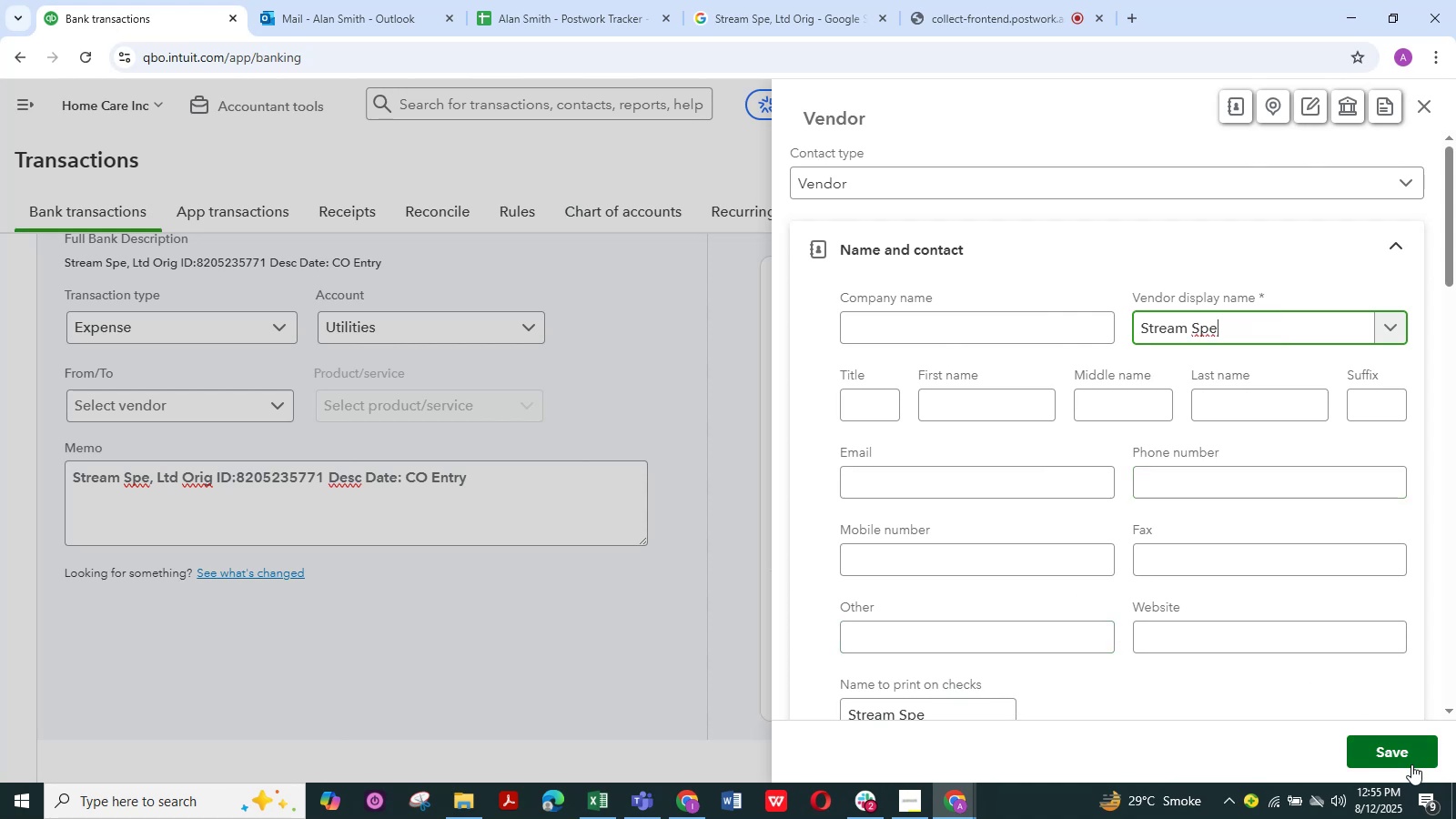 
left_click([1409, 754])
 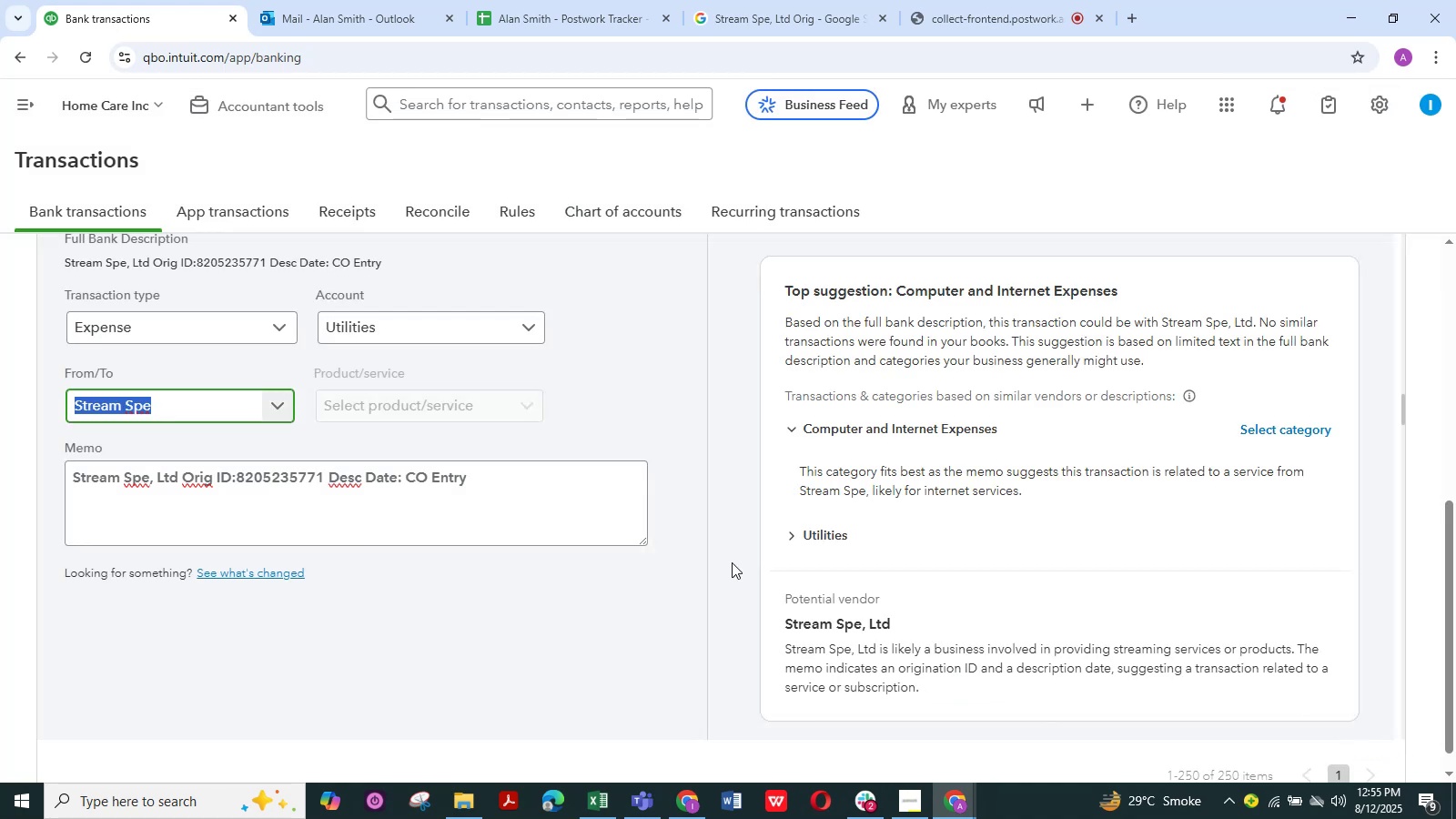 
scroll: coordinate [491, 517], scroll_direction: down, amount: 3.0
 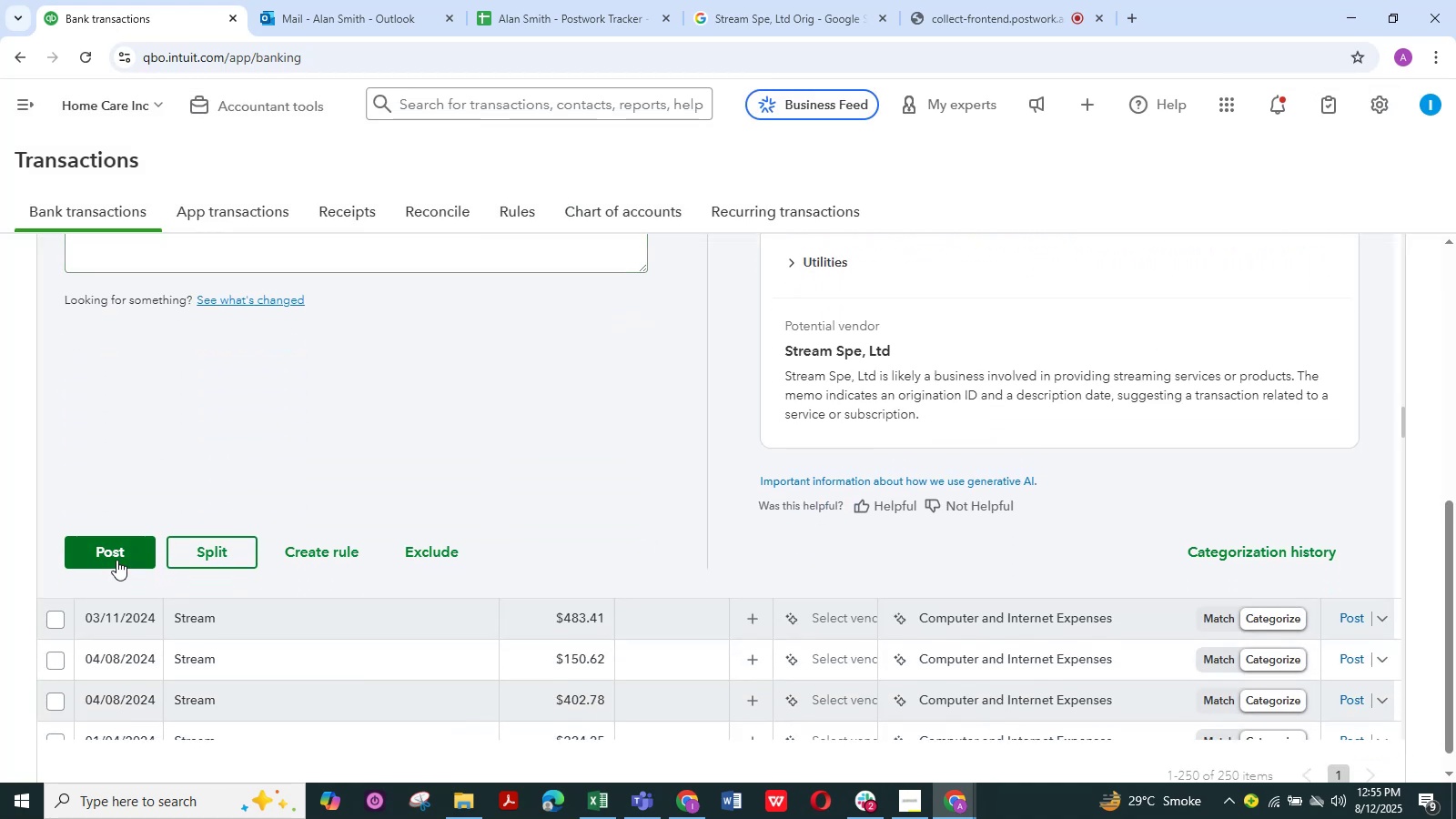 
left_click([117, 555])
 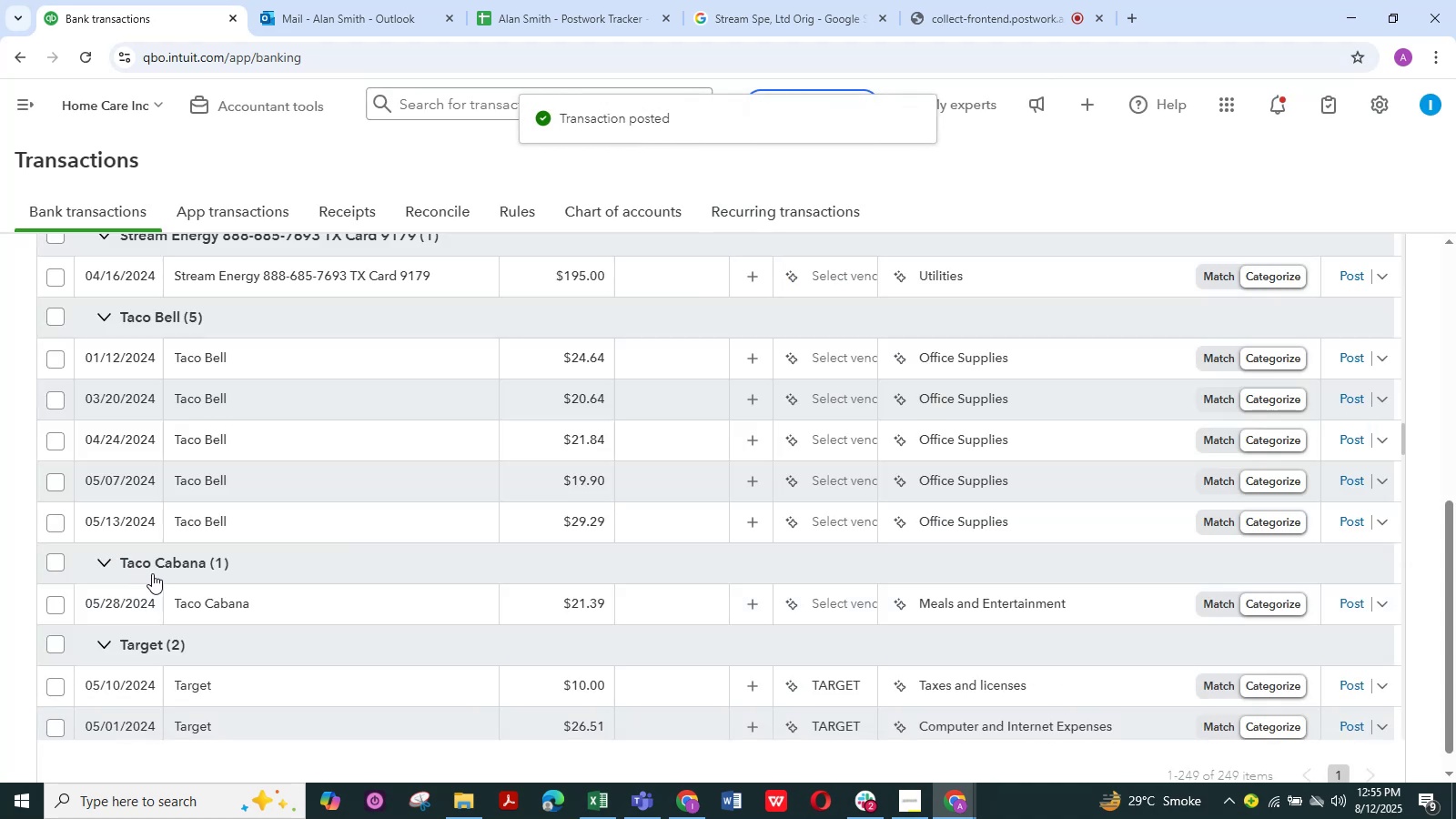 
wait(5.02)
 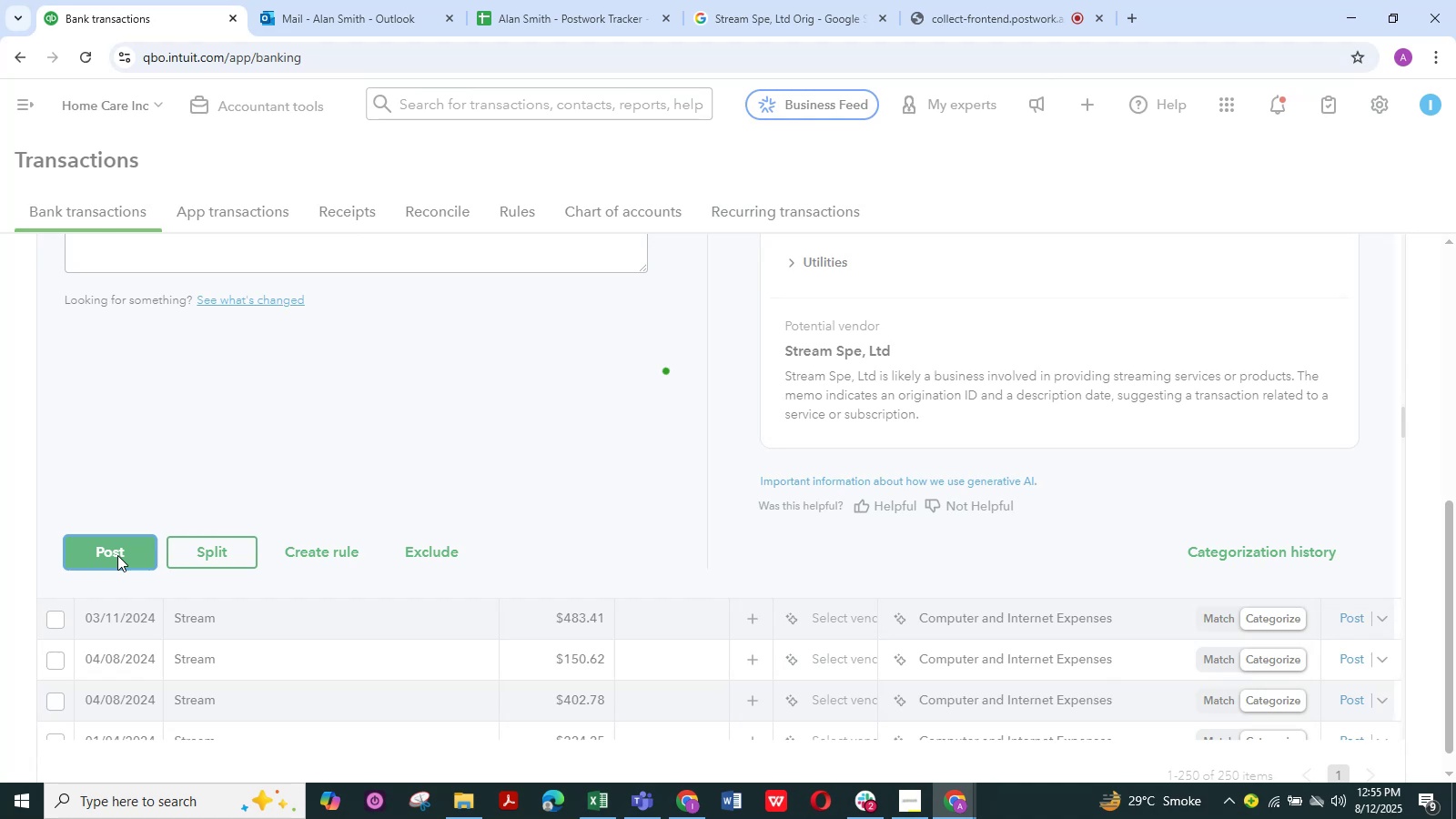 
scroll: coordinate [207, 541], scroll_direction: up, amount: 1.0
 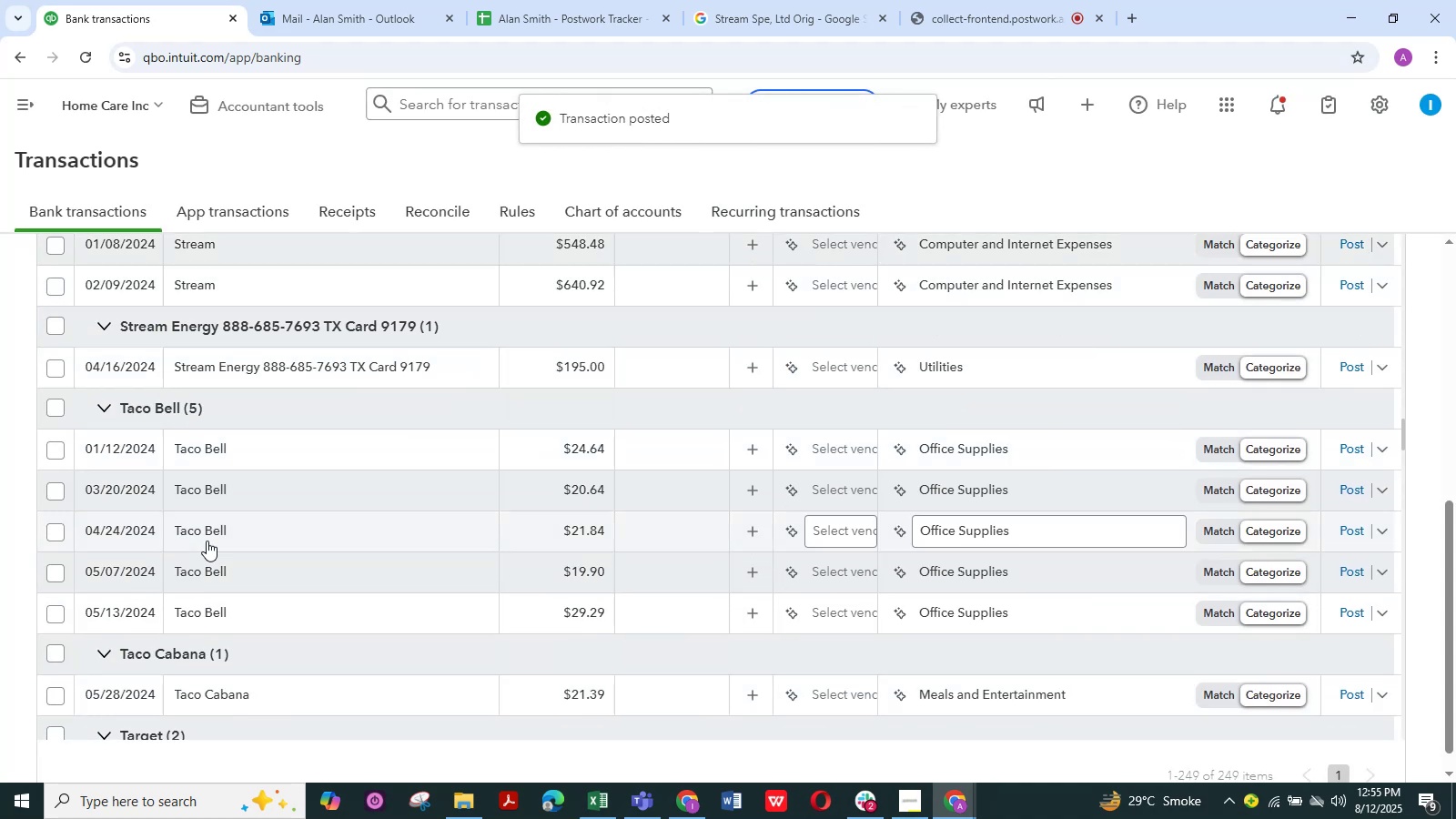 
scroll: coordinate [207, 541], scroll_direction: down, amount: 4.0
 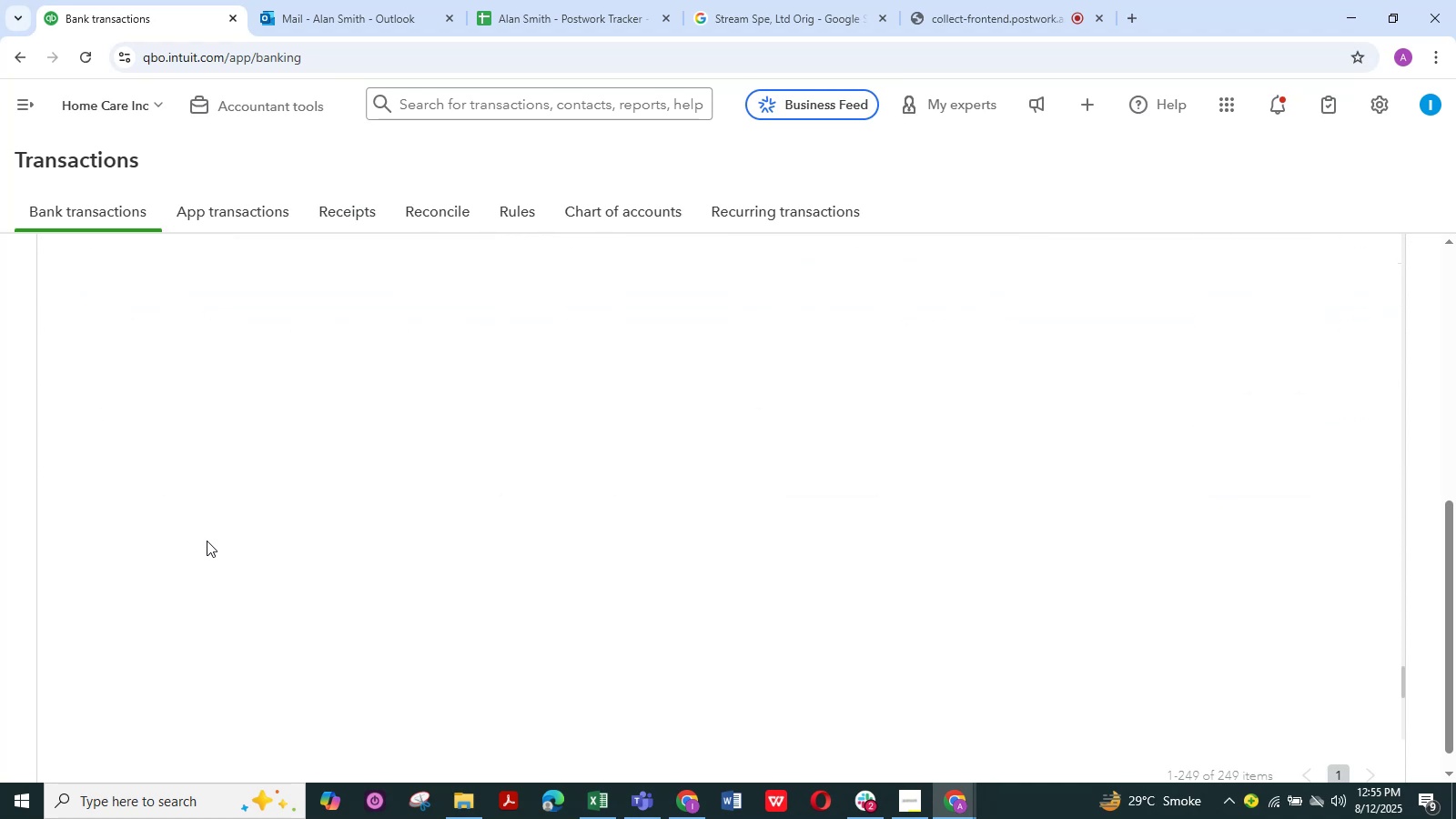 
scroll: coordinate [207, 522], scroll_direction: up, amount: 30.0
 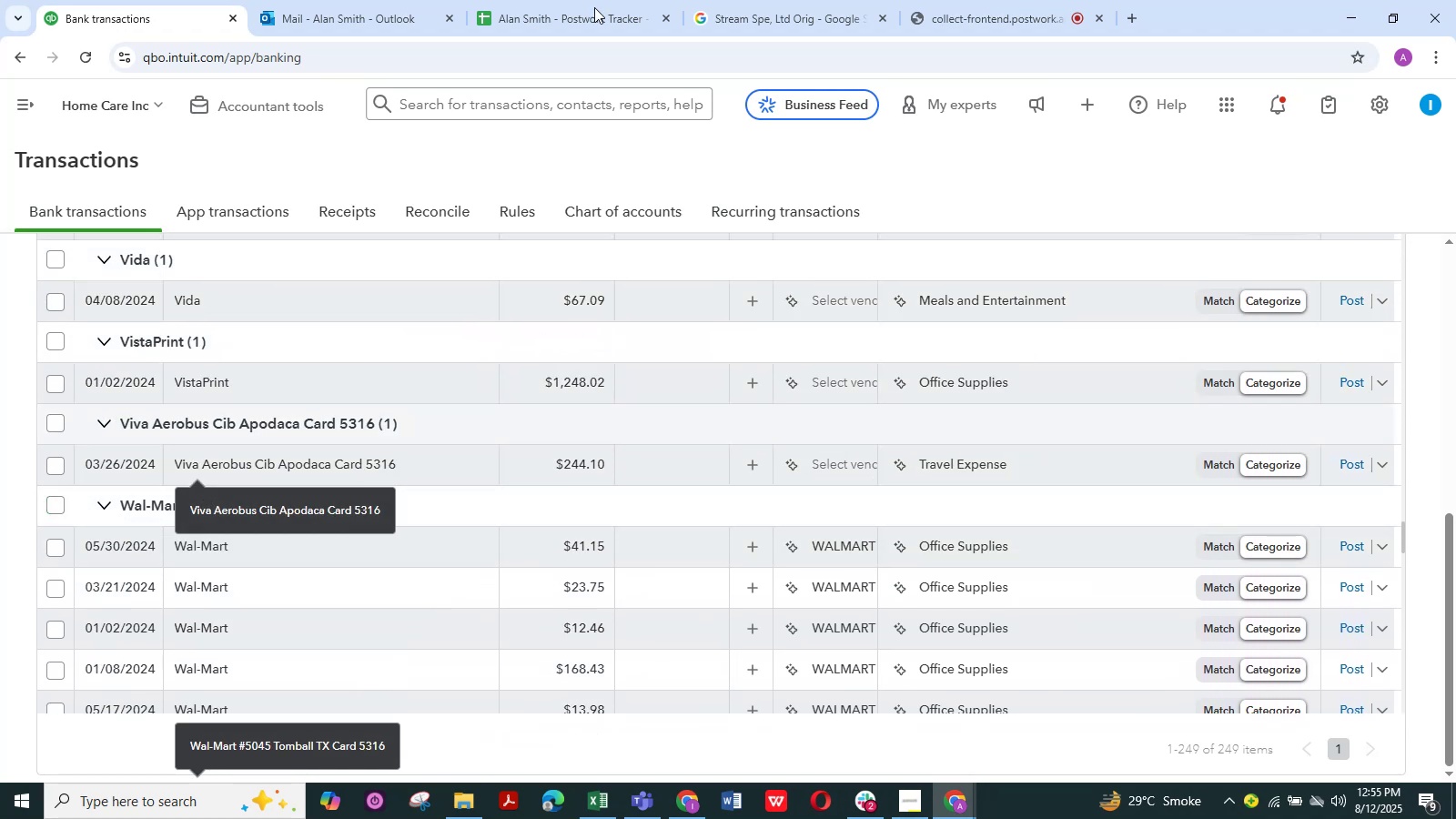 
left_click([226, 550])
 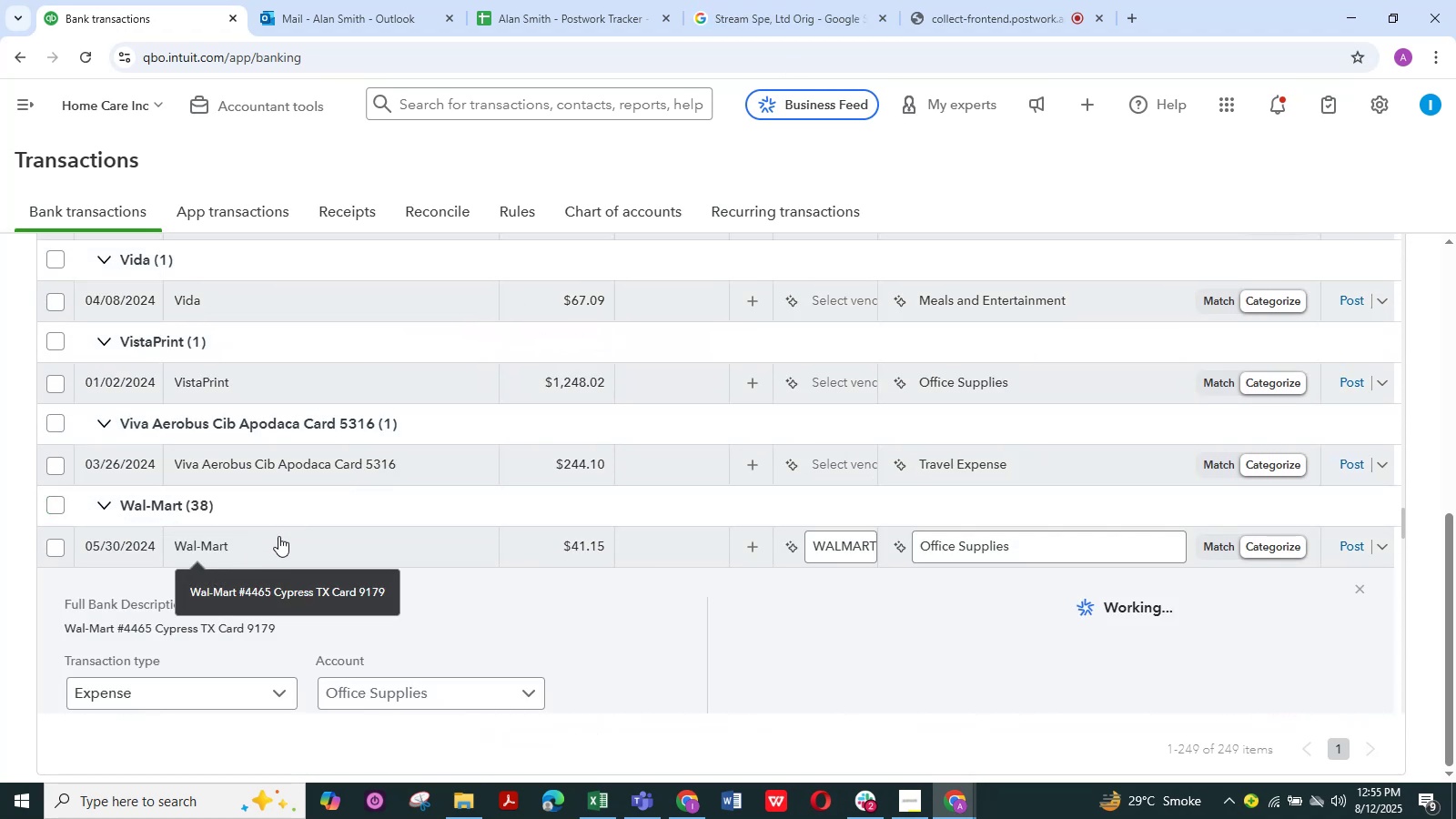 
scroll: coordinate [313, 521], scroll_direction: down, amount: 3.0
 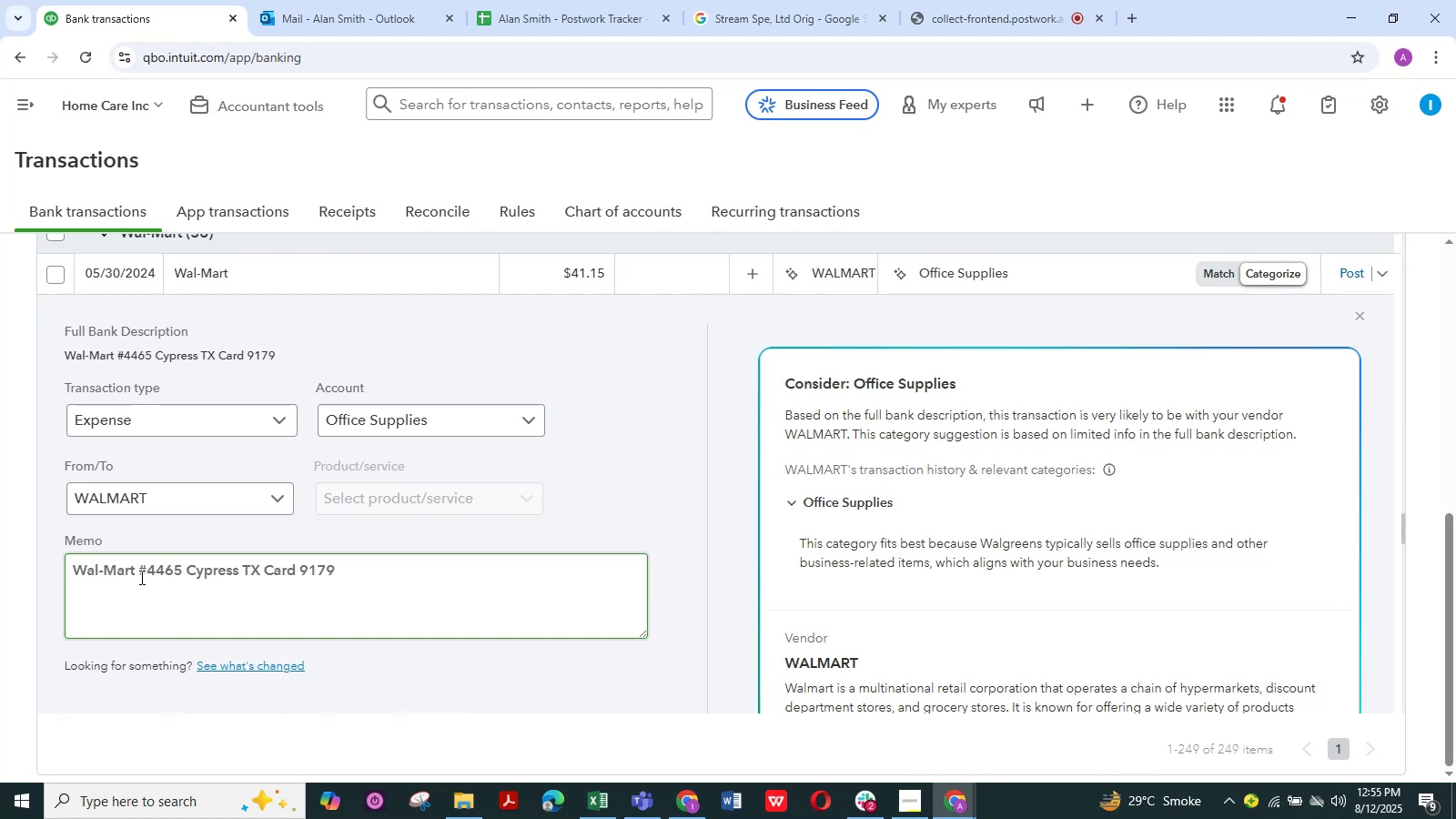 
left_click_drag(start_coordinate=[137, 572], to_coordinate=[31, 574])
 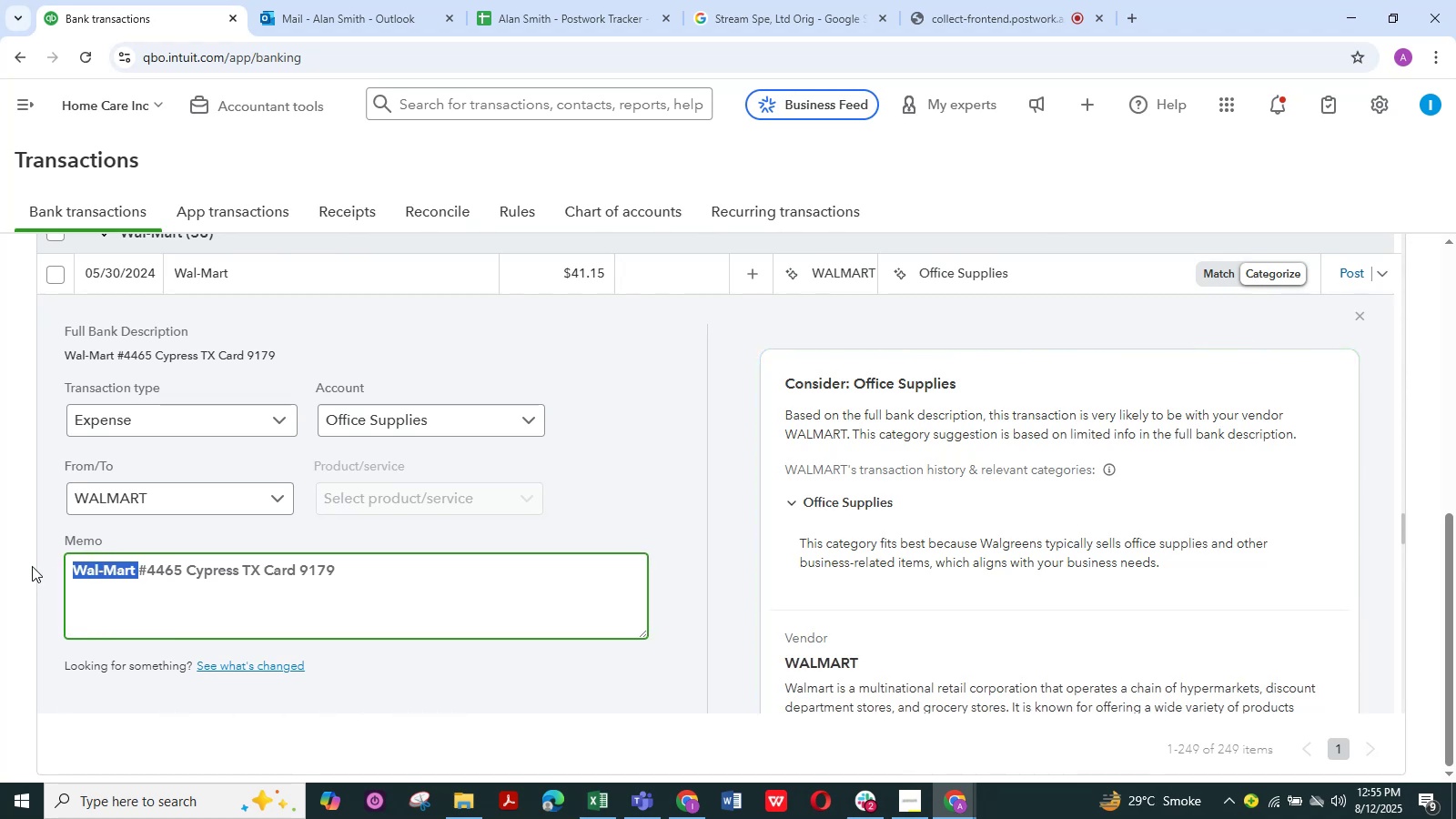 
key(Control+C)
 